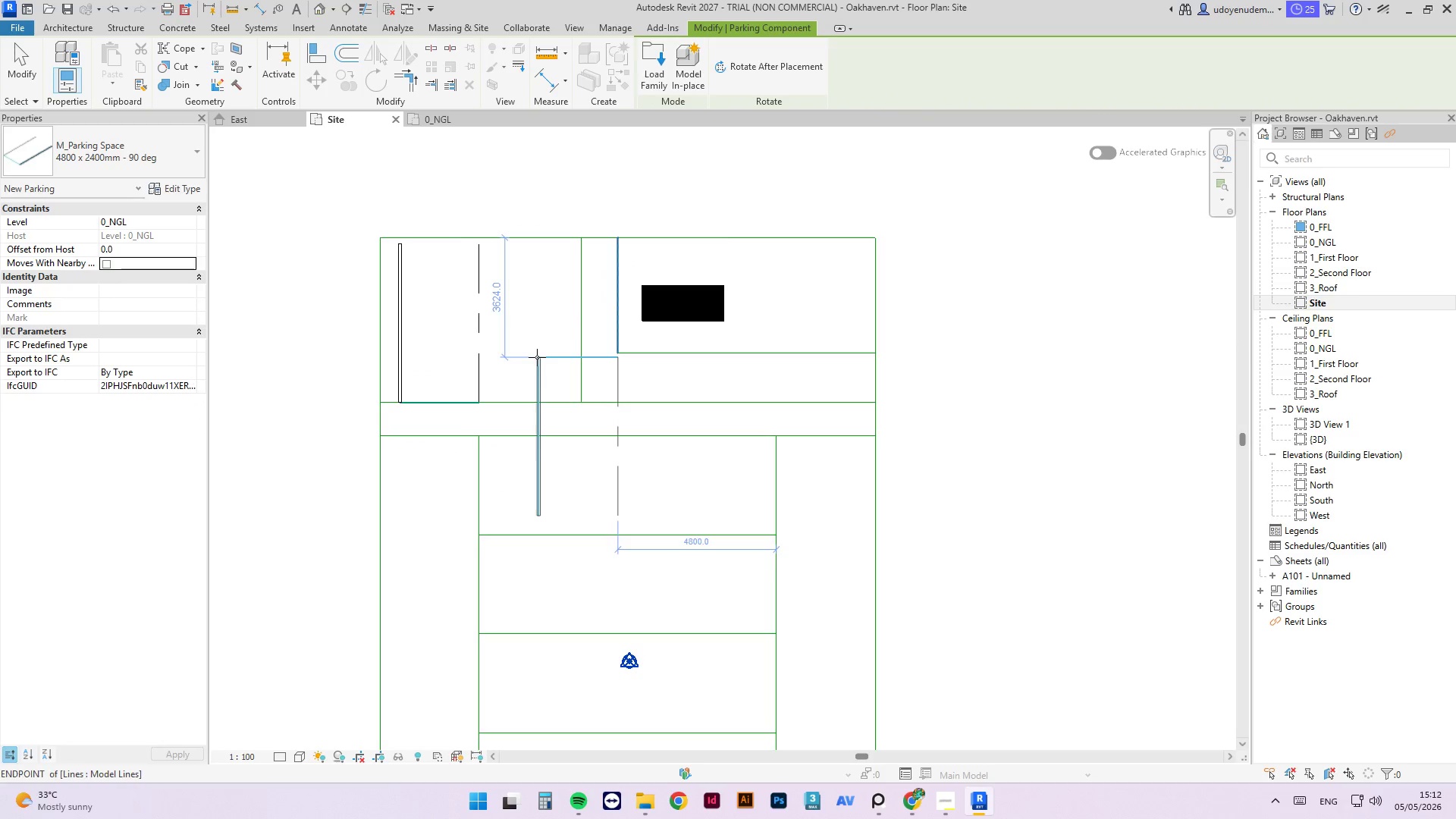 
key(Space)
 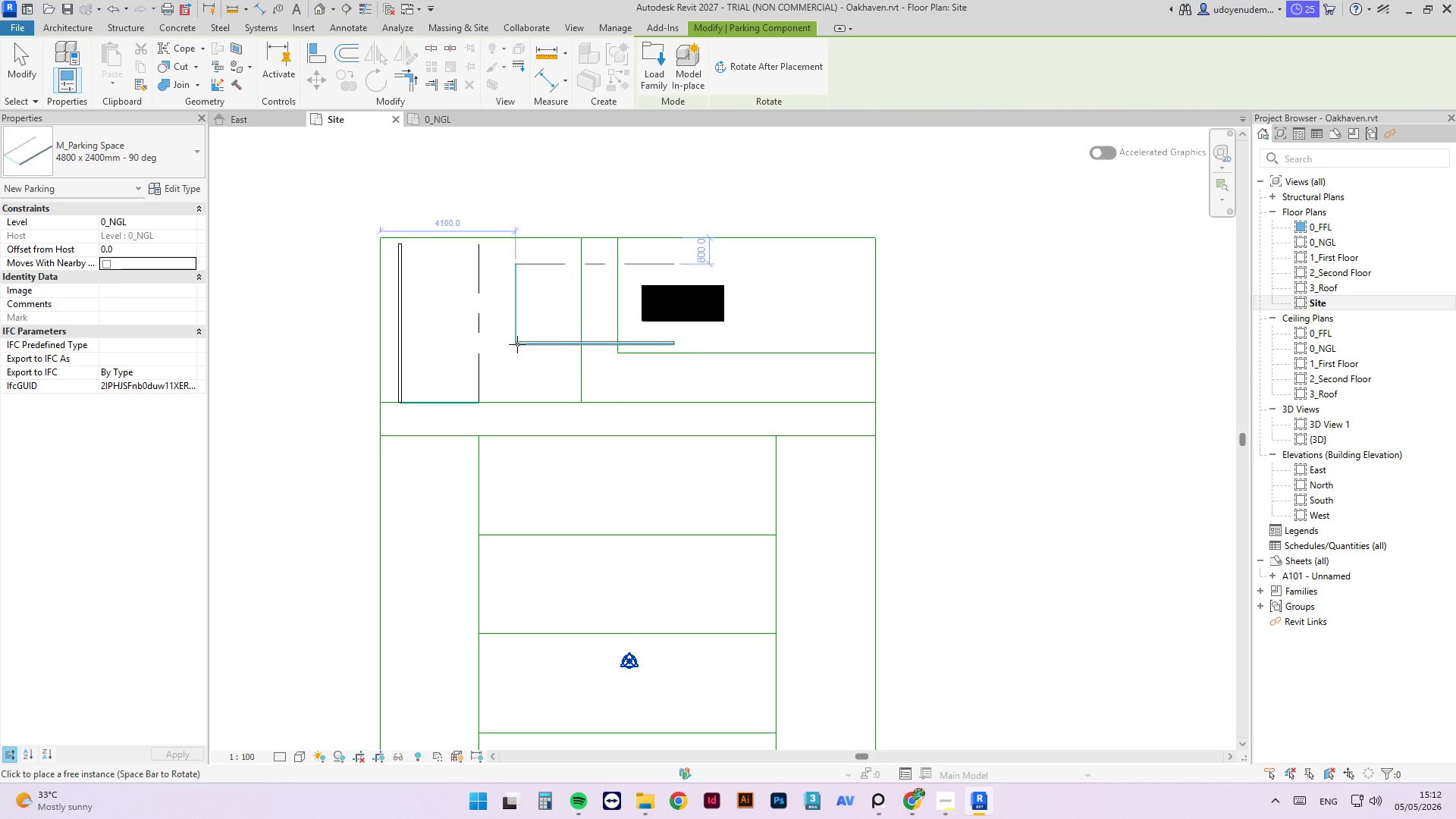 
key(Space)
 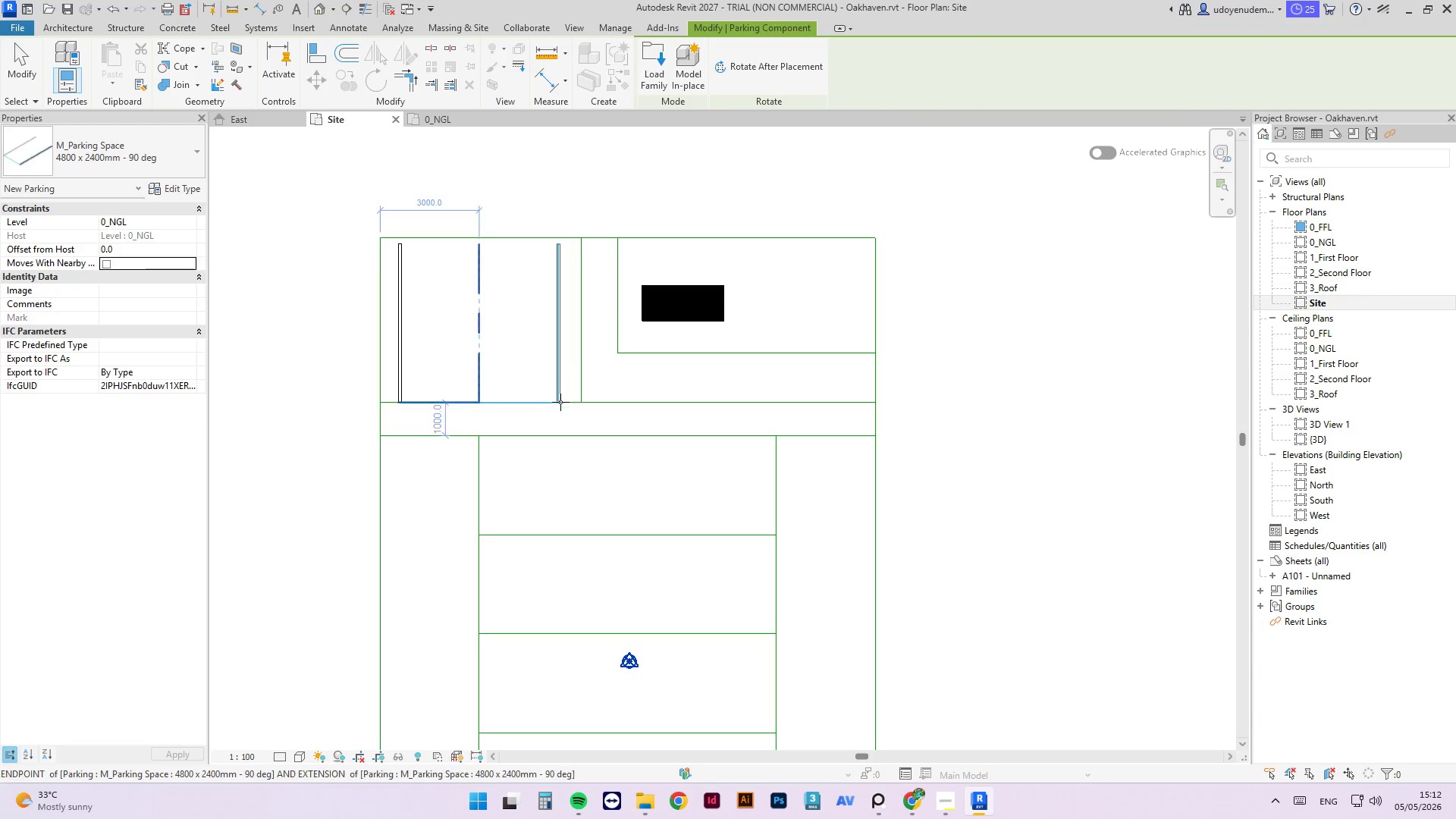 
left_click([560, 403])
 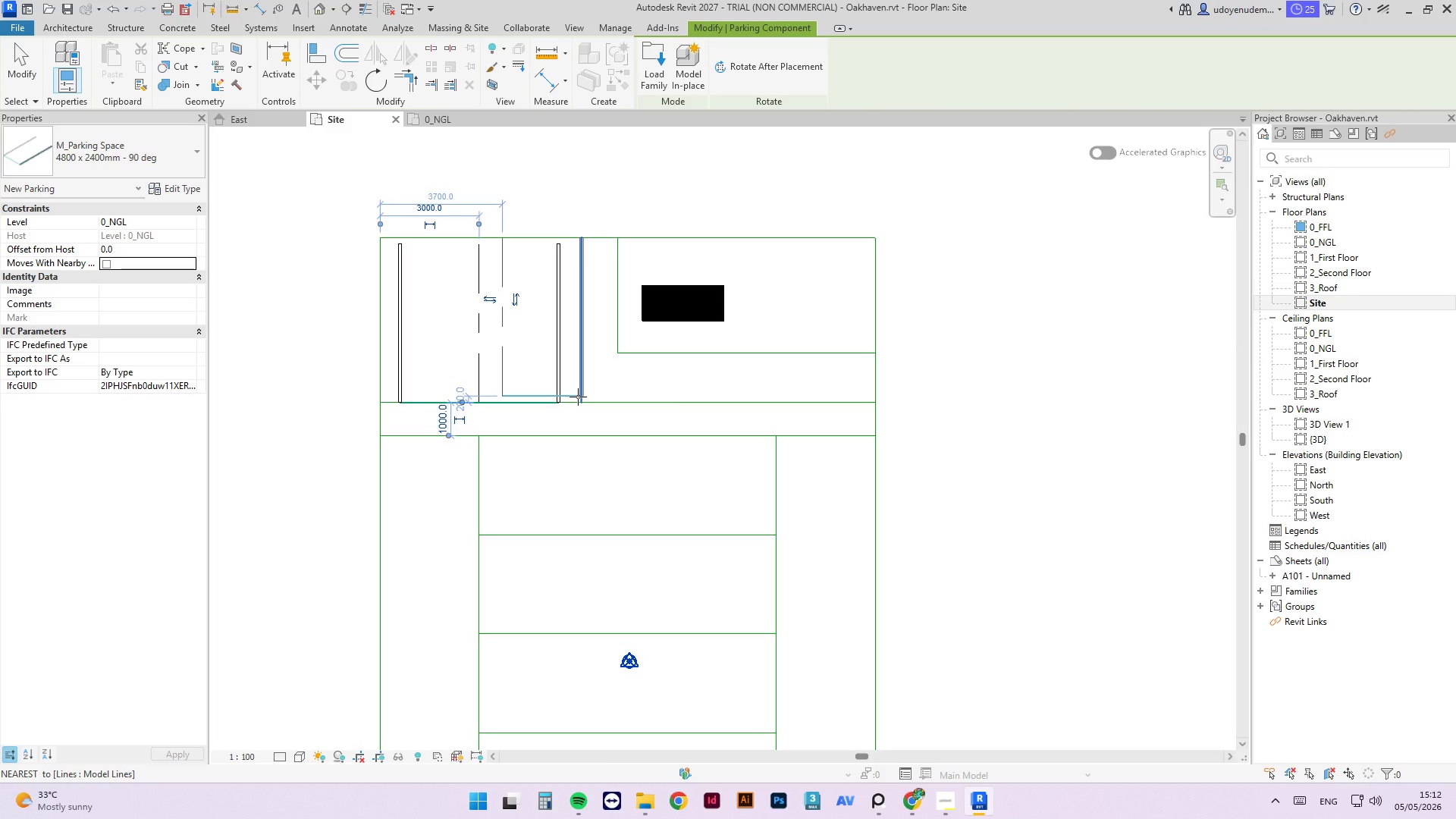 
type(md)
 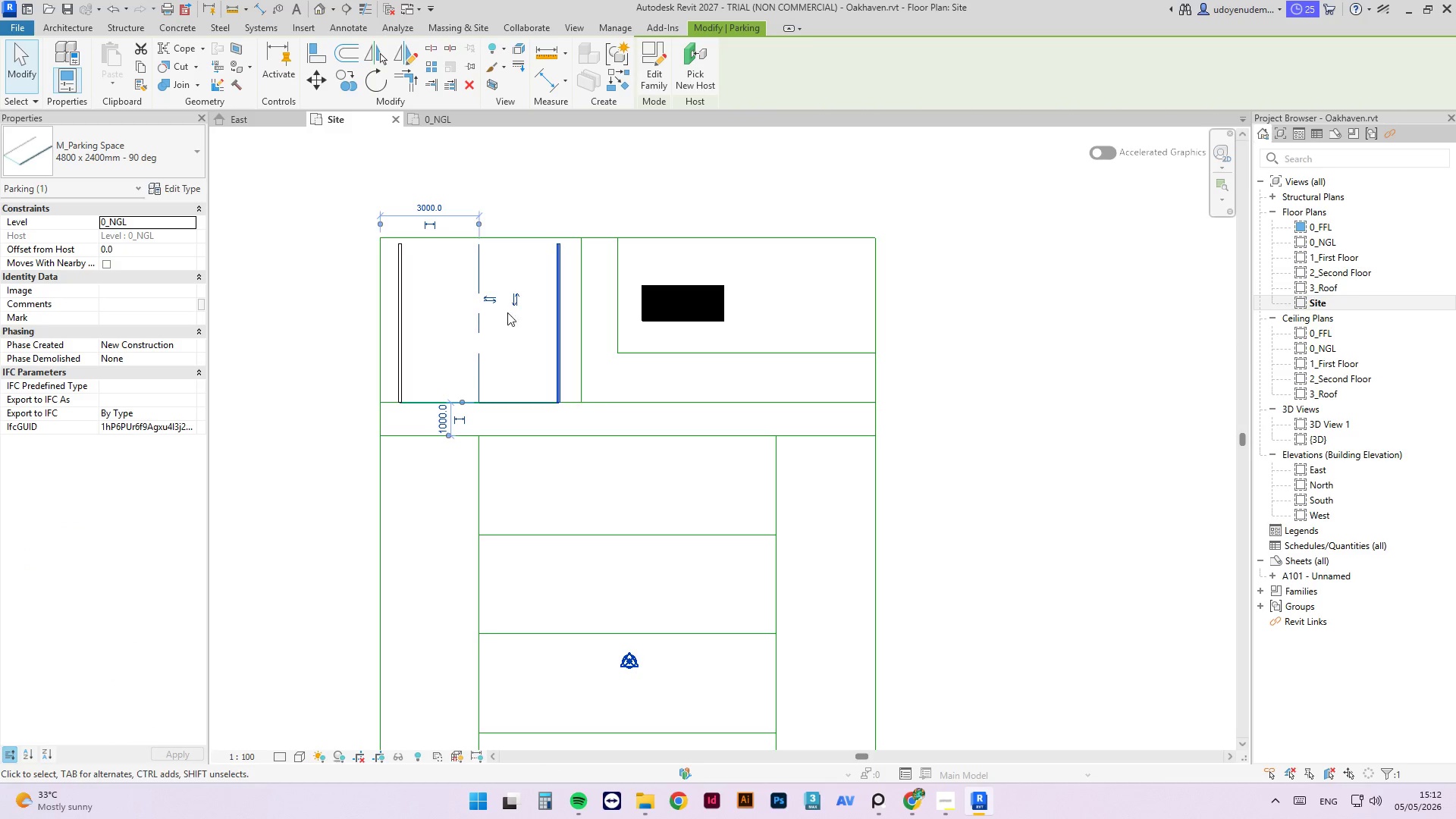 
left_click([488, 295])
 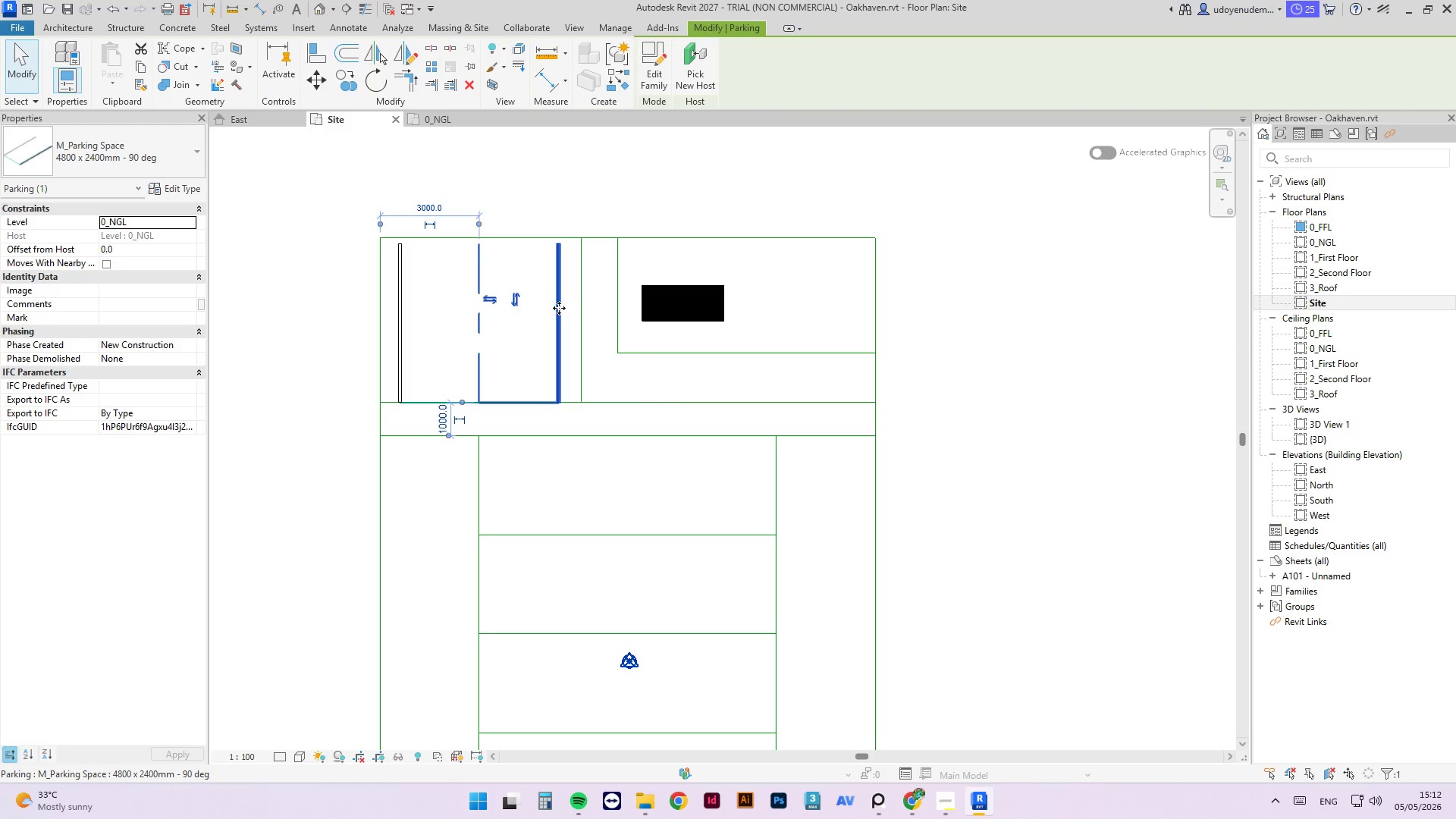 
left_click([489, 297])
 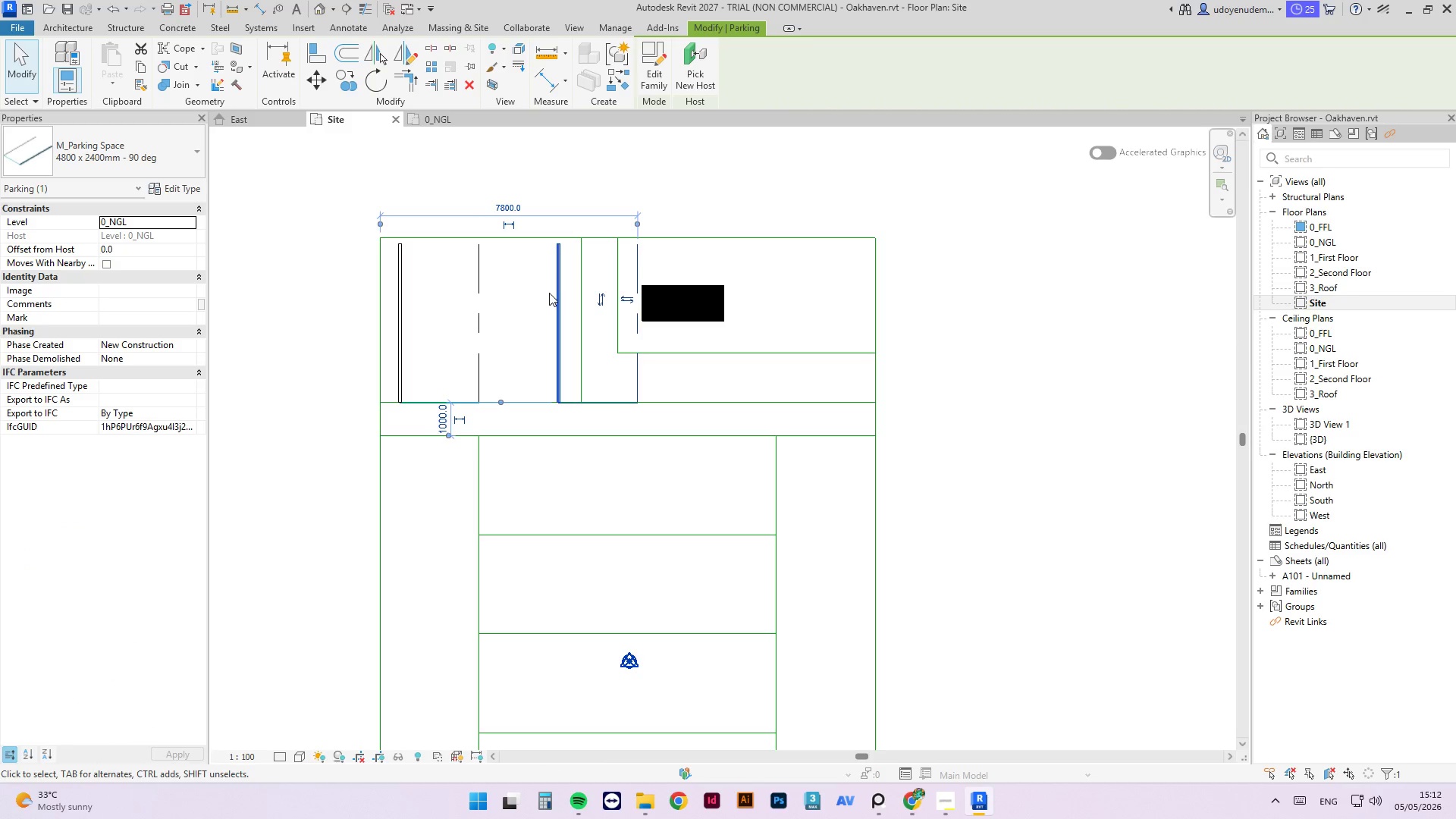 
type(al)
 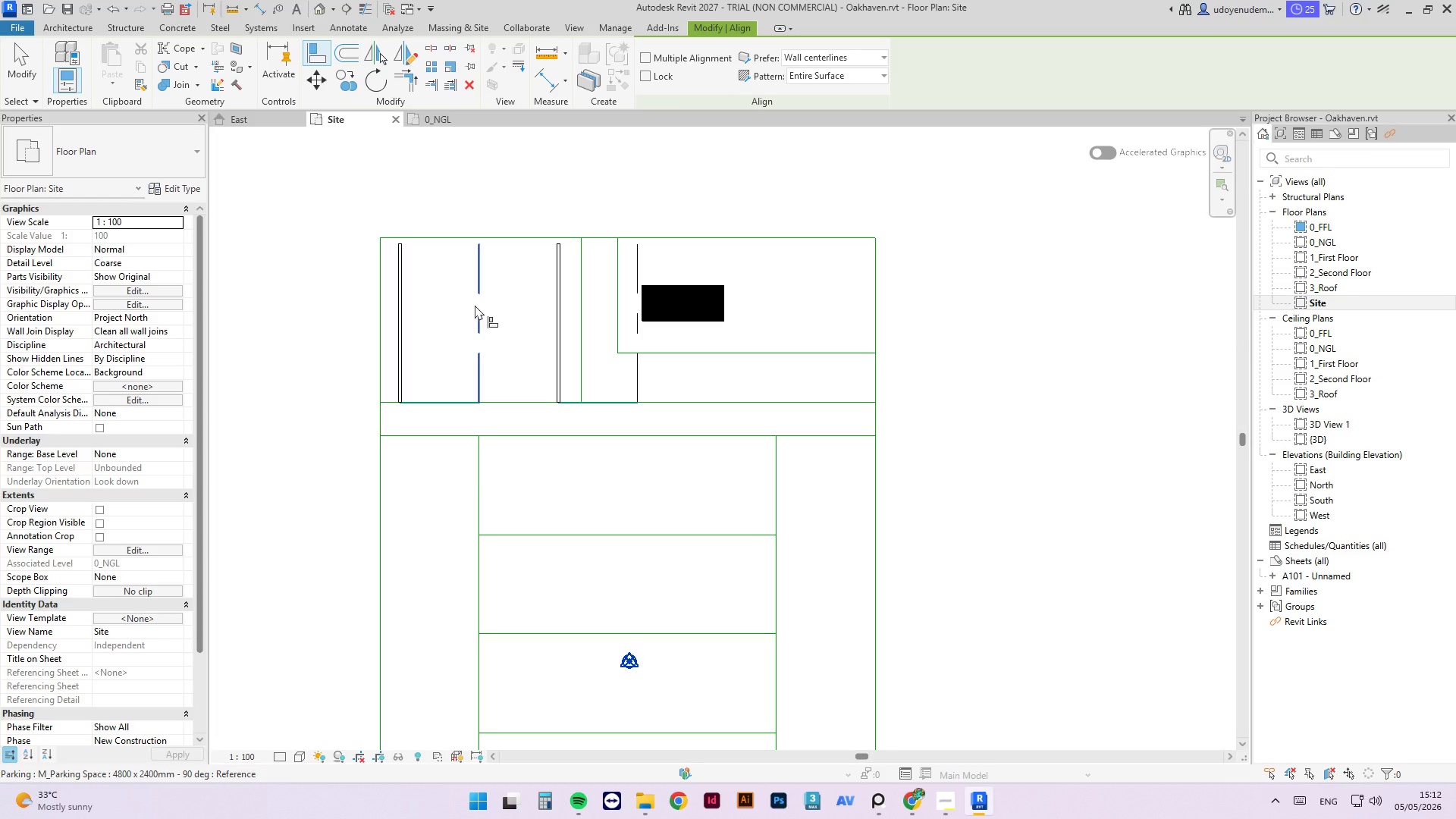 
left_click([475, 305])
 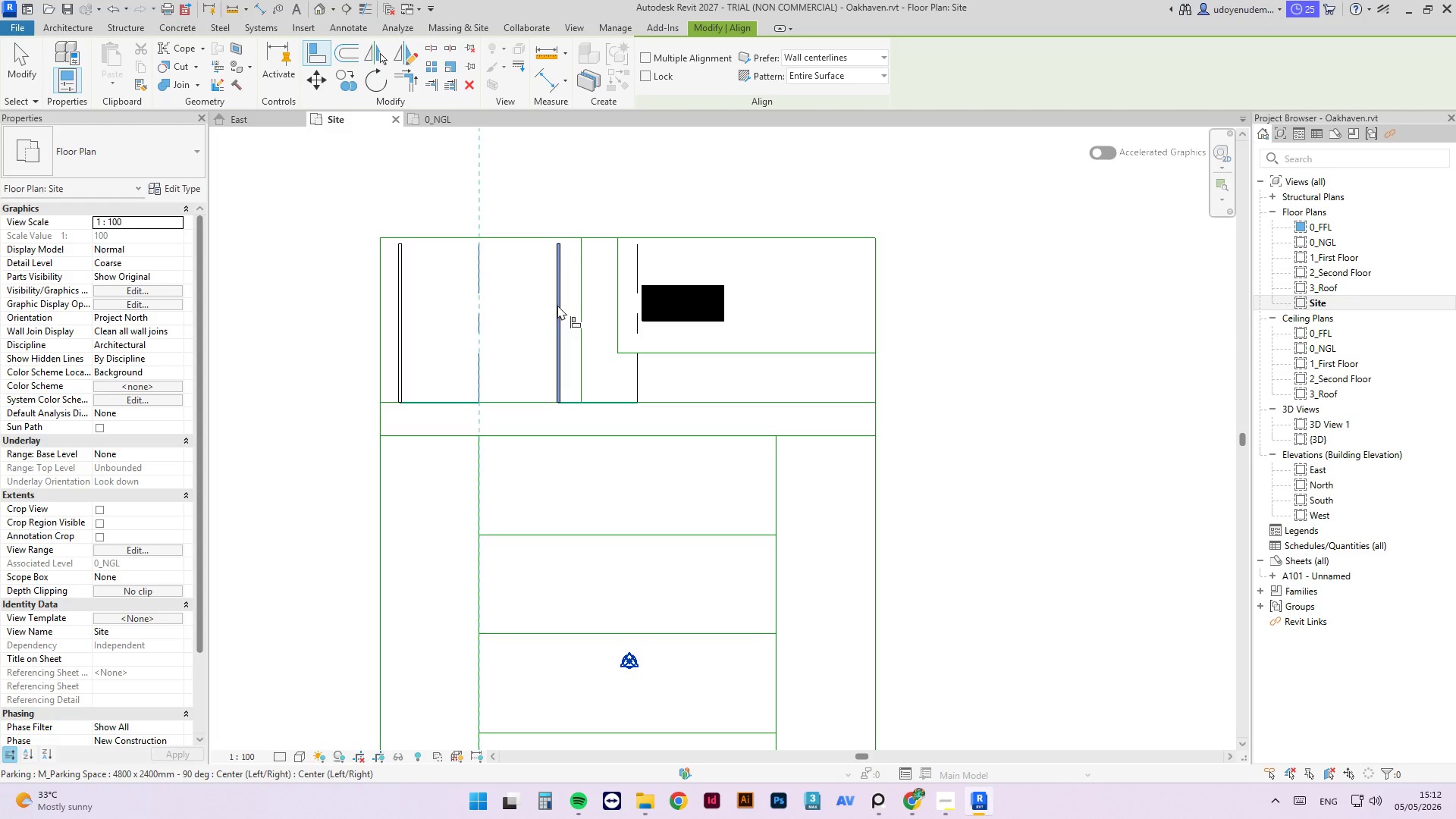 
left_click([557, 305])
 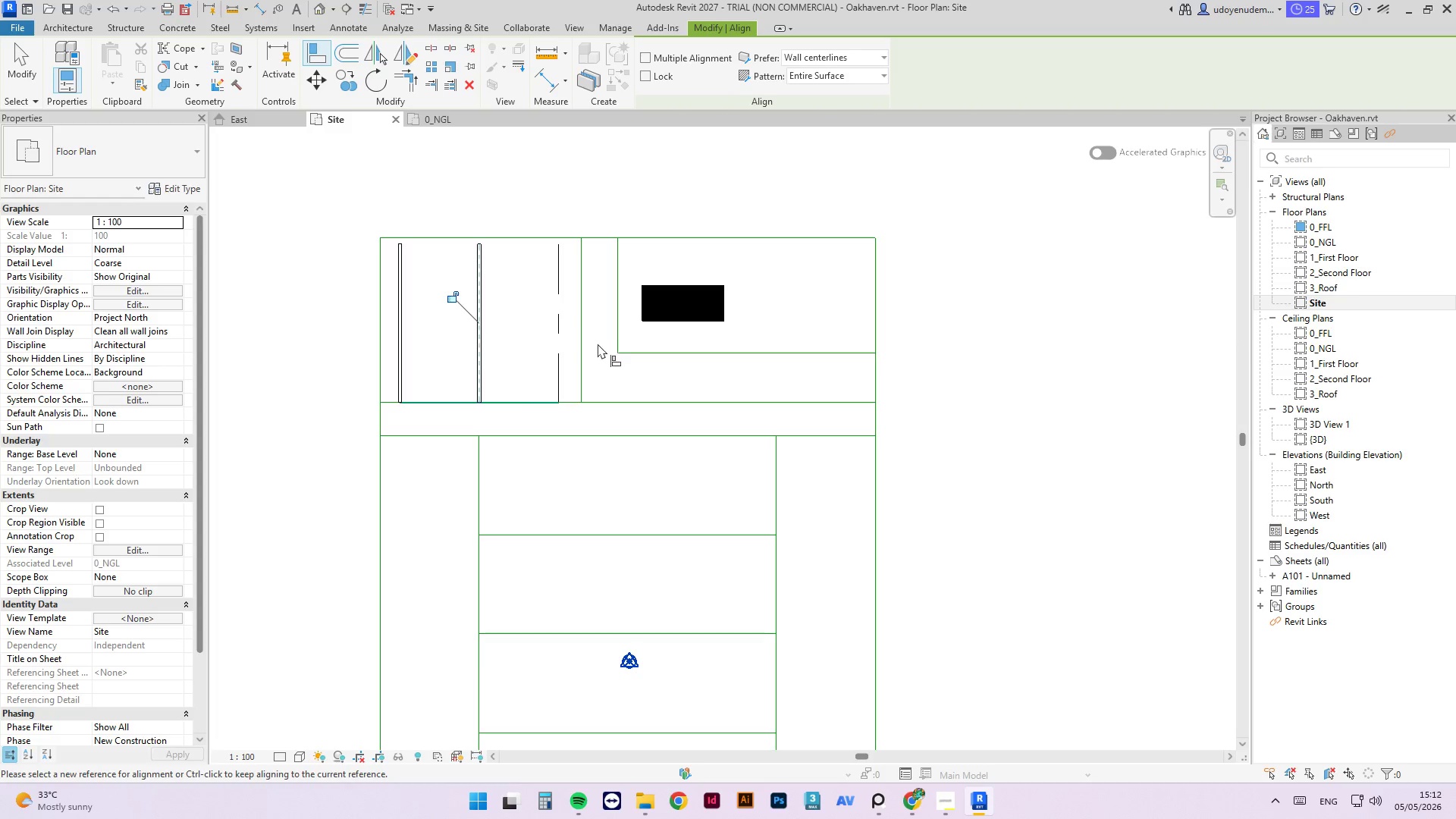 
key(Escape)
 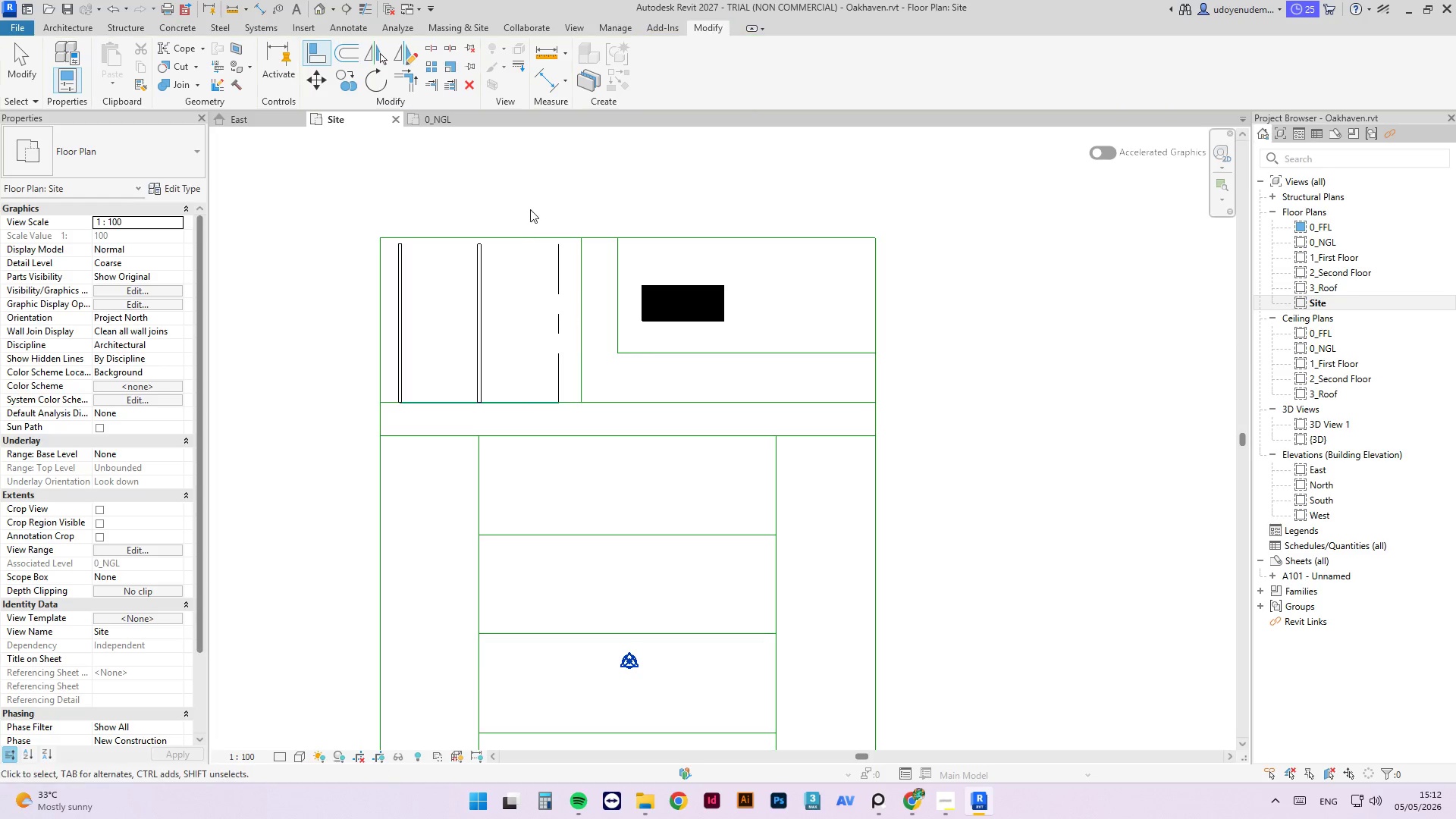 
key(Escape)
 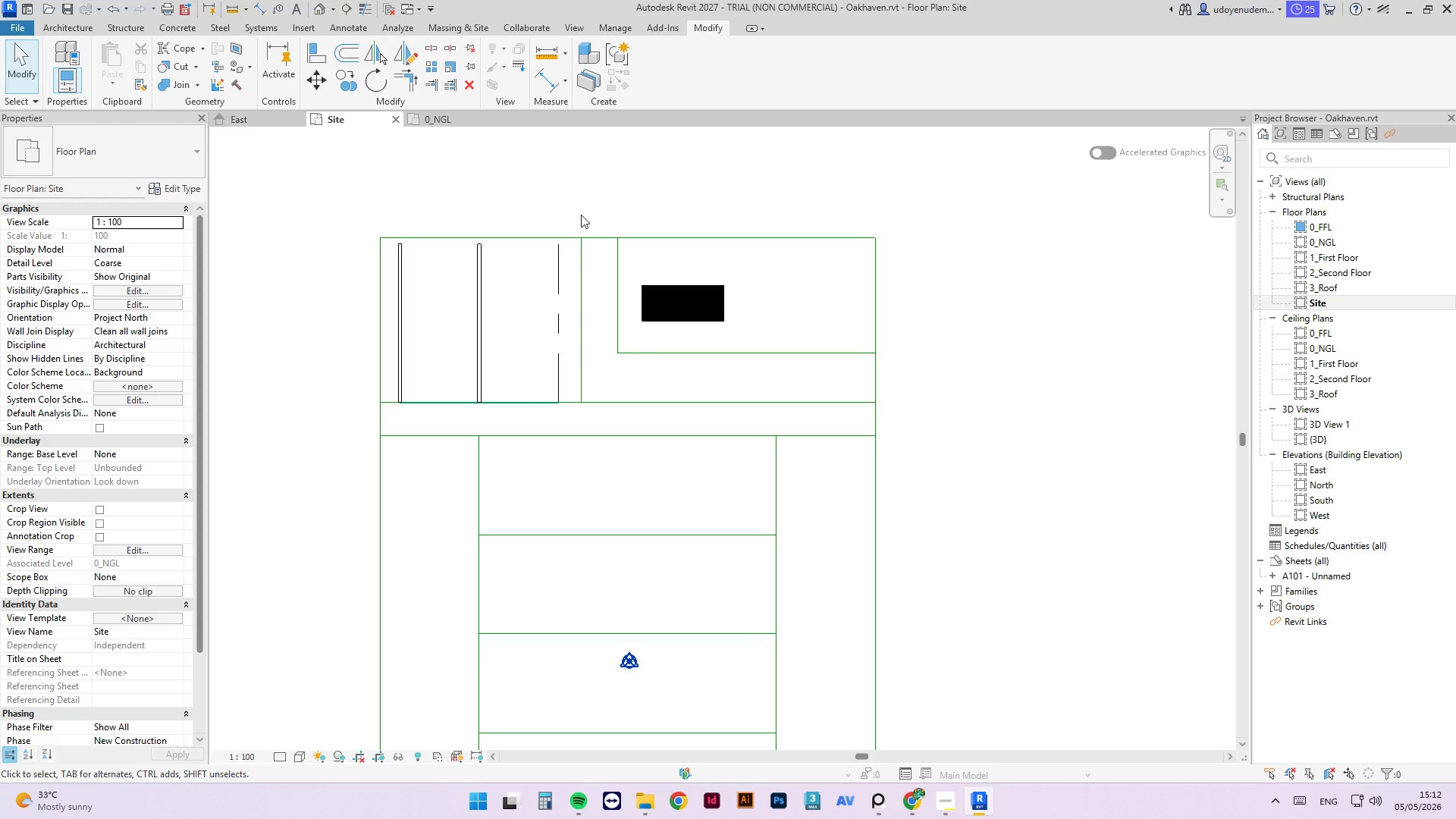 
scroll: coordinate [579, 365], scroll_direction: up, amount: 1.0
 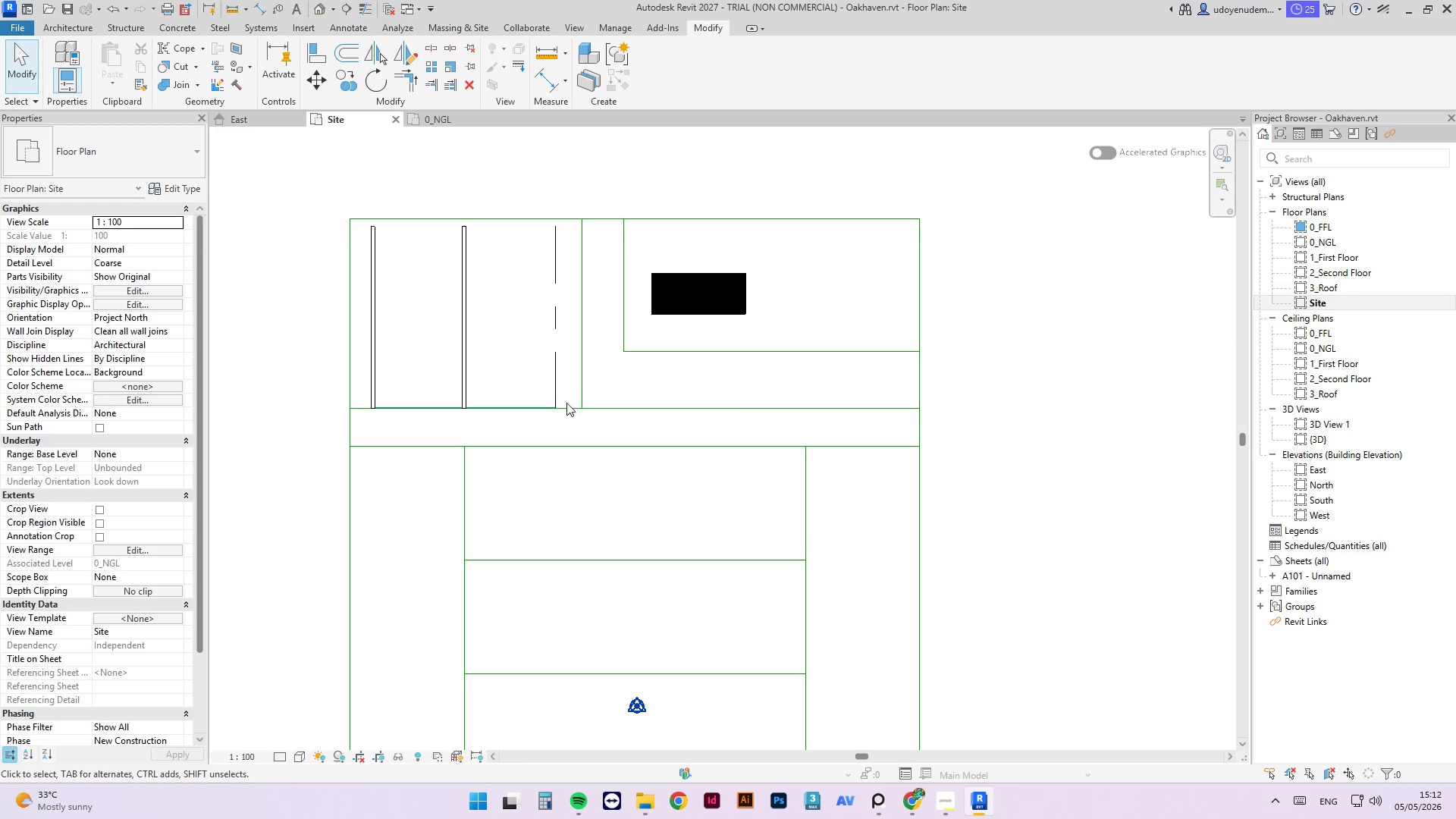 
left_click([570, 407])
 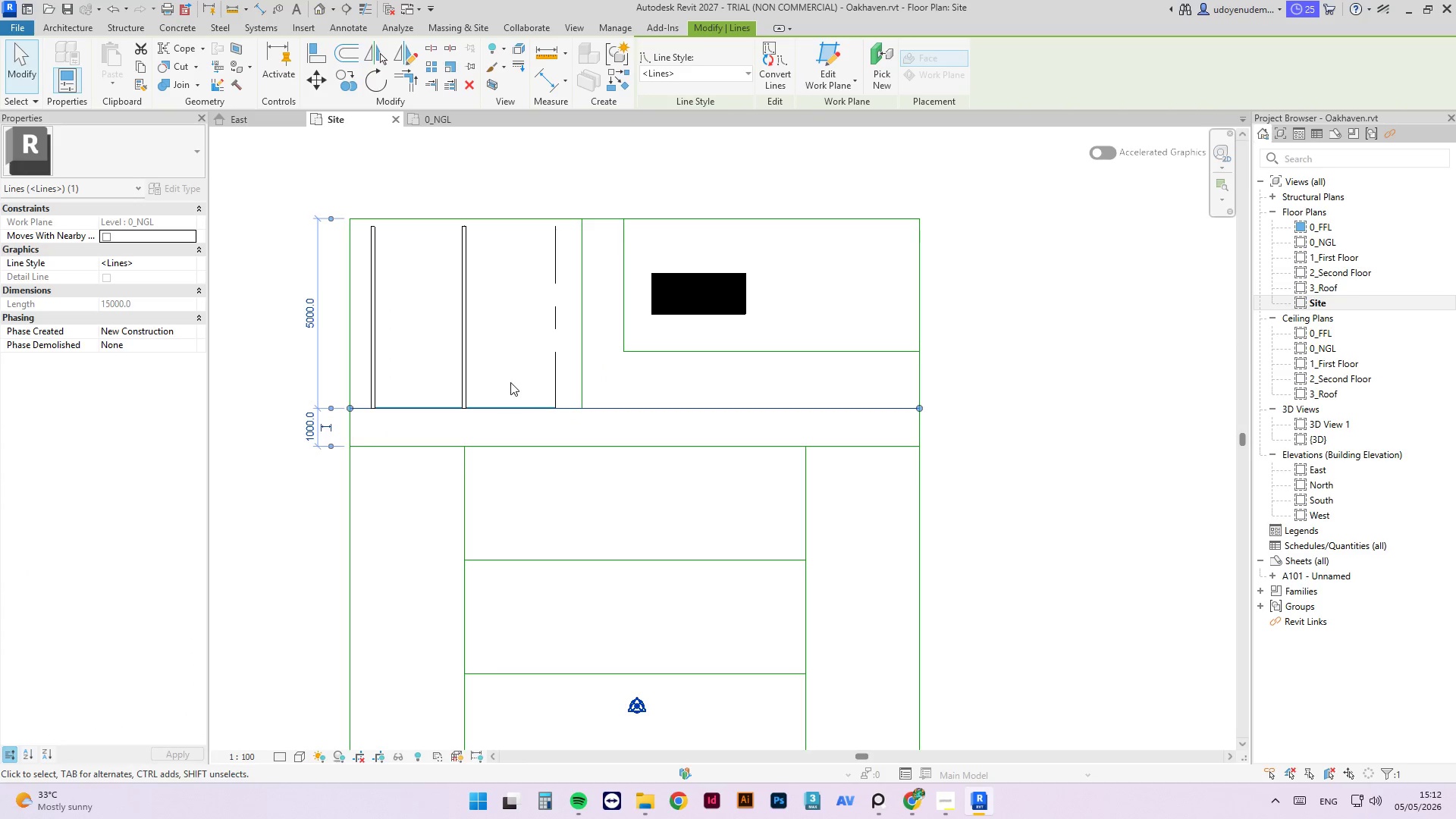 
left_click([740, 378])
 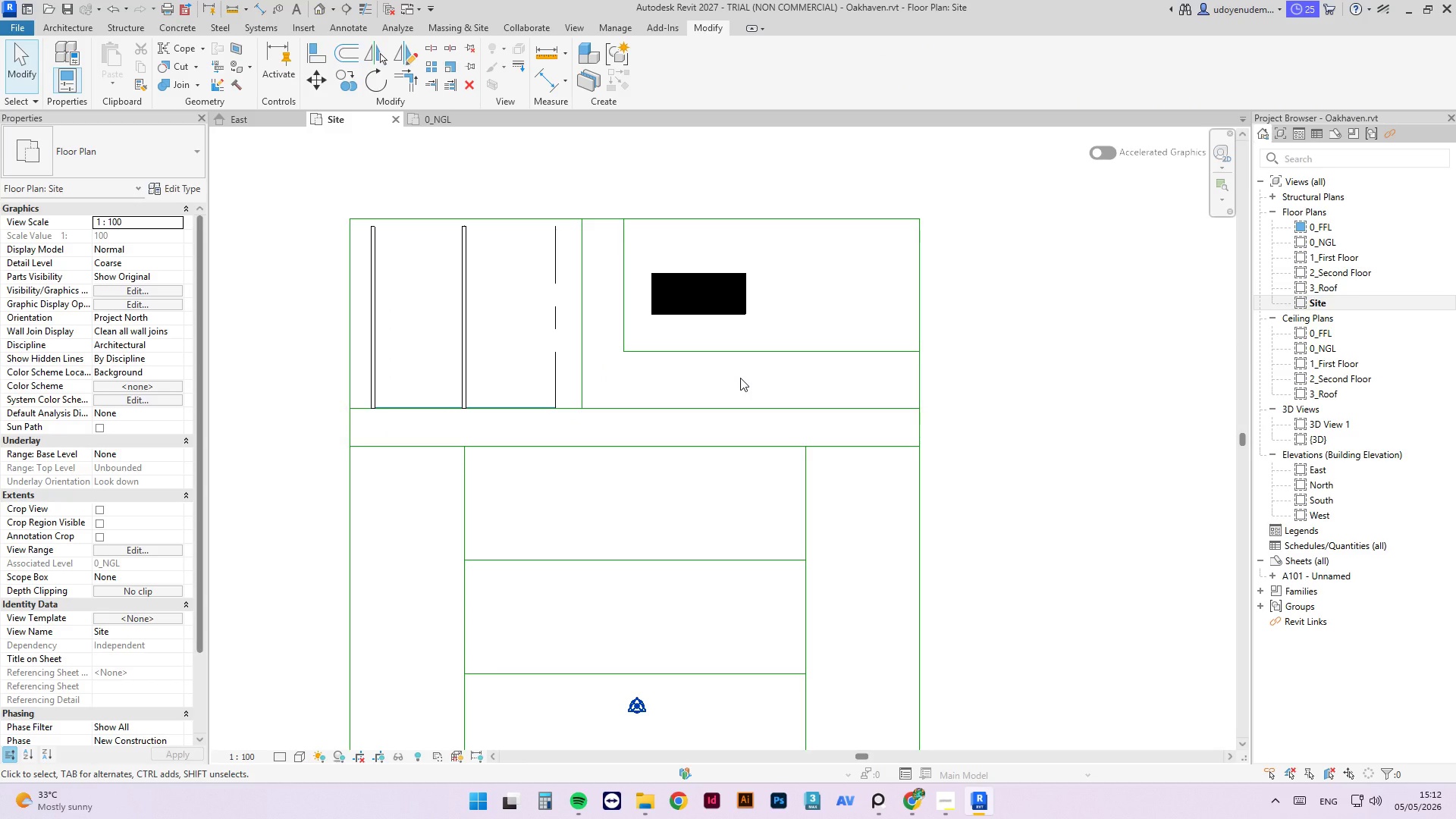 
wait(6.39)
 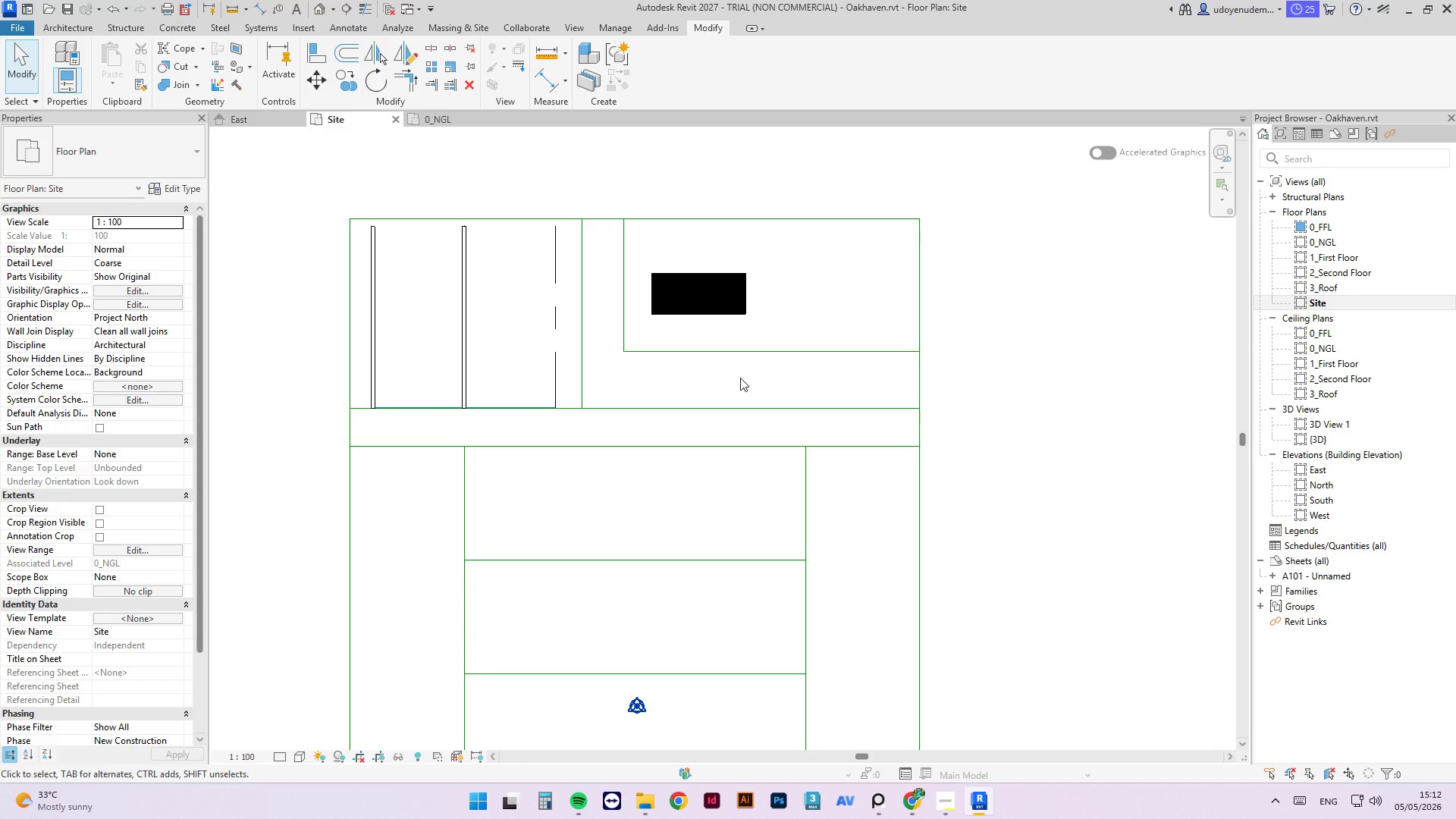 
left_click([373, 272])
 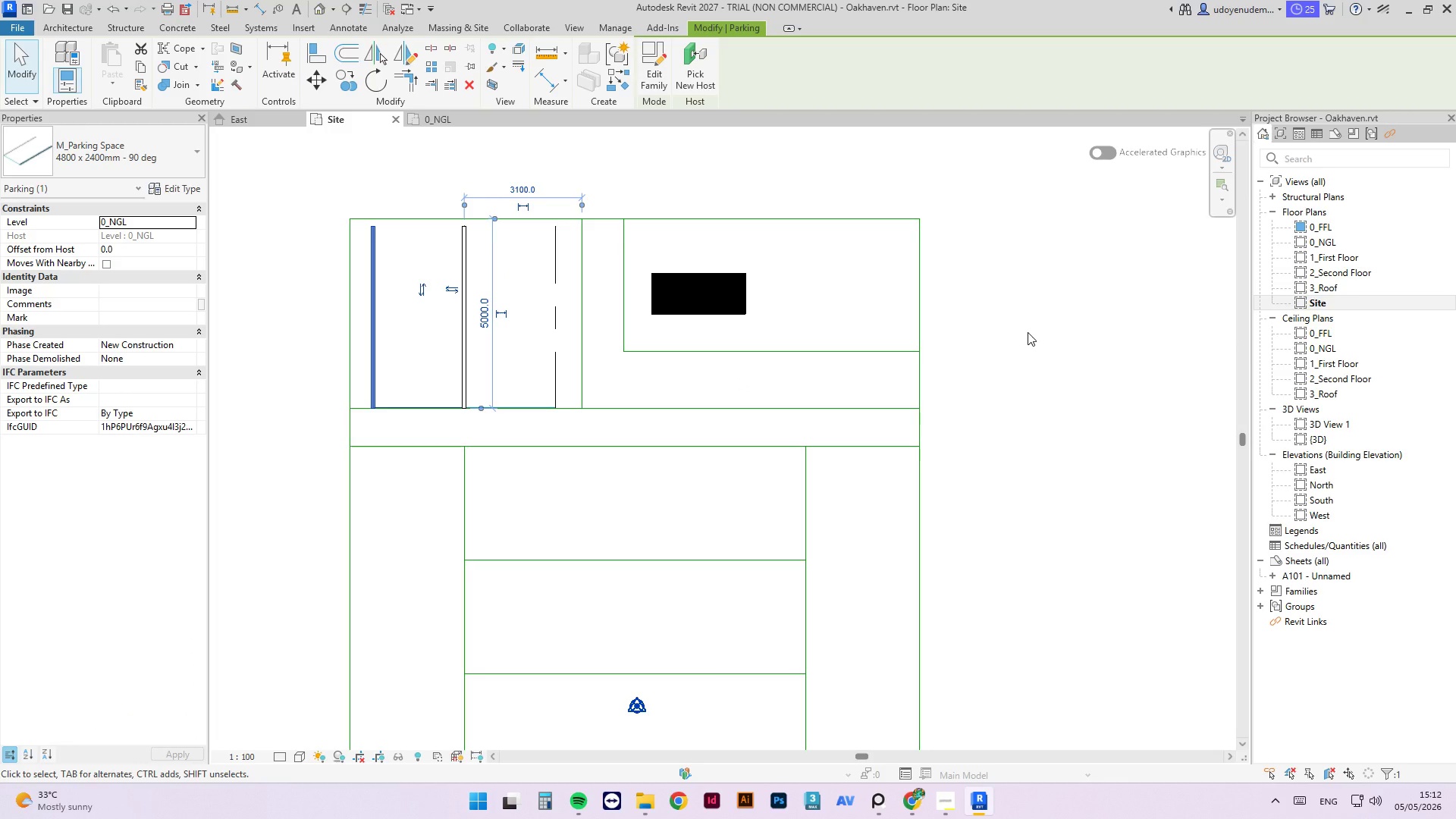 
key(ArrowLeft)
 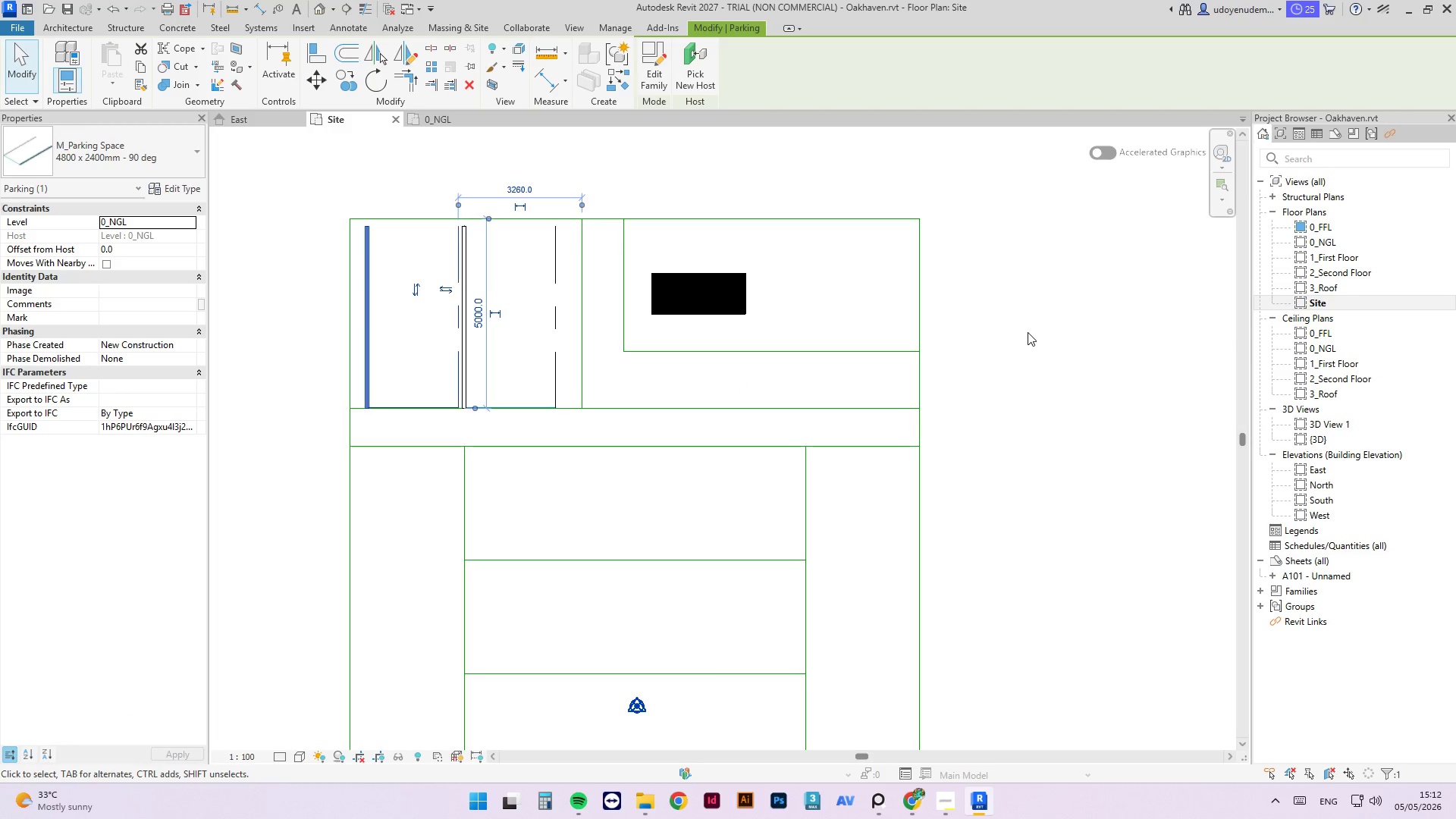 
key(ArrowLeft)
 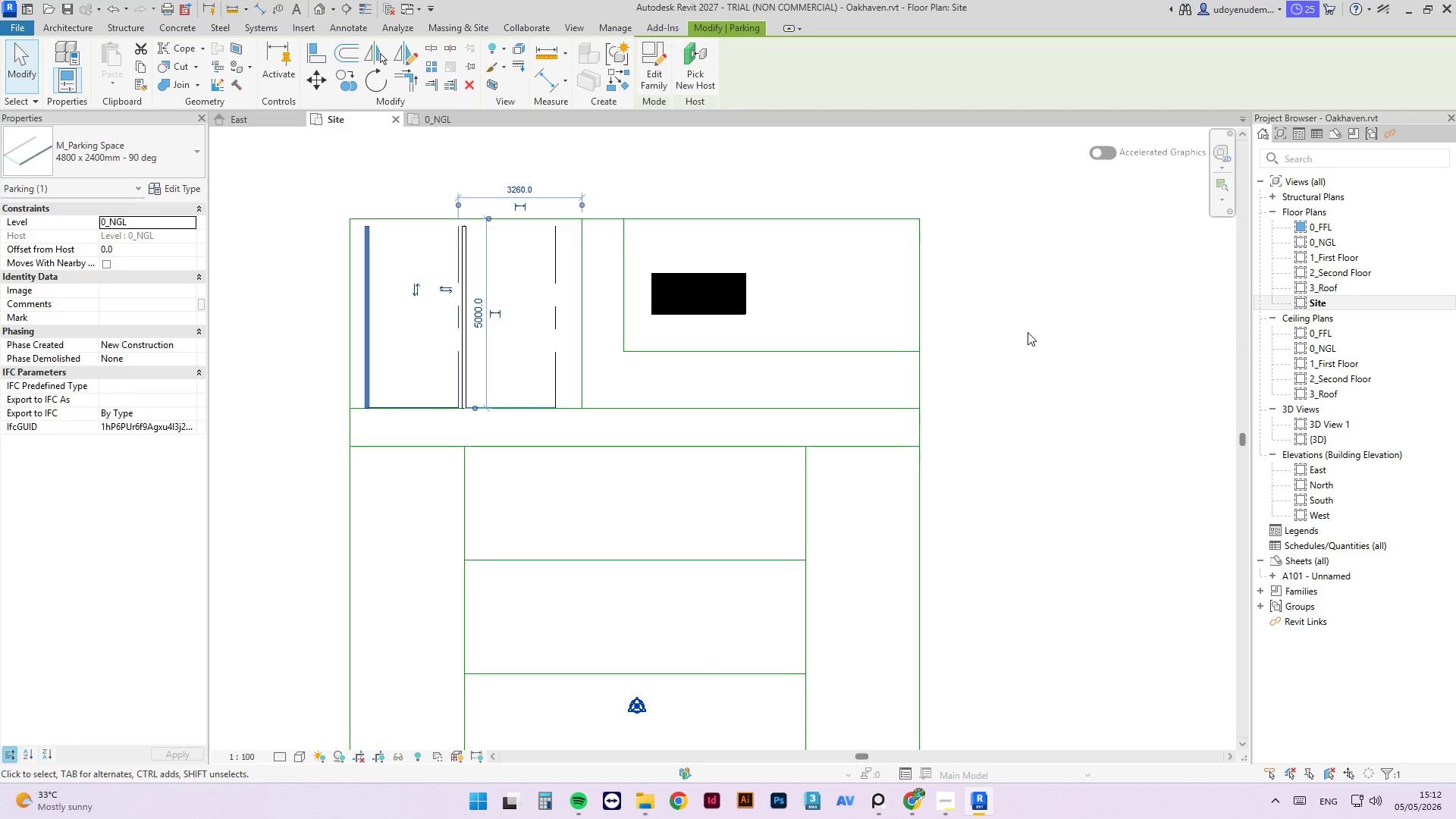 
key(ArrowUp)
 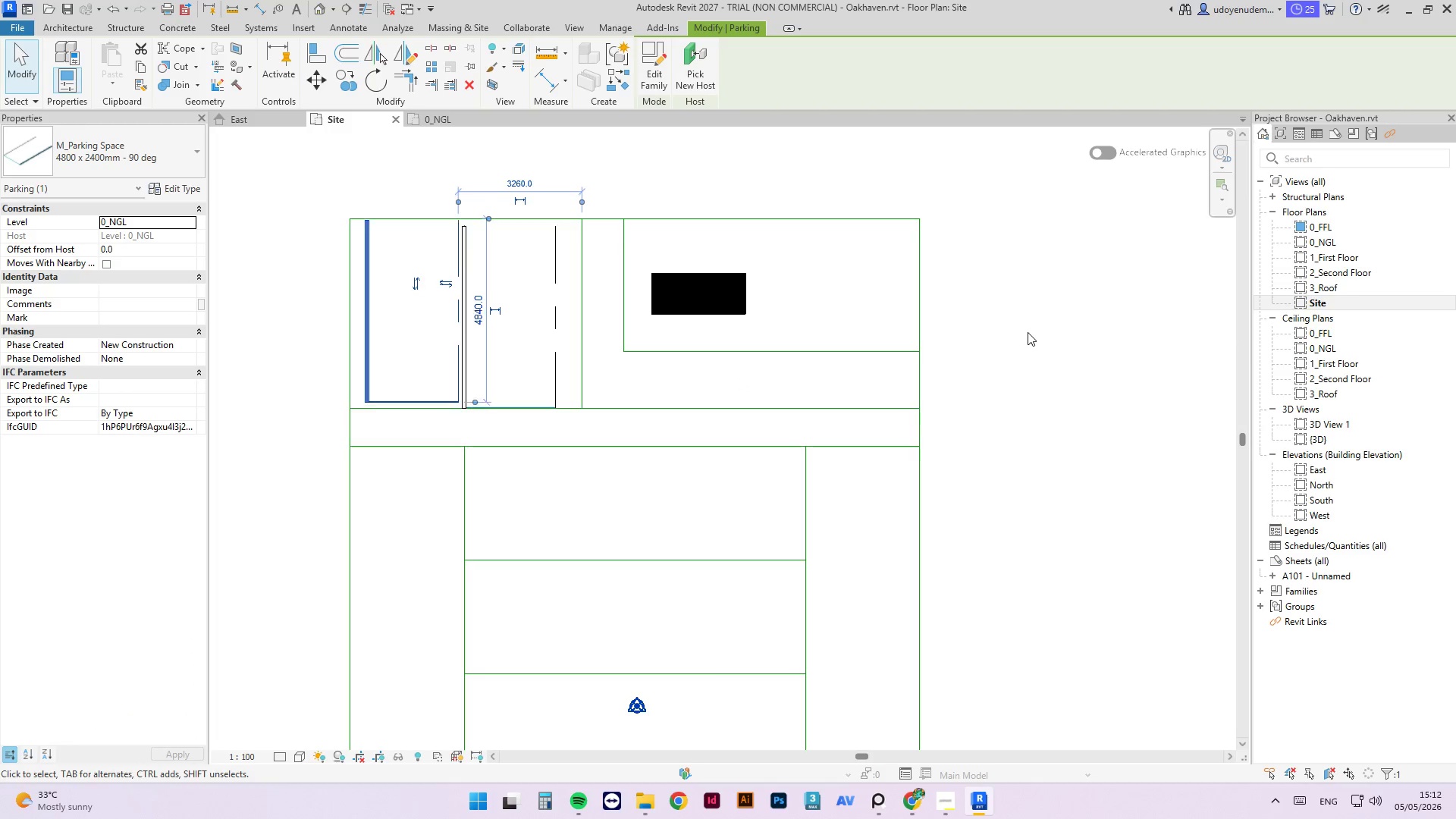 
key(ArrowUp)
 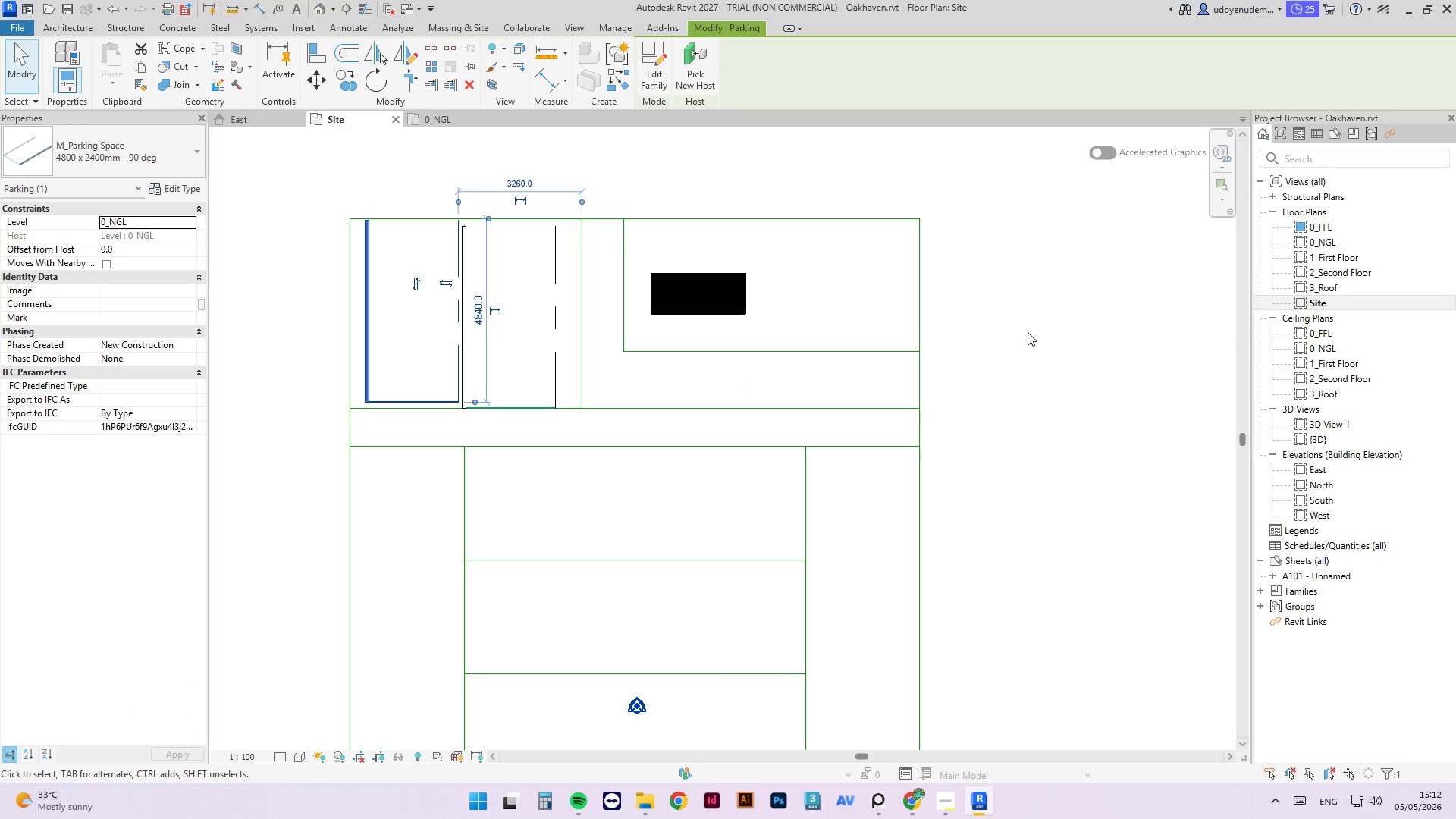 
key(ArrowDown)
 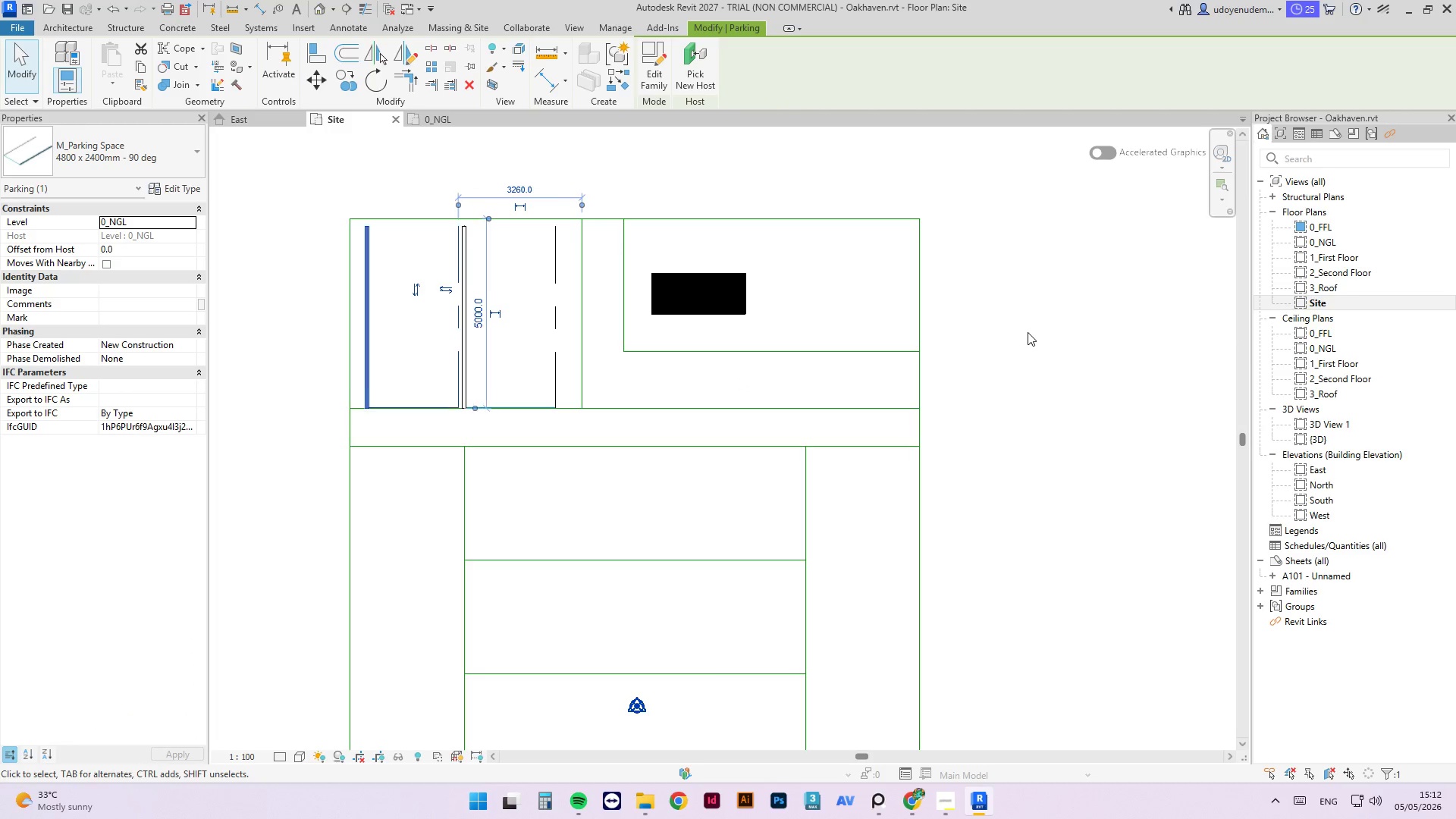 
key(ArrowDown)
 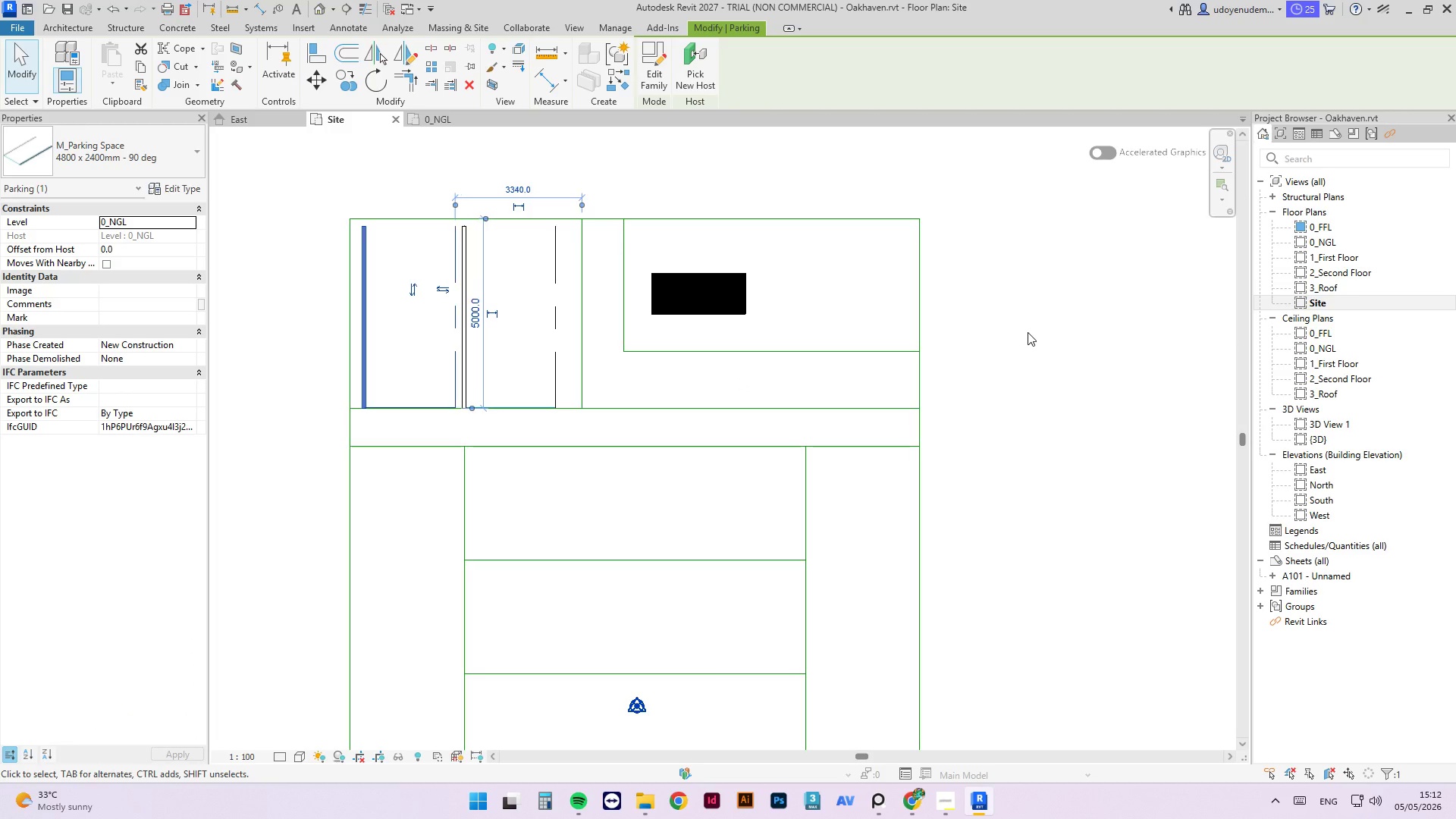 
key(ArrowLeft)
 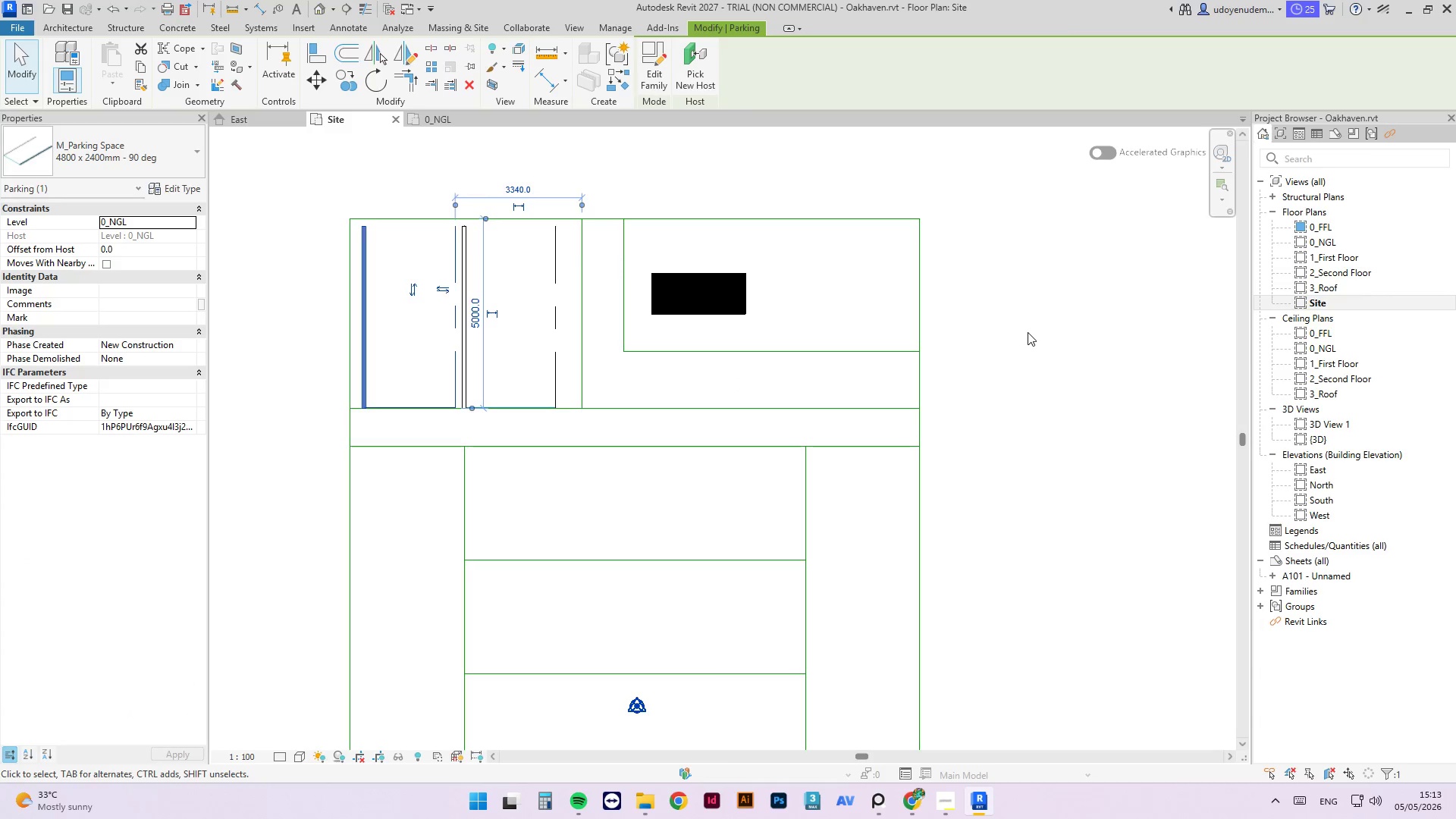 
key(ArrowLeft)
 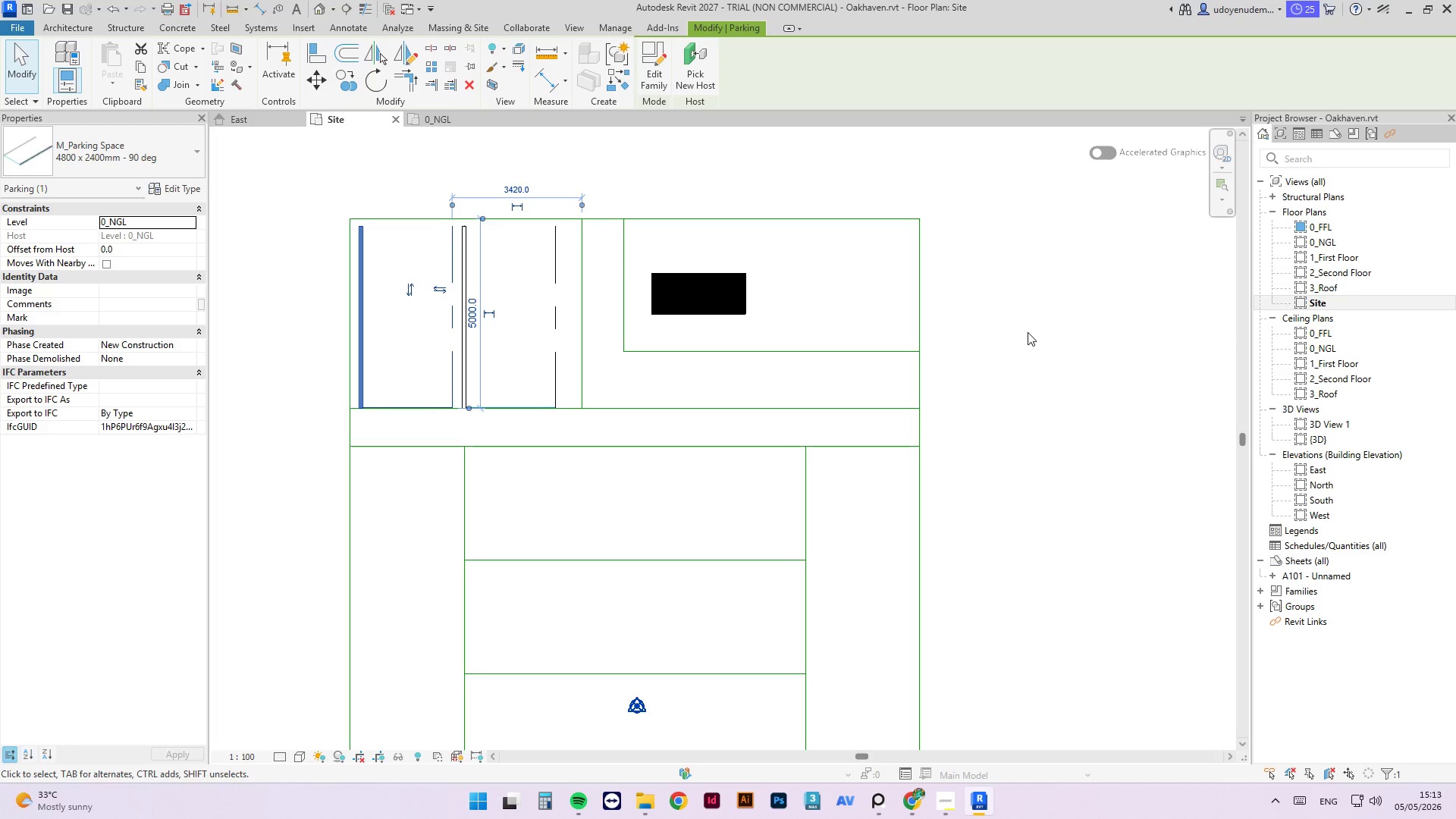 
key(ArrowRight)
 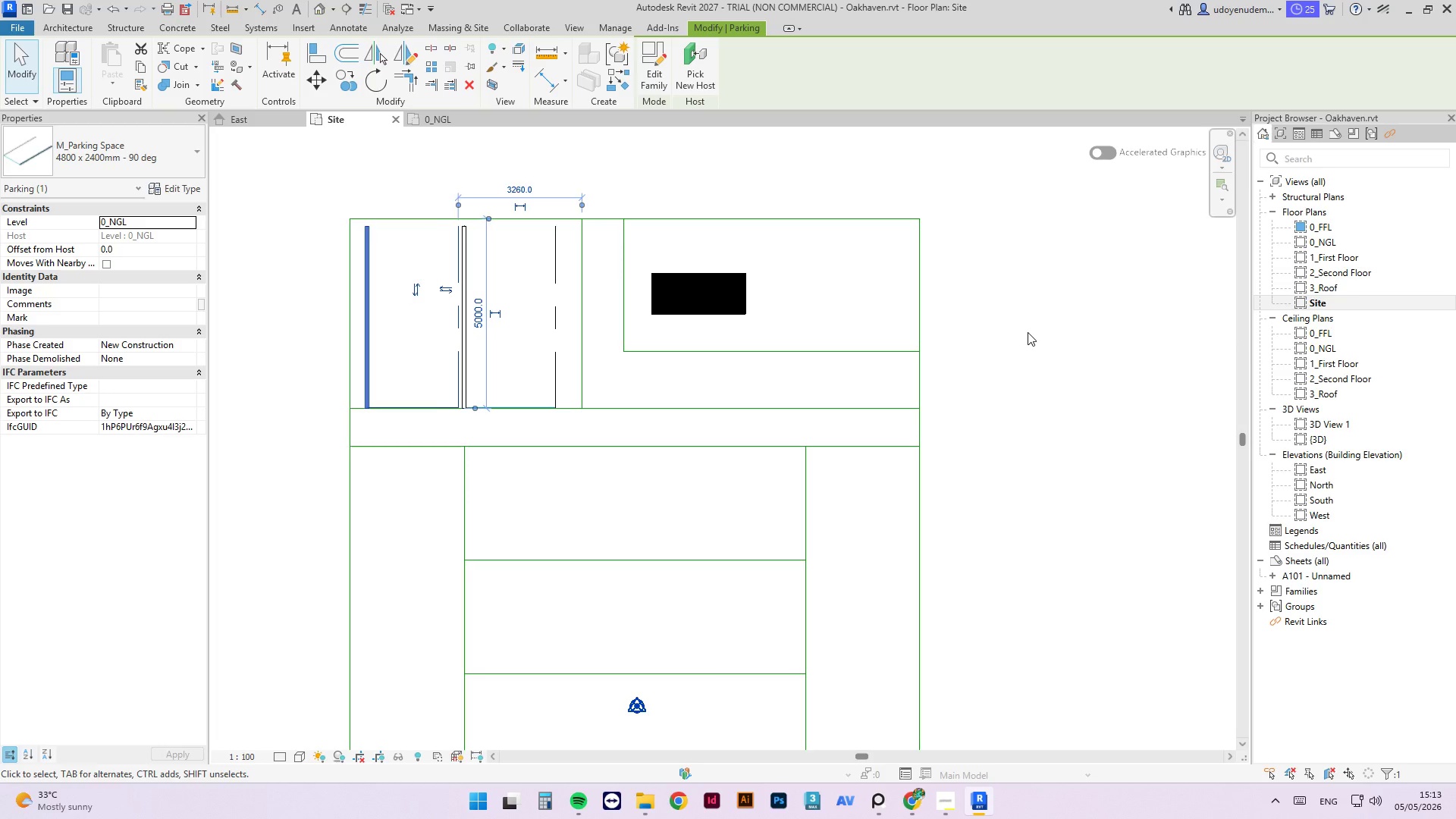 
key(ArrowRight)
 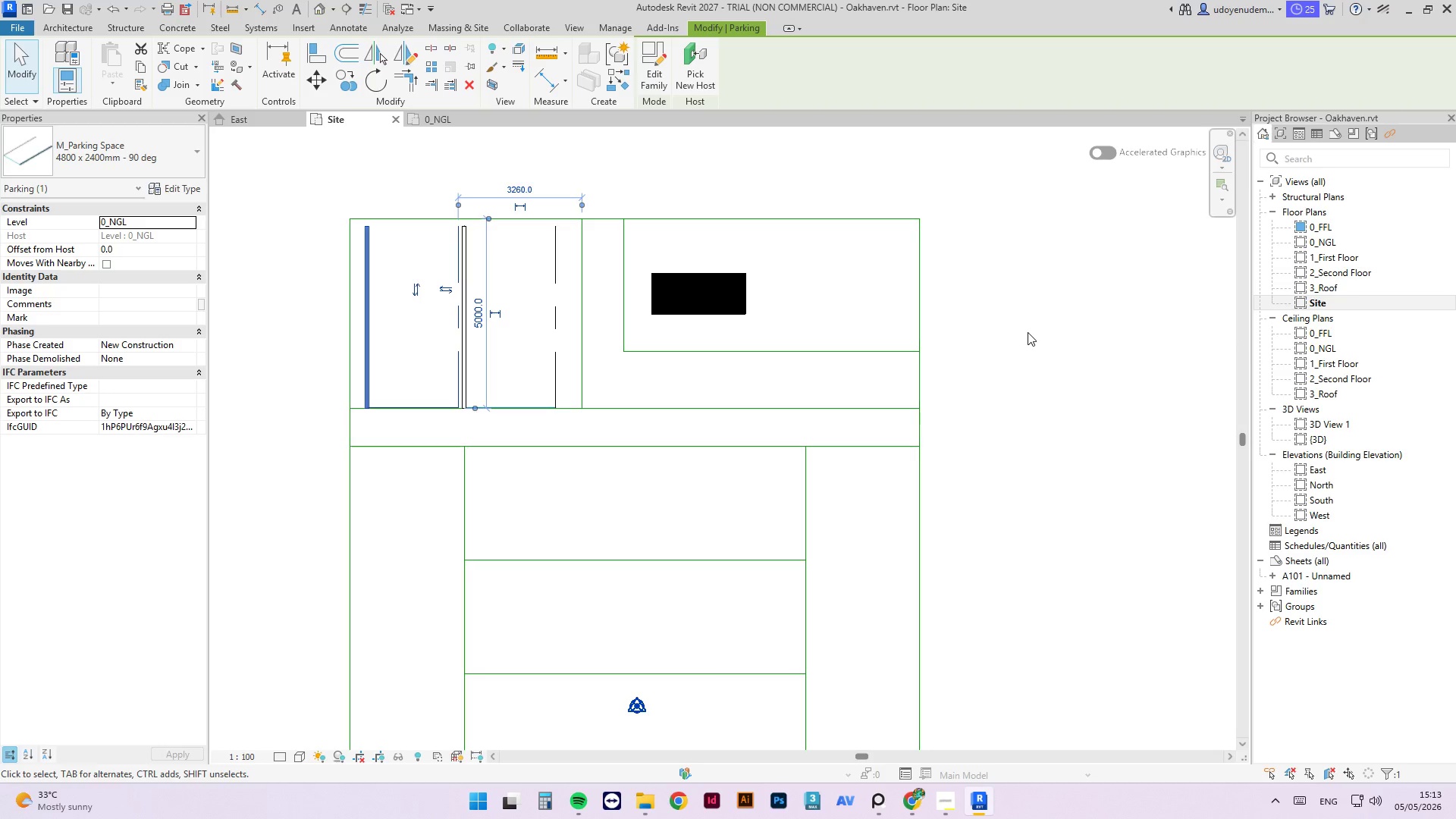 
key(ArrowRight)
 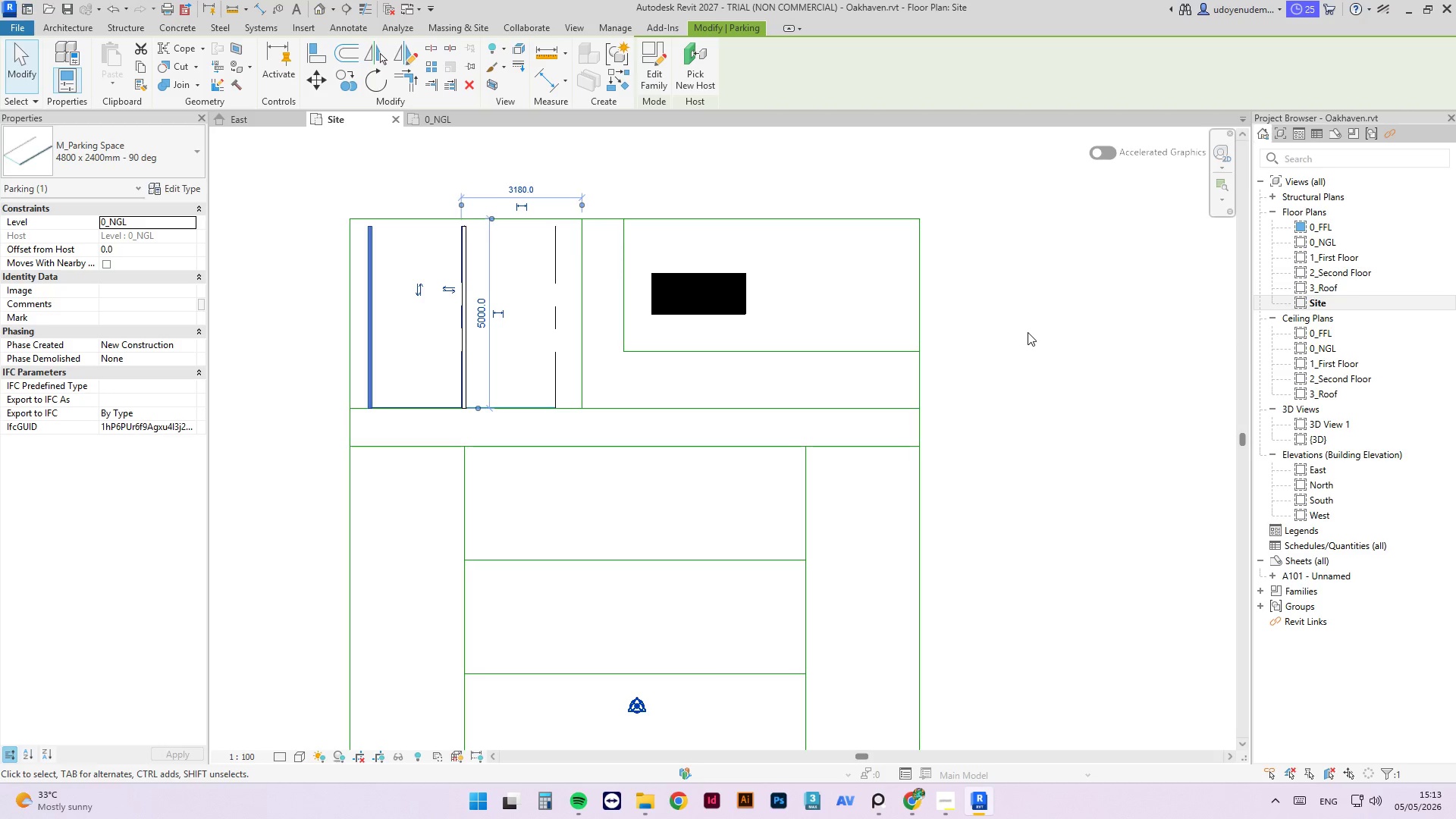 
key(ArrowRight)
 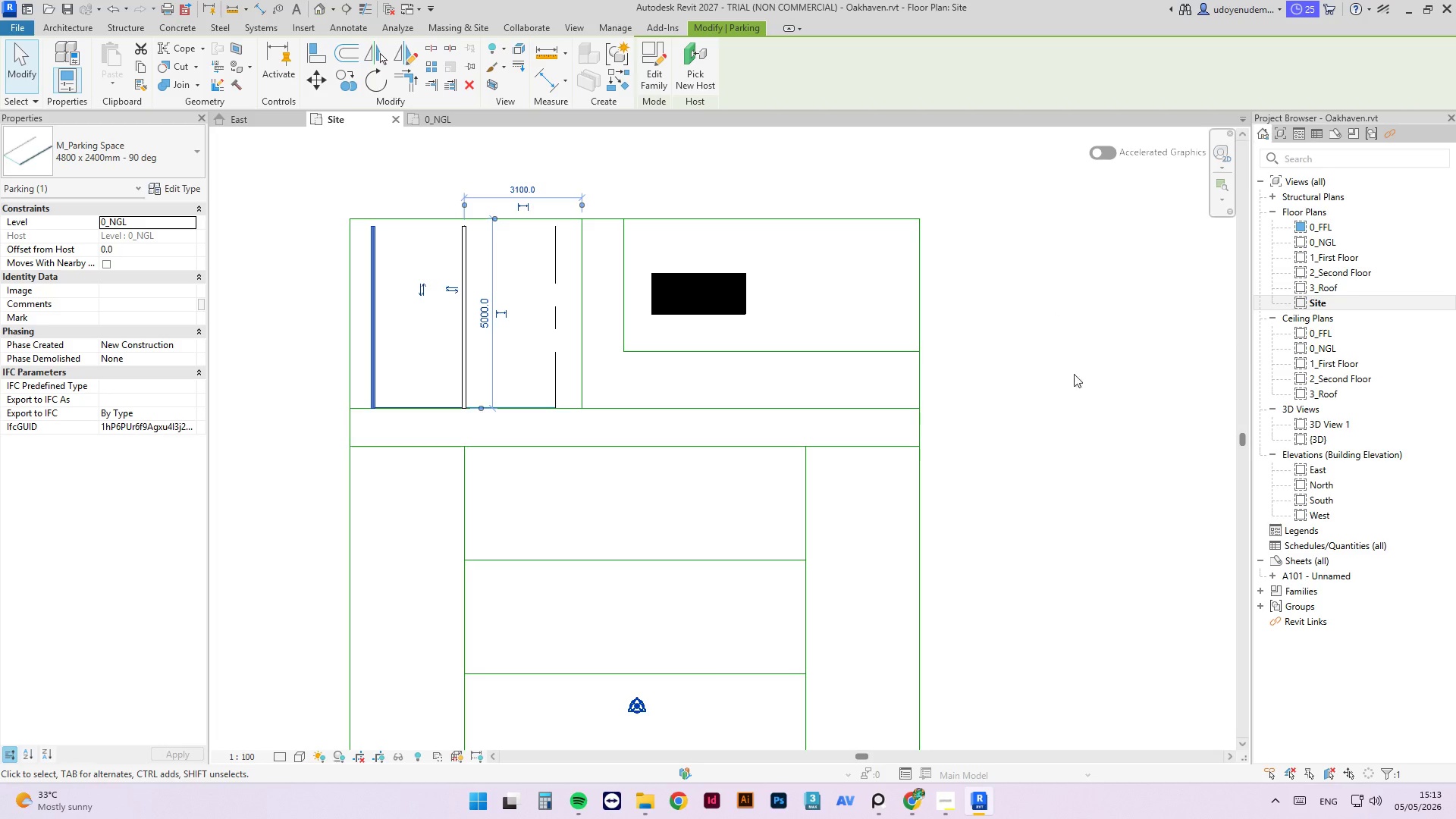 
hold_key(key=ControlLeft, duration=1.0)
left_click([553, 318])
 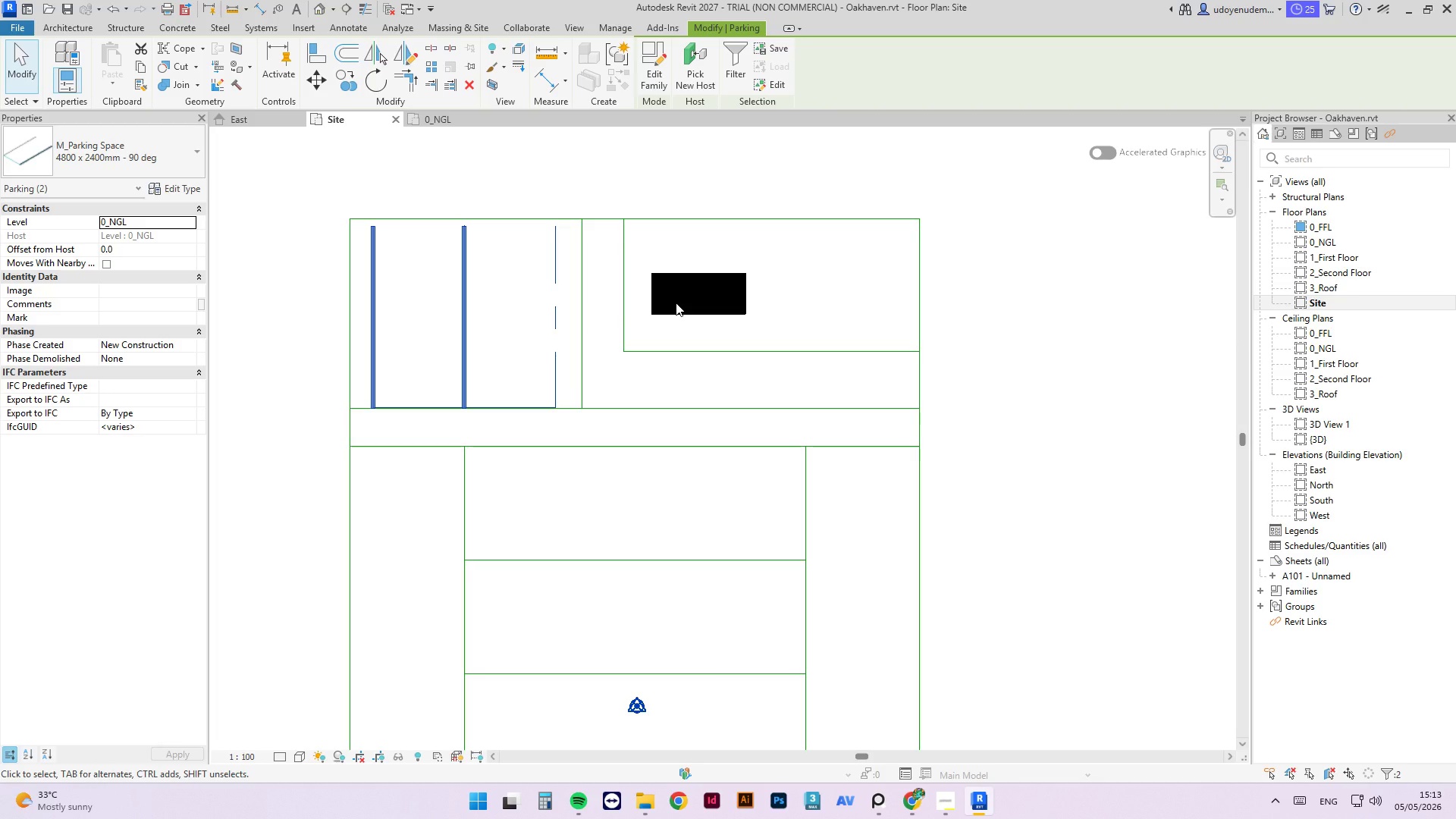 
hold_key(key=ArrowRight, duration=0.31)
 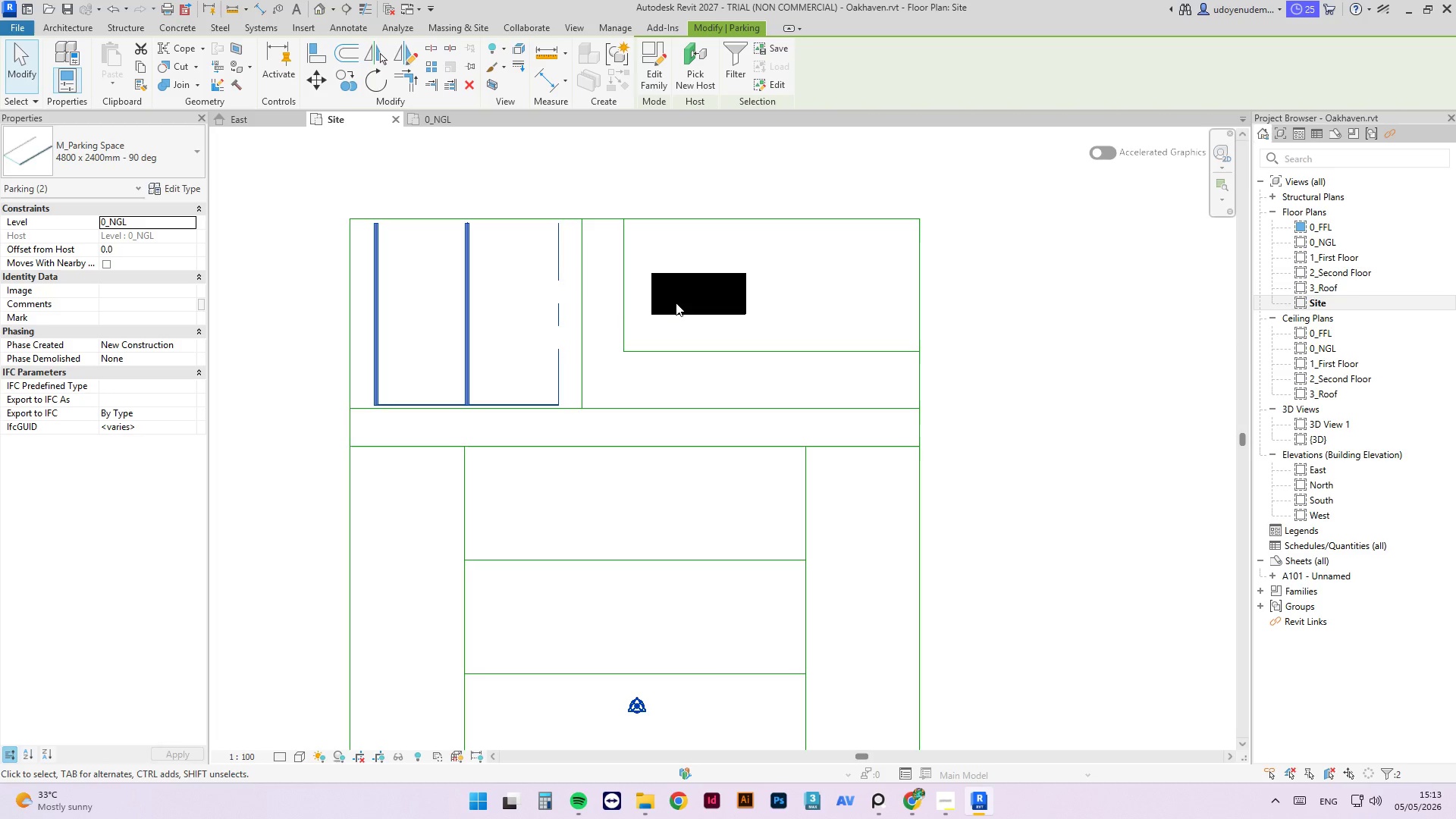 
key(ArrowUp)
 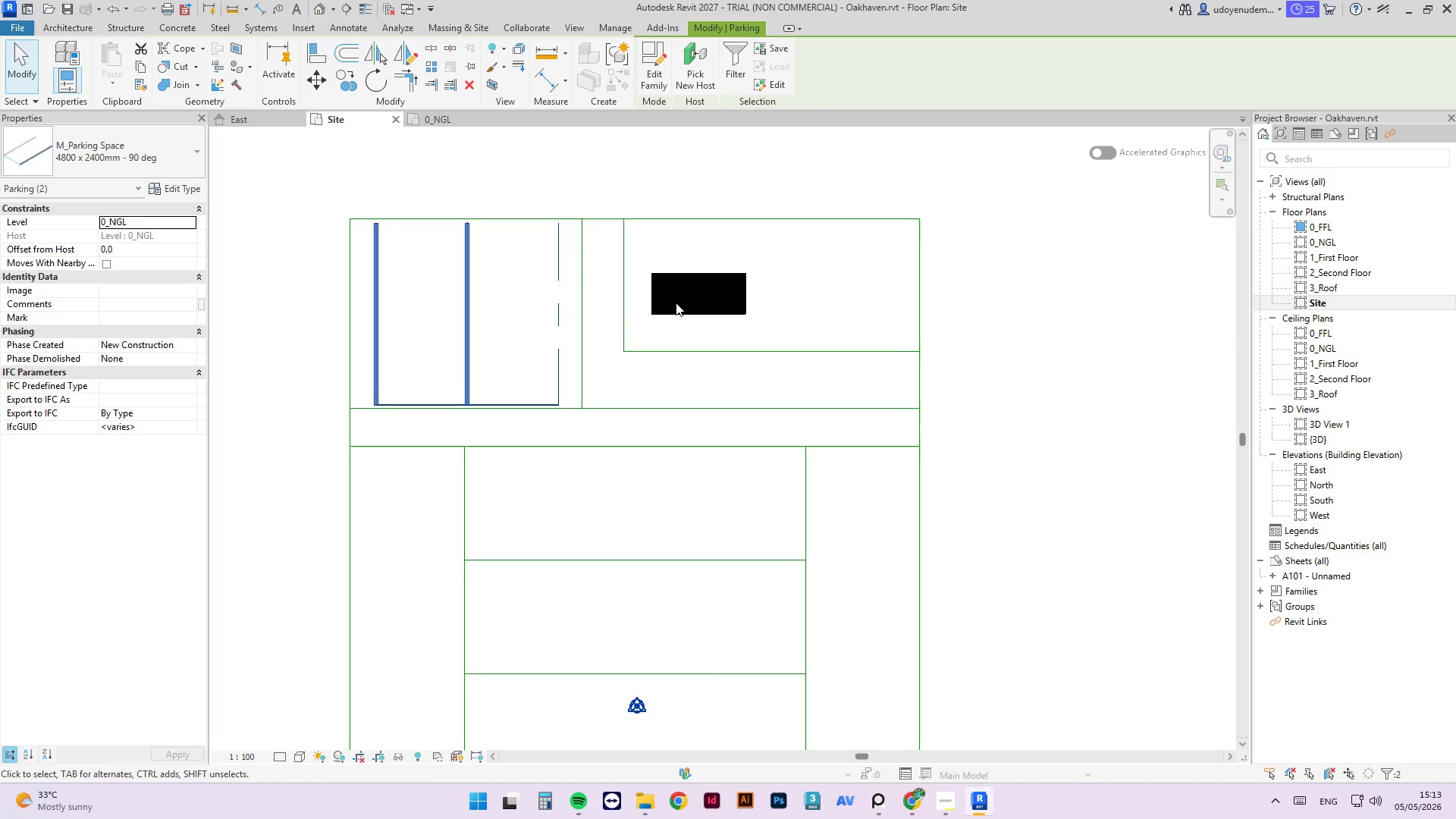 
key(ArrowDown)
 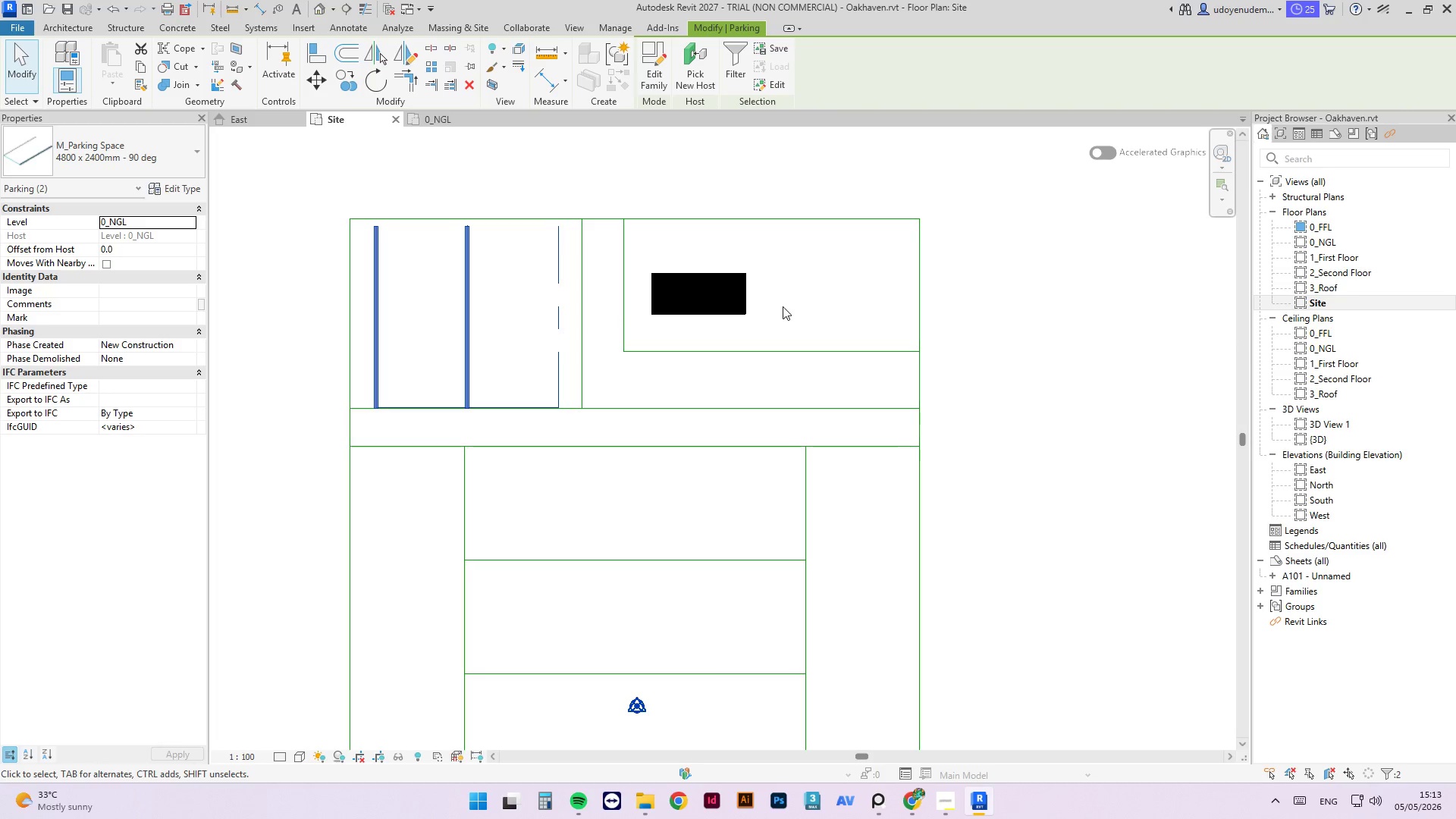 
left_click([807, 315])
 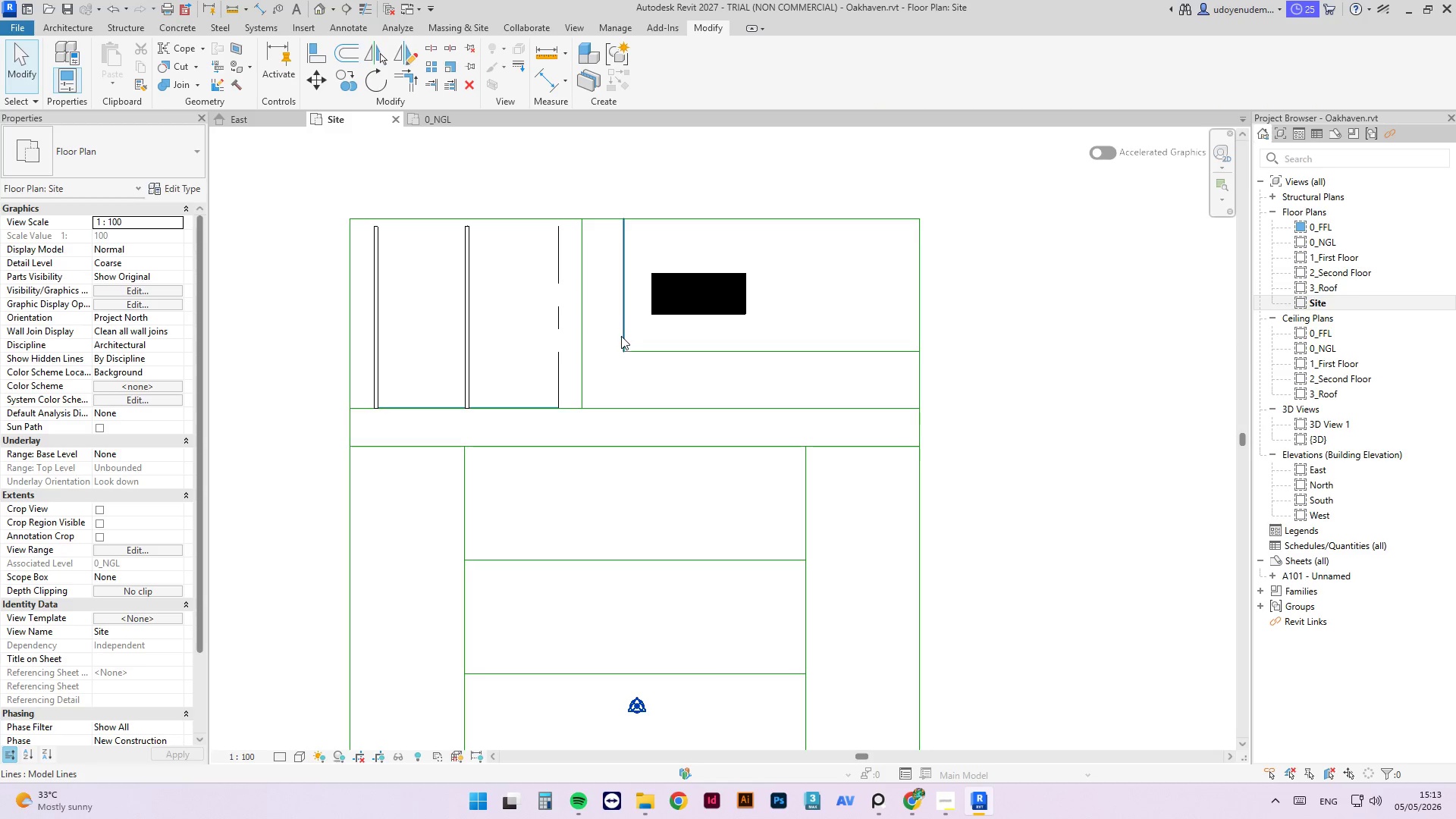 
left_click([626, 325])
 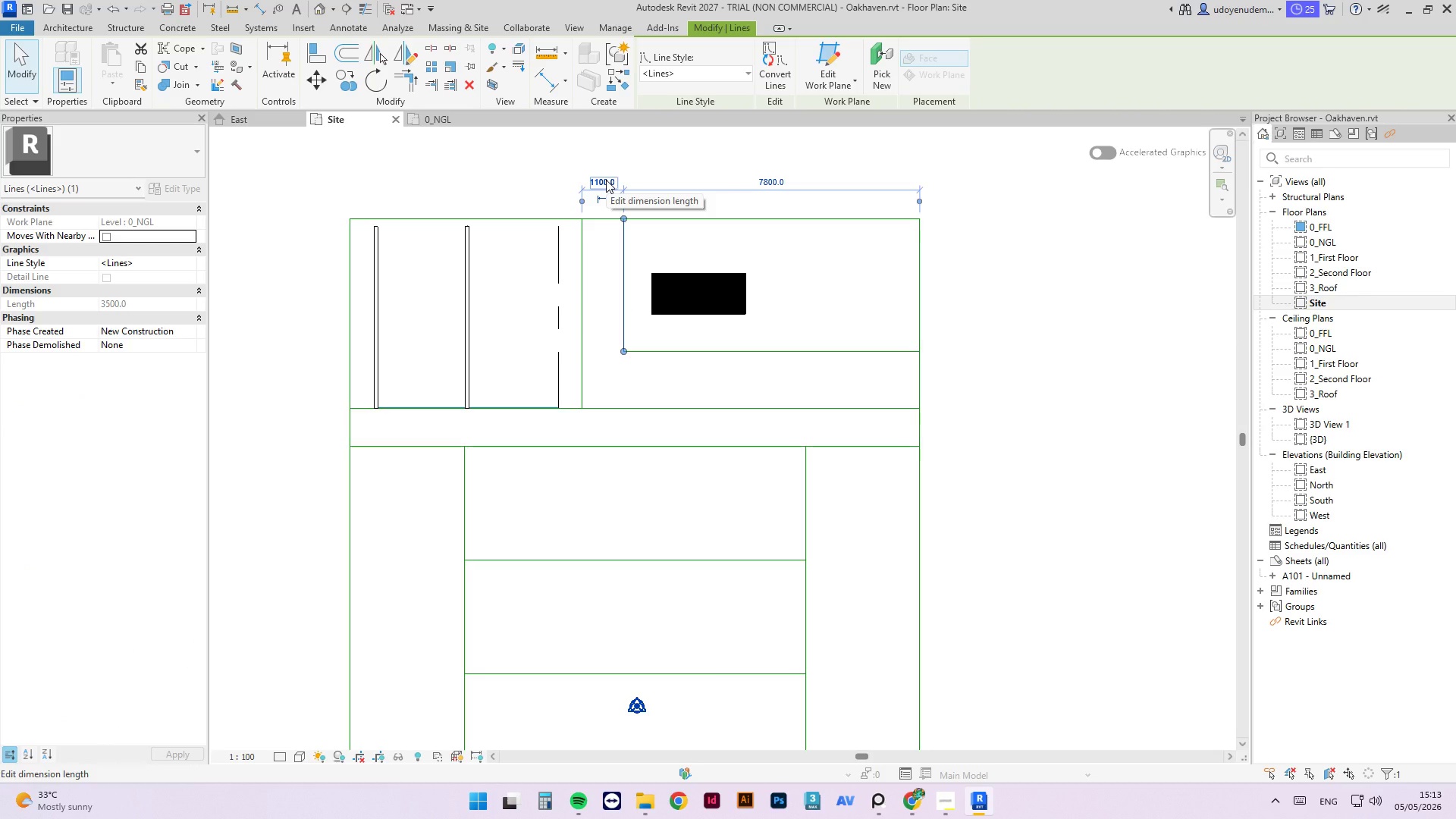 
left_click([606, 180])
 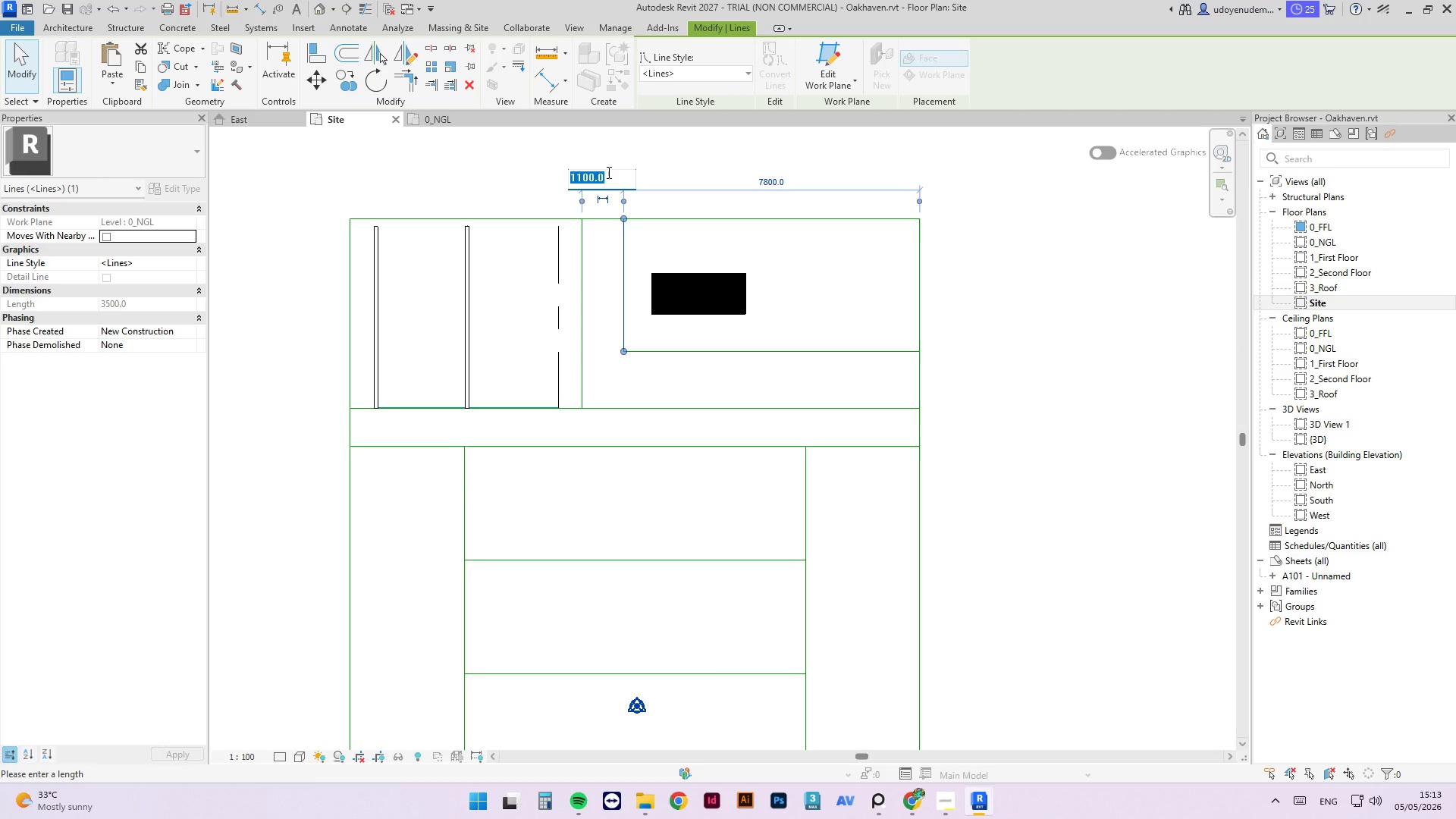 
key(Numpad1)
 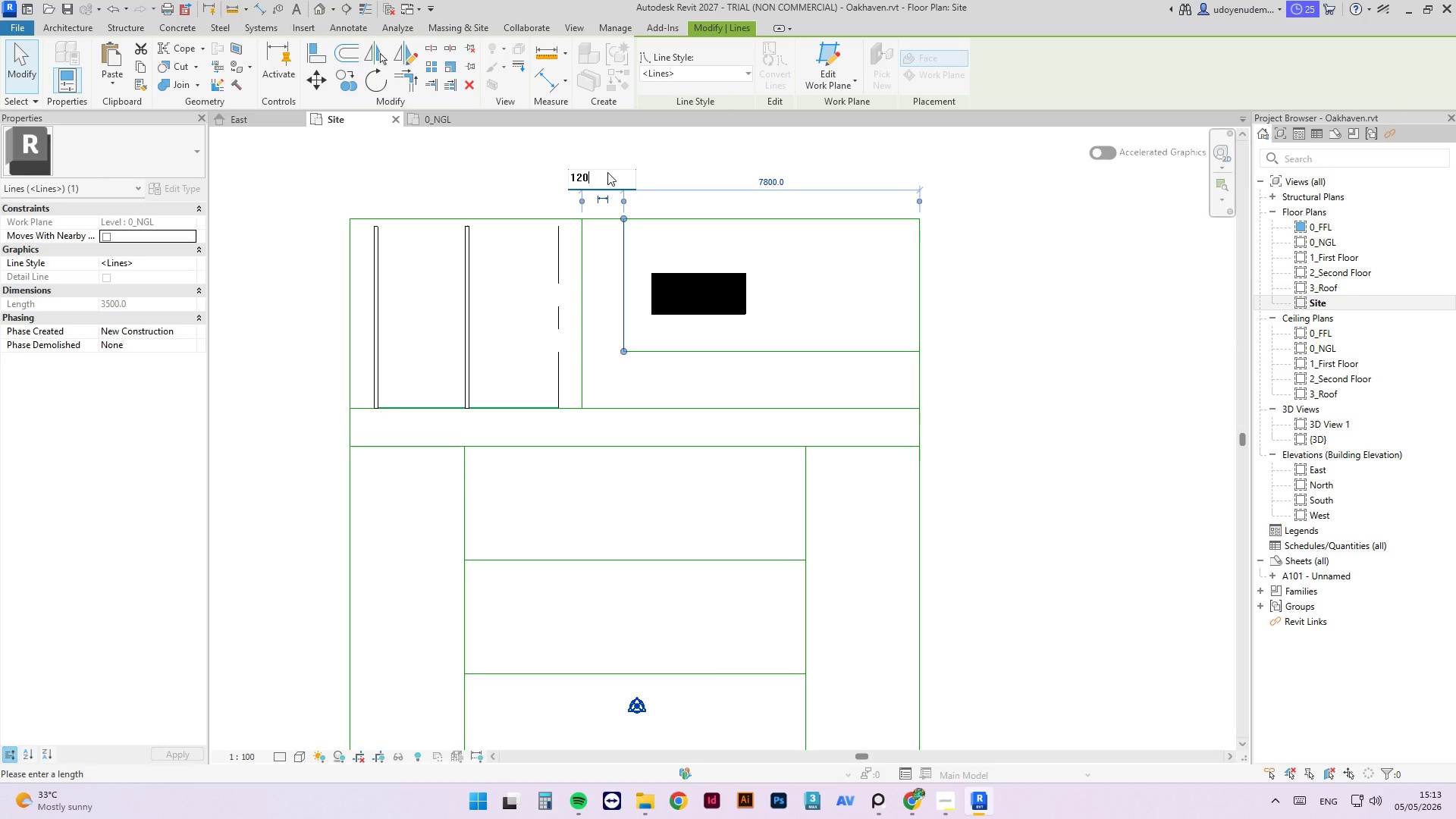 
key(Numpad2)
 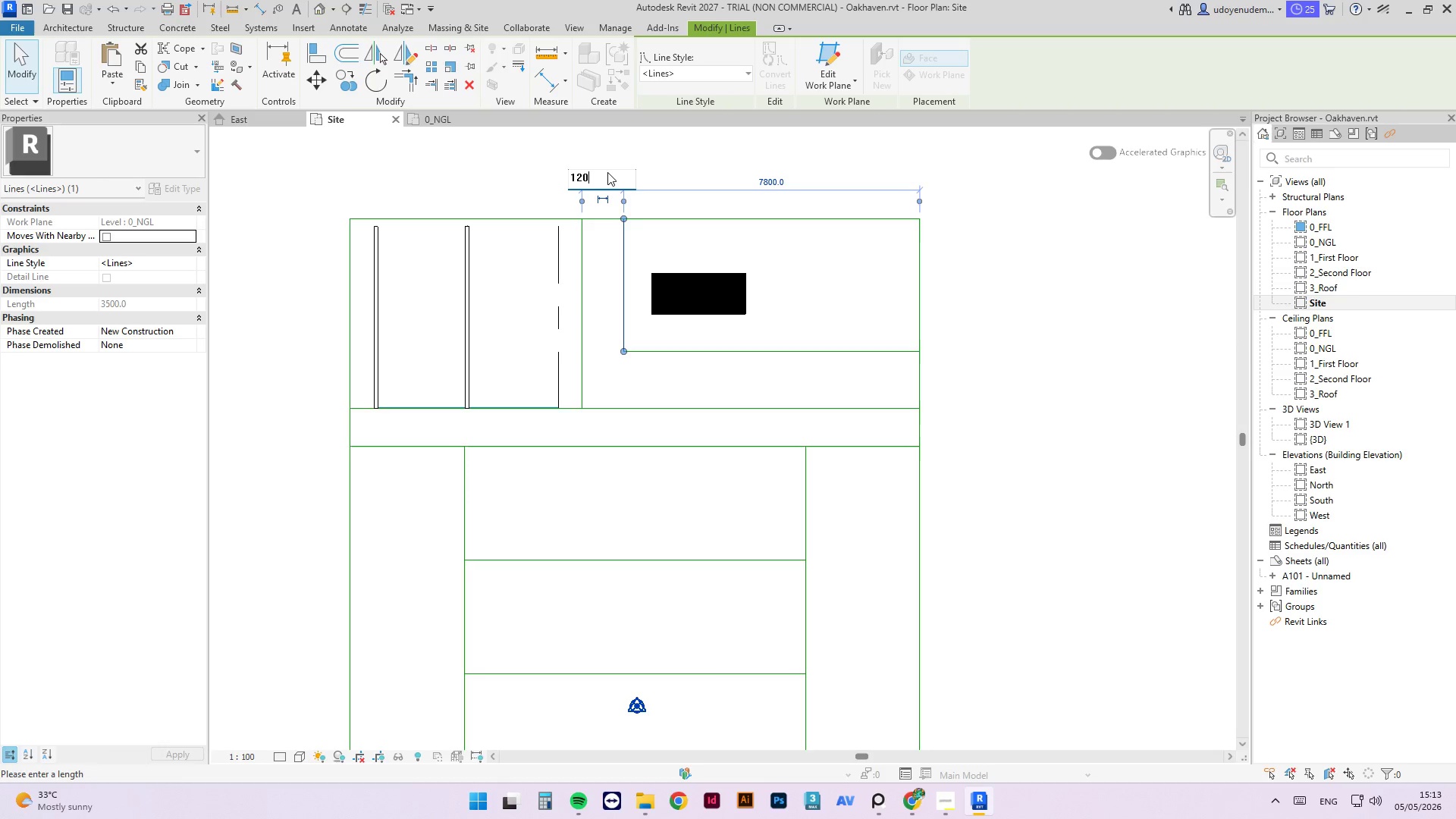 
key(Numpad0)
 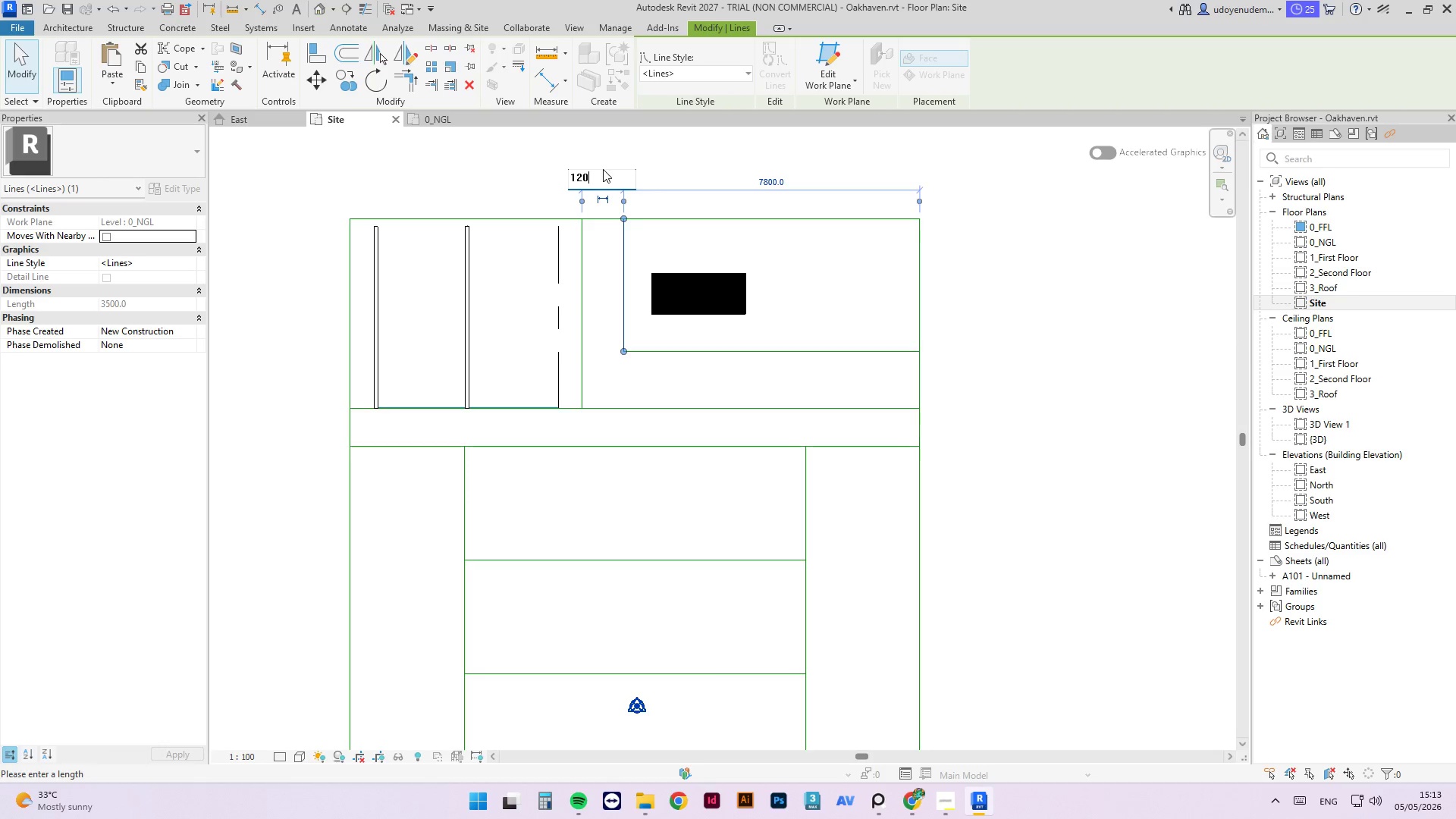 
key(Numpad0)
 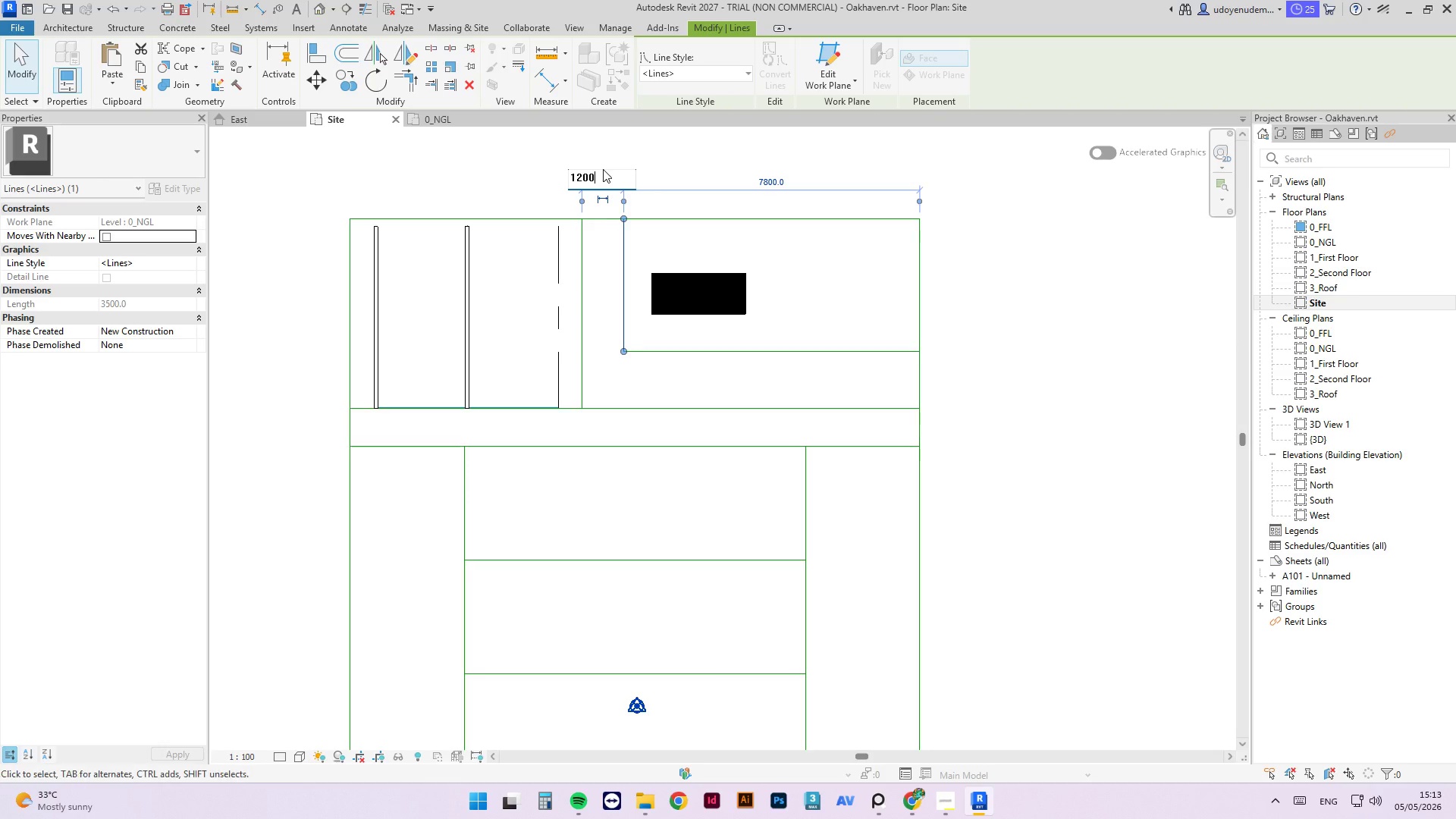 
key(NumpadEnter)
 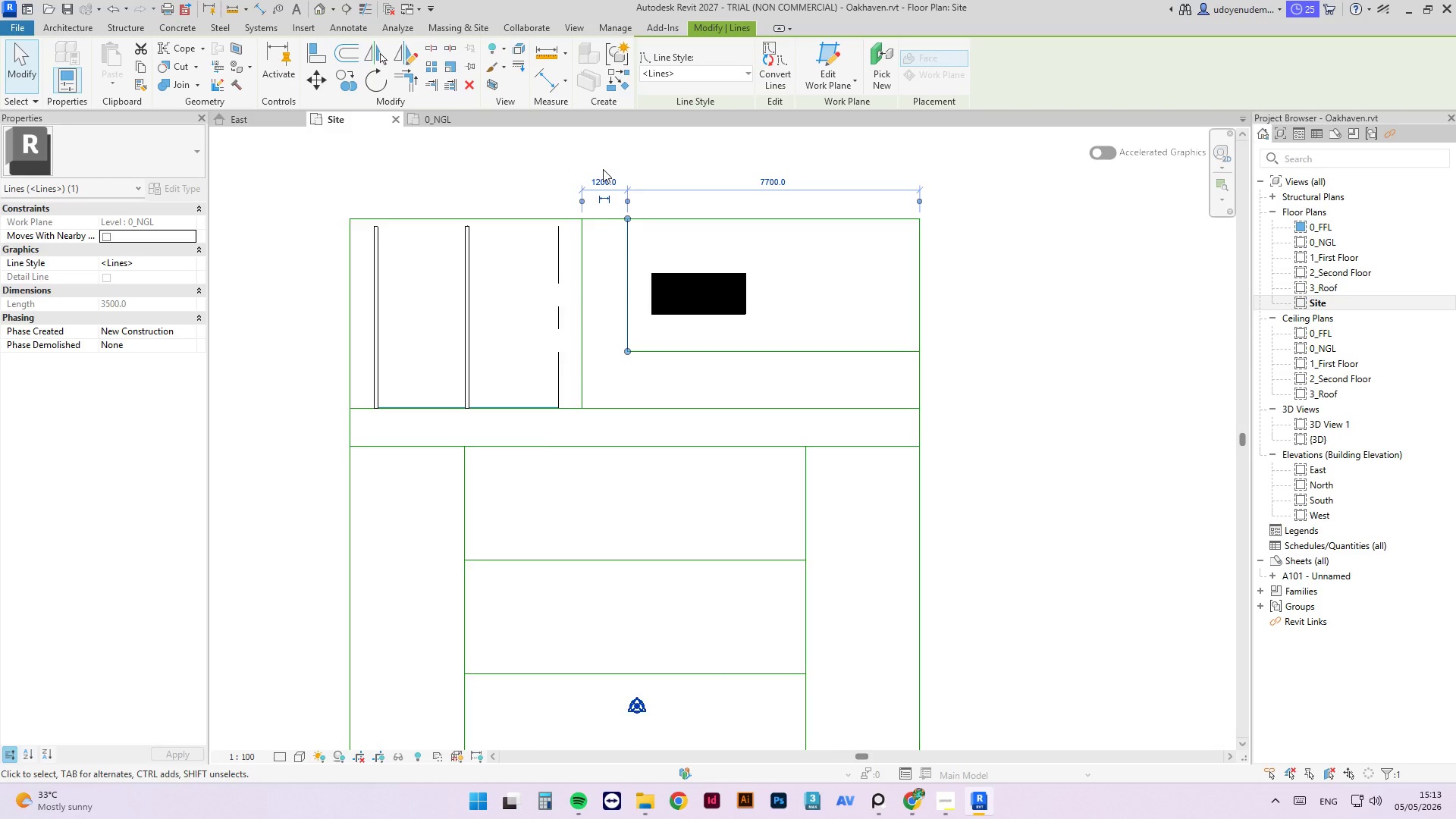 
scroll: coordinate [603, 169], scroll_direction: up, amount: 1.0
 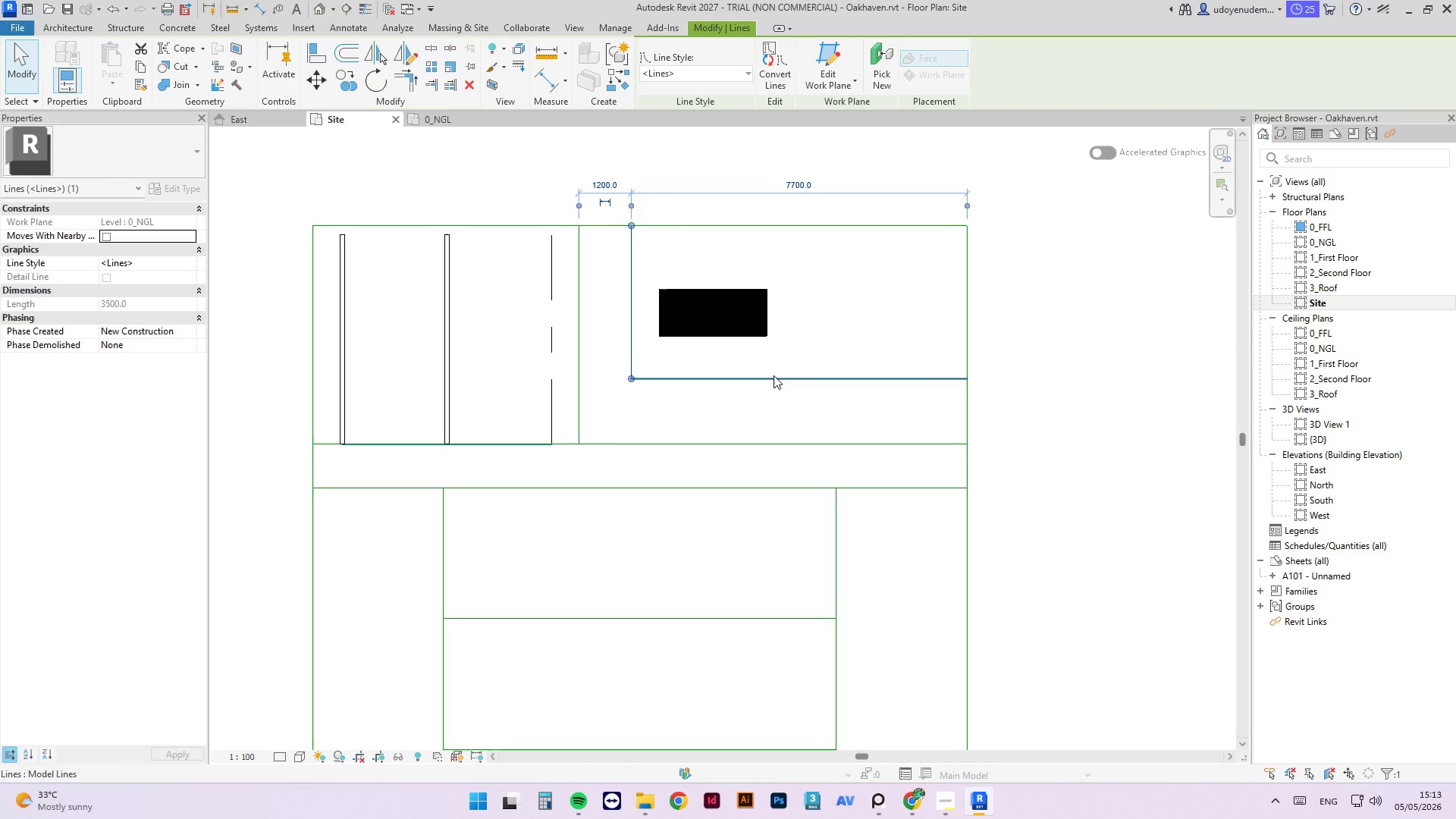 
left_click([774, 375])
 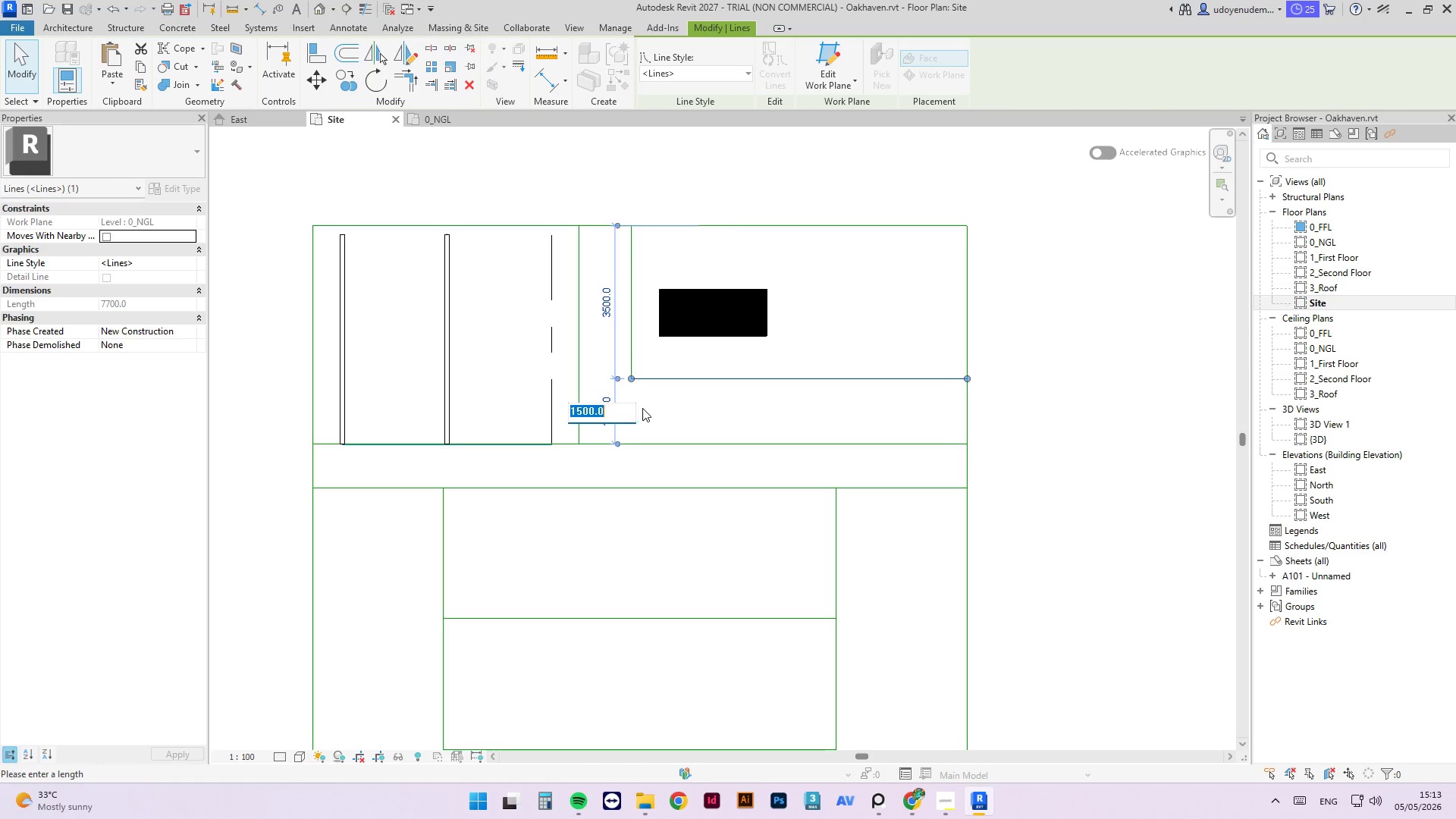 
key(Numpad1)
 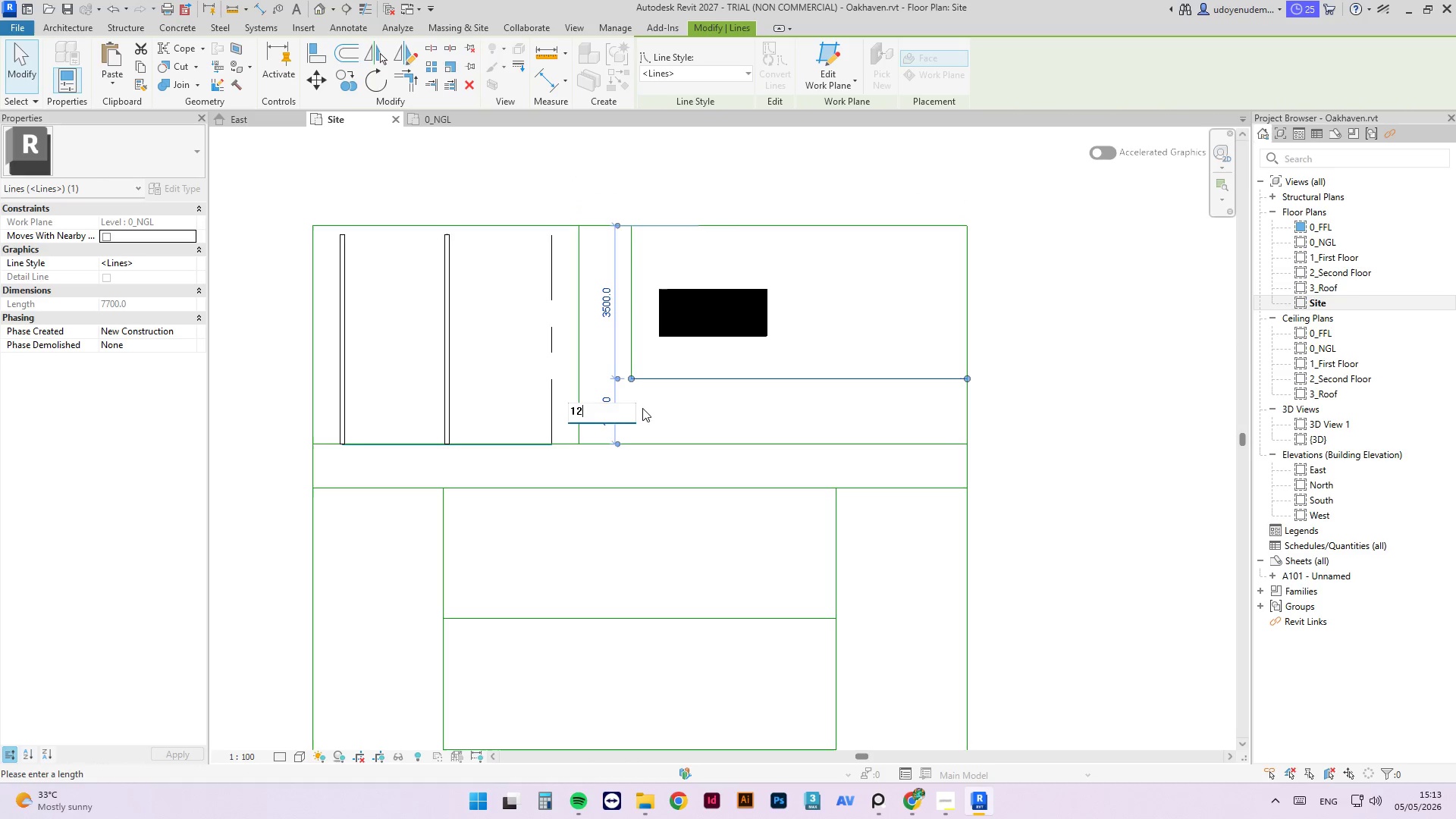 
key(Numpad2)
 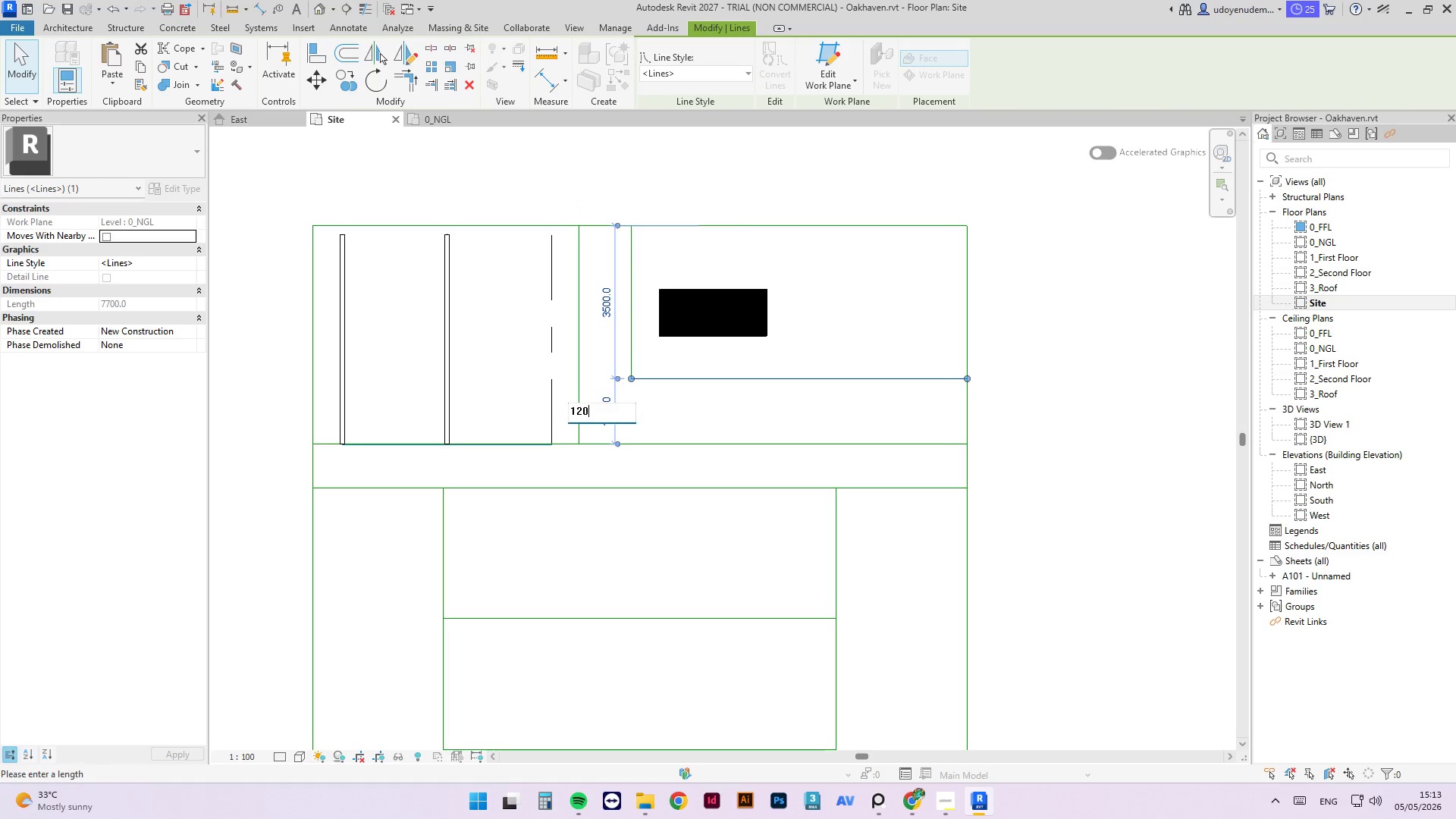 
key(Numpad0)
 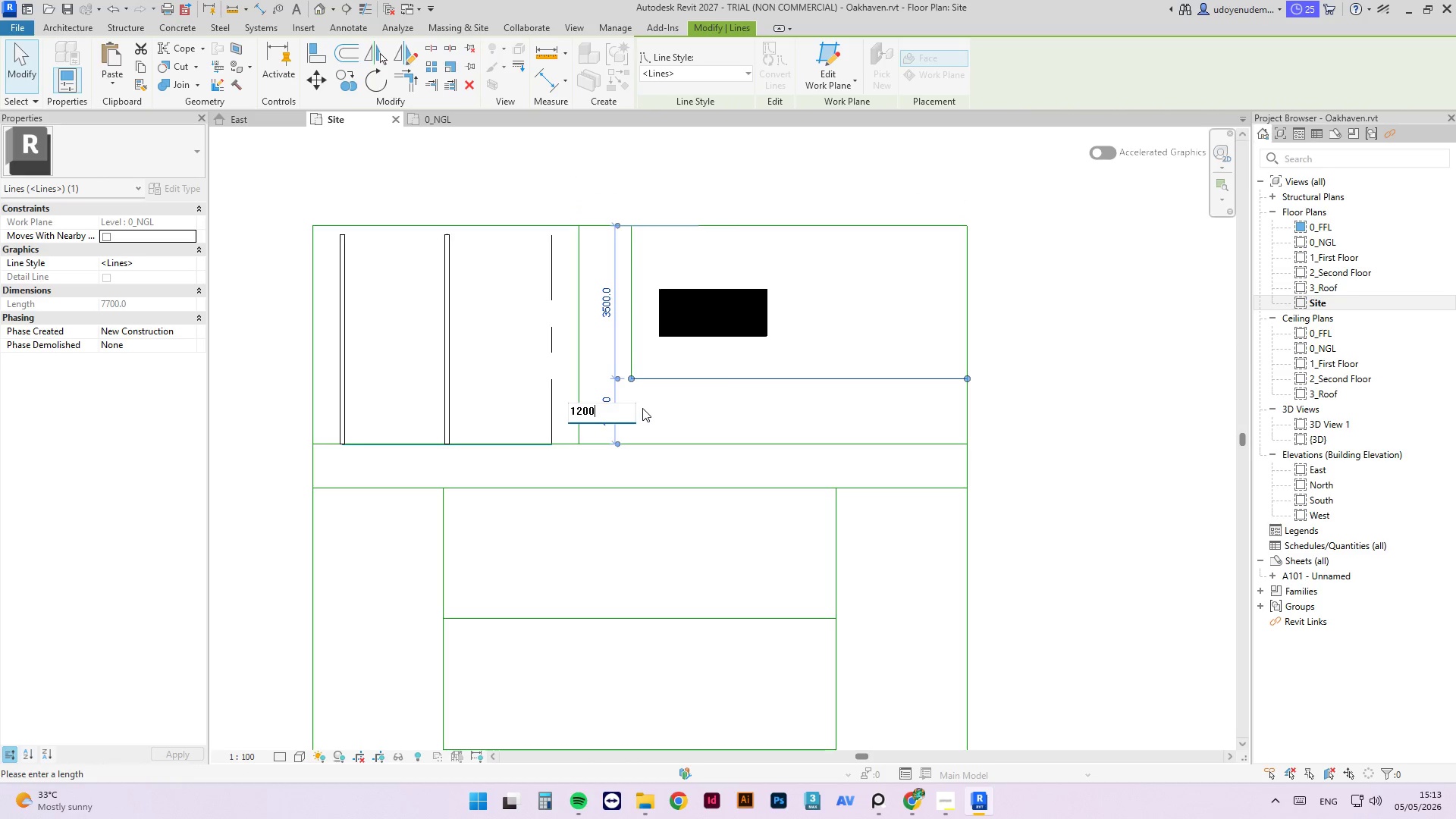 
key(Numpad0)
 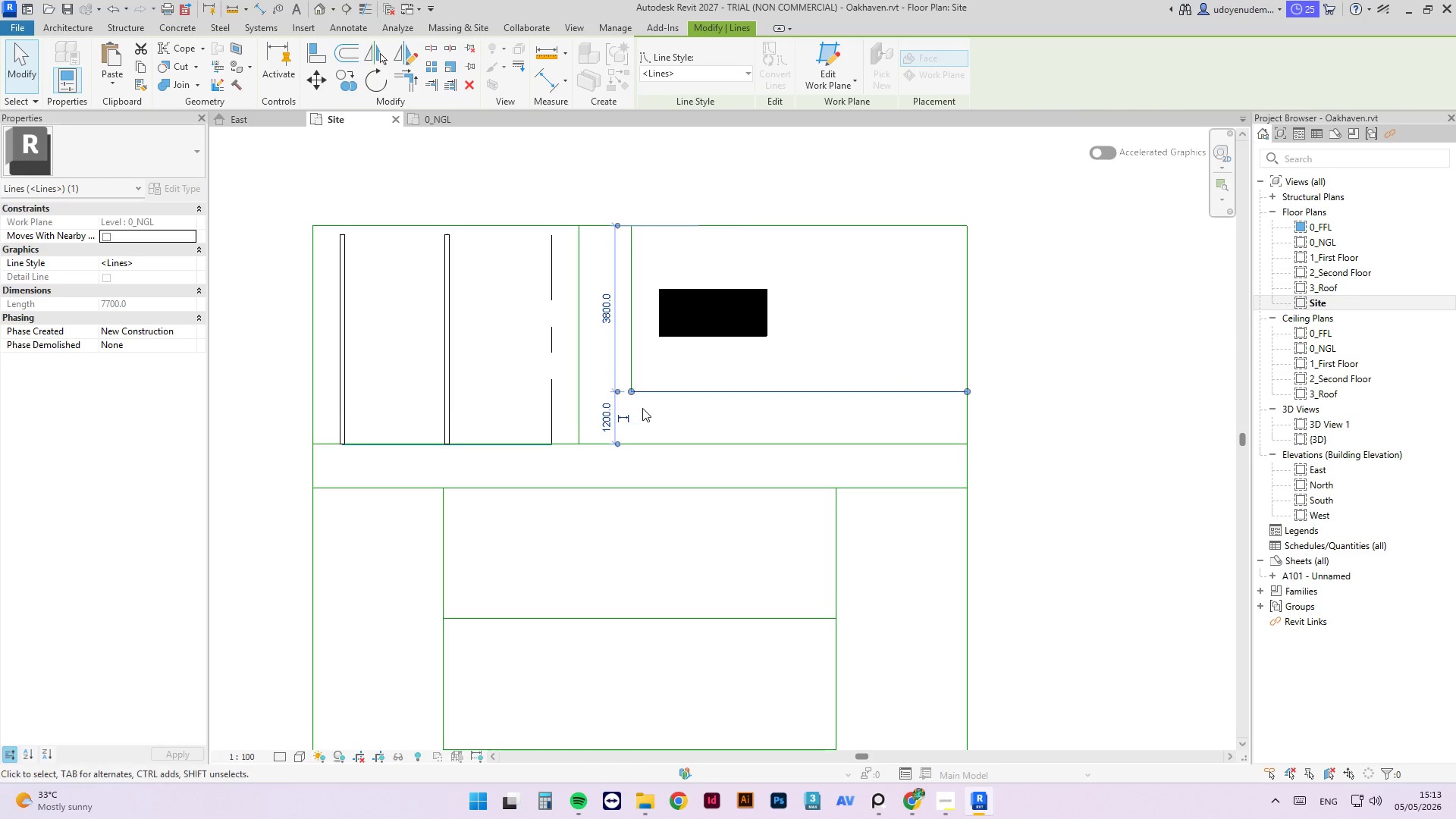 
key(NumpadEnter)
 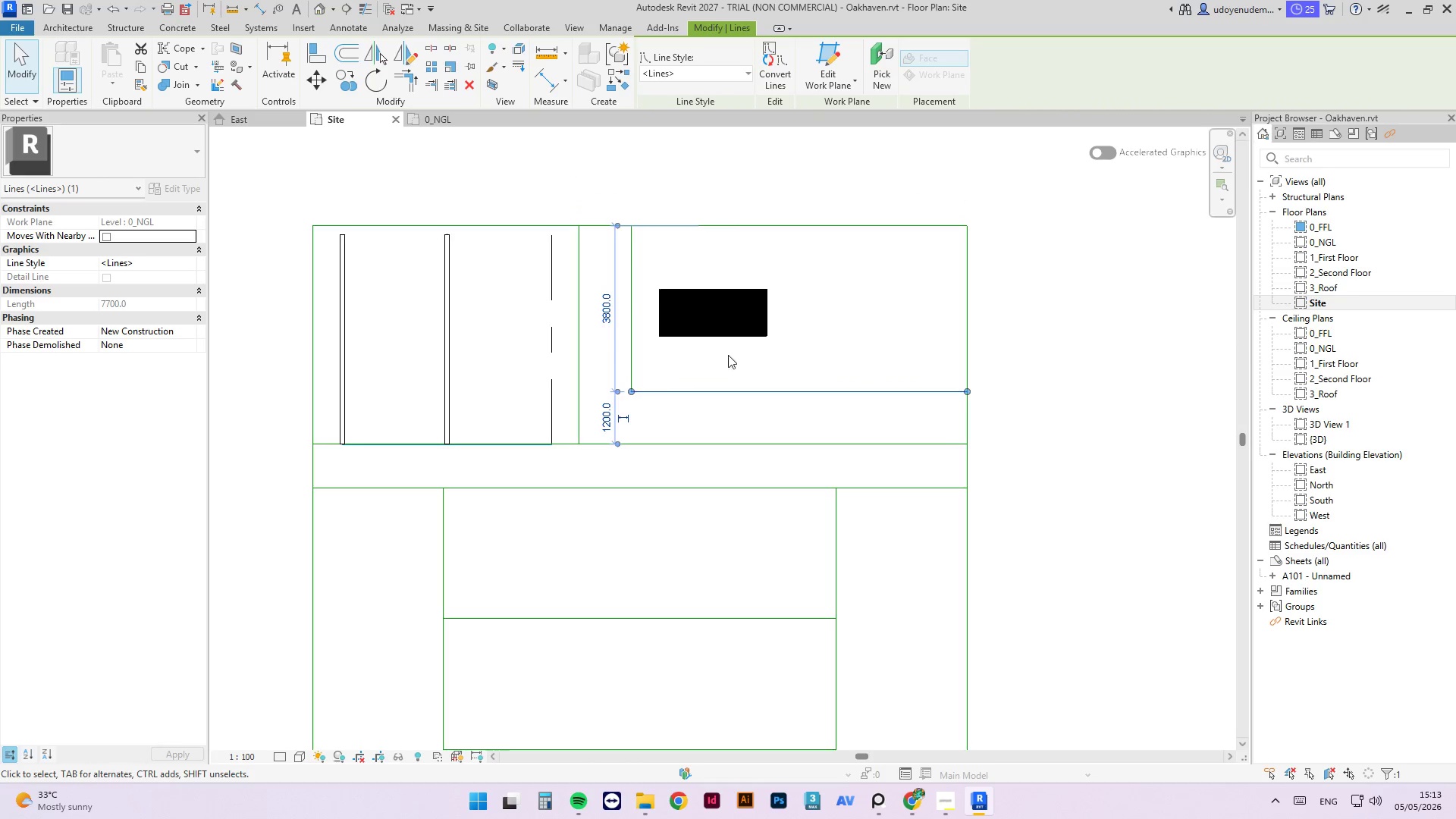 
left_click([817, 309])
 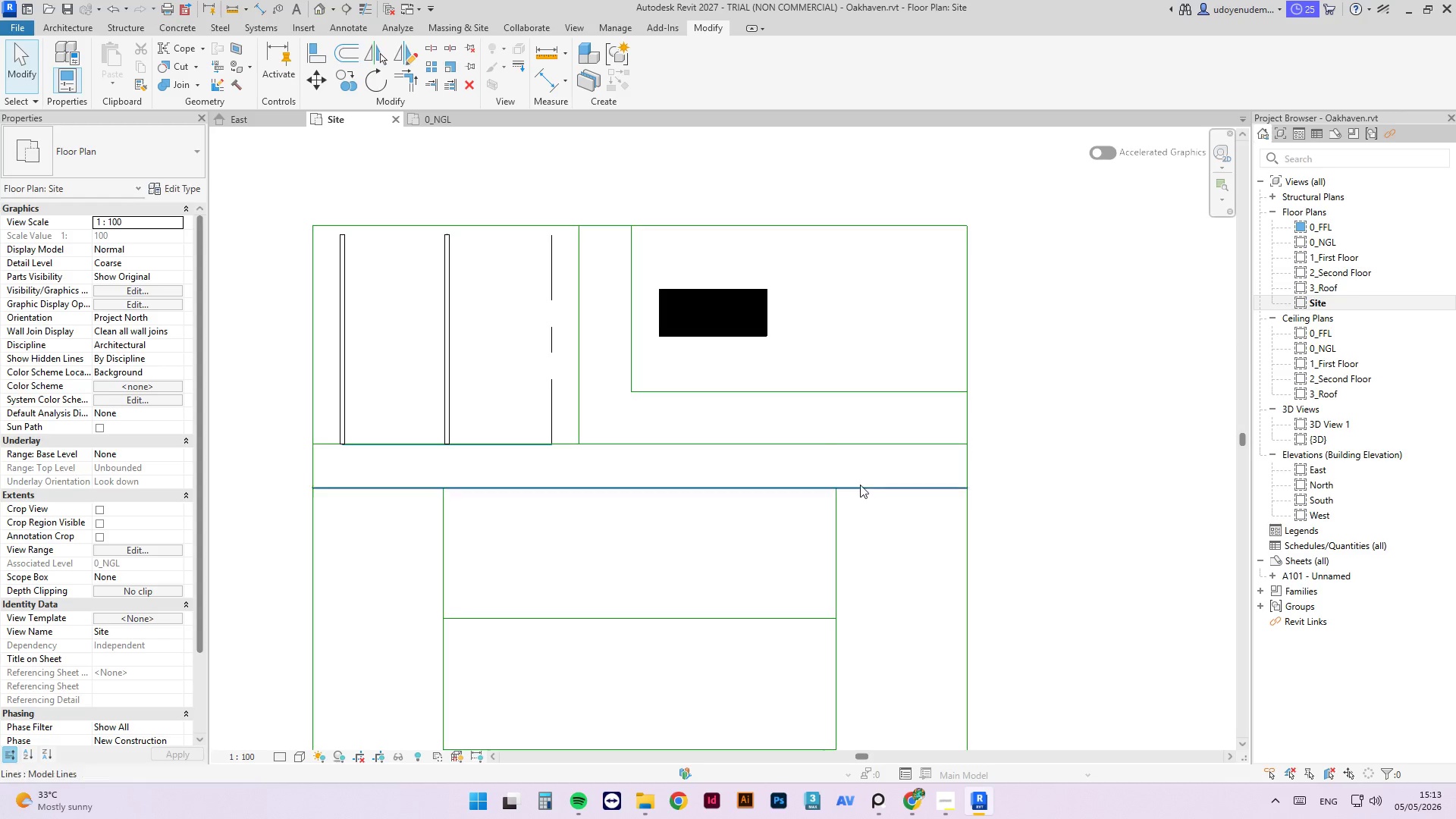 
scroll: coordinate [818, 435], scroll_direction: down, amount: 4.0
 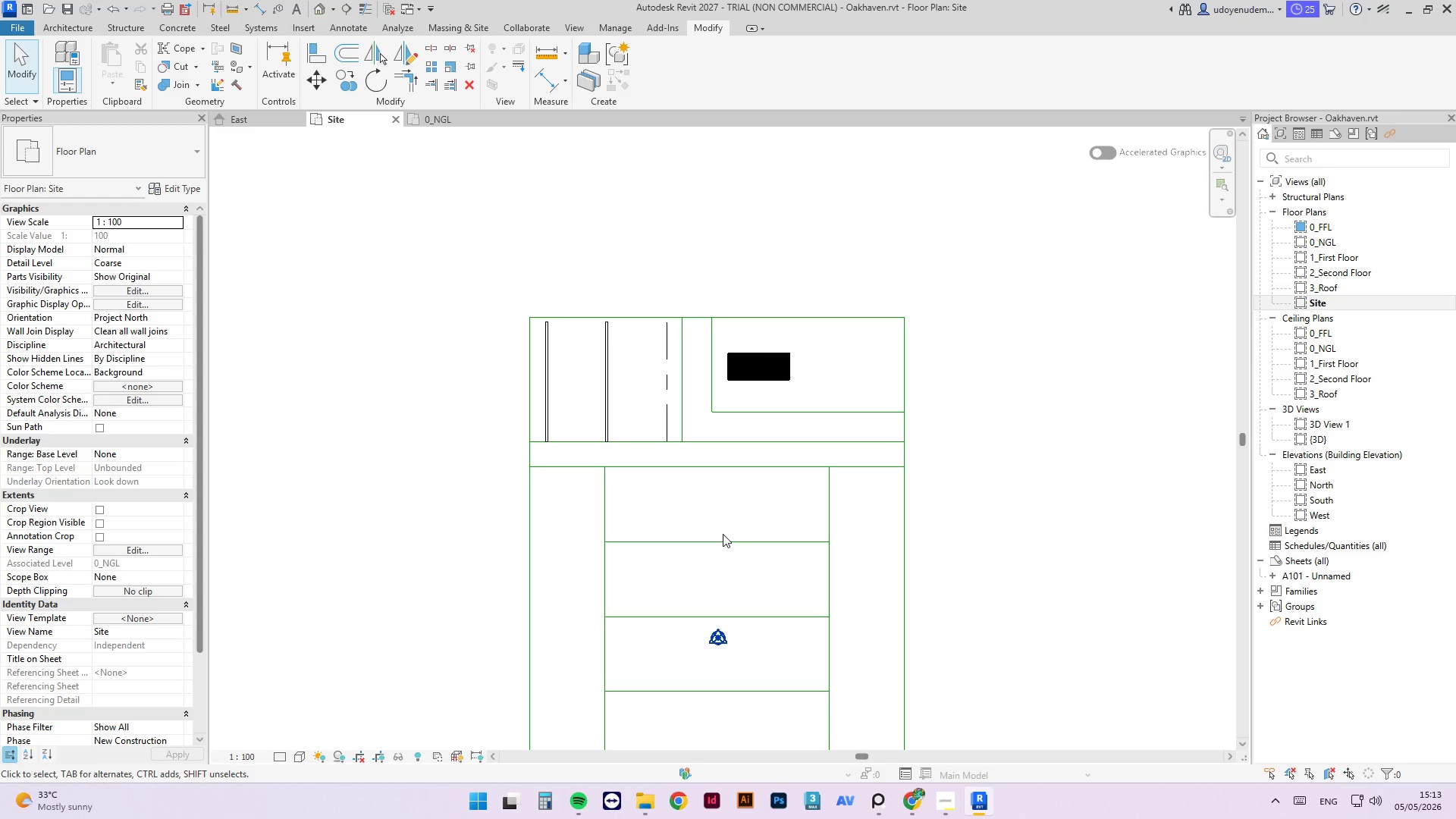 
wait(25.1)
 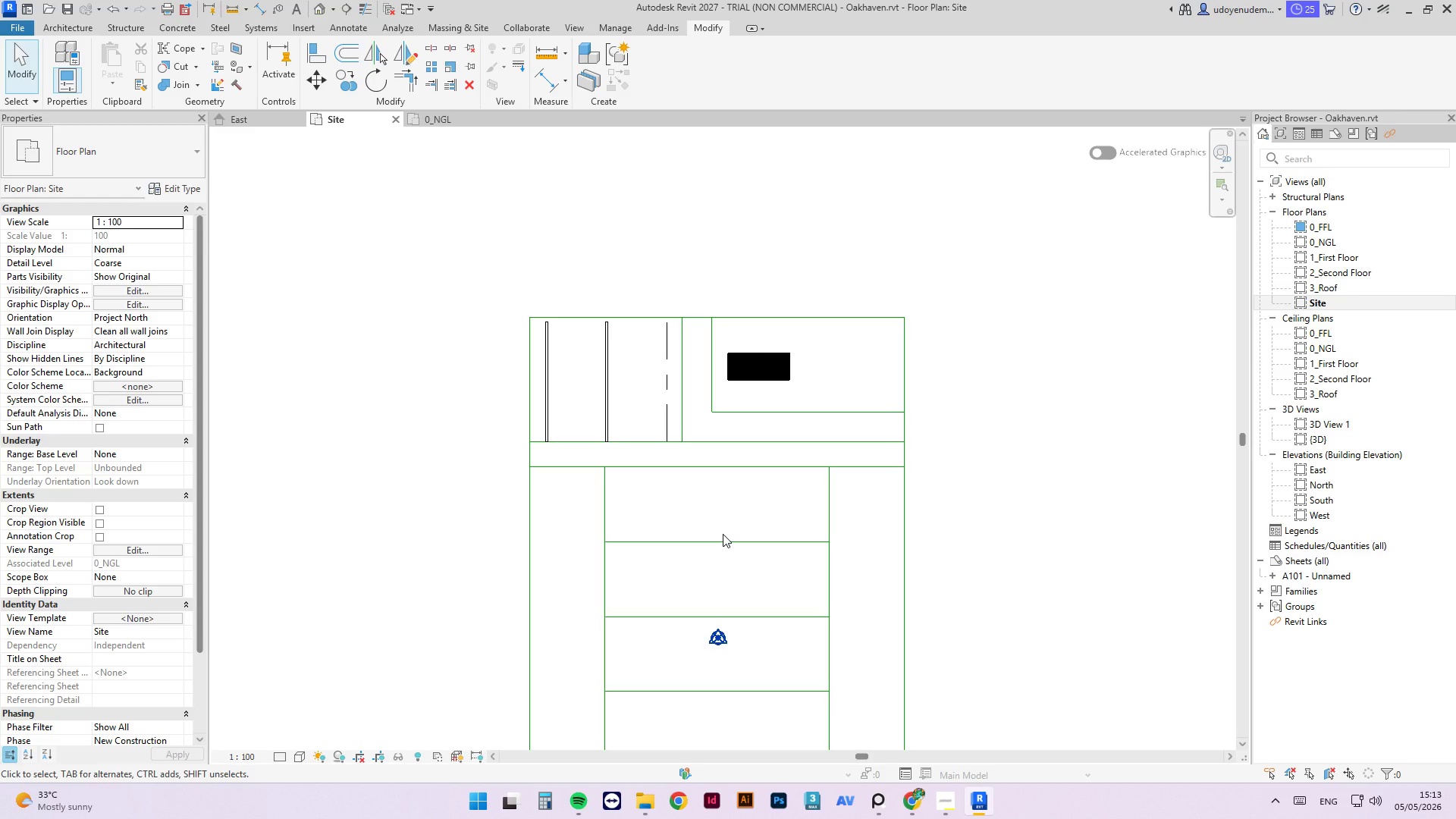 
left_click([907, 460])
 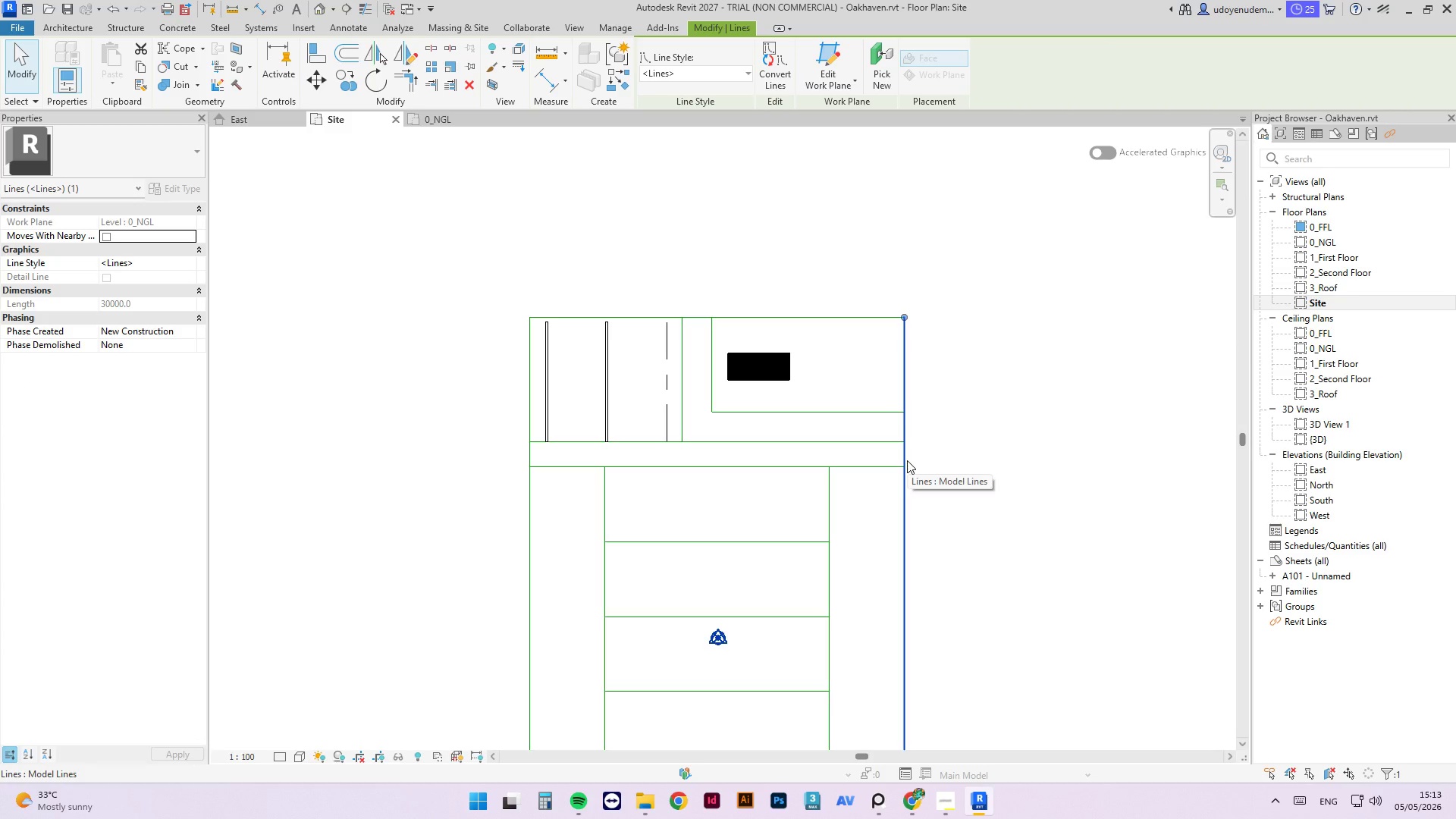 
type(of)
 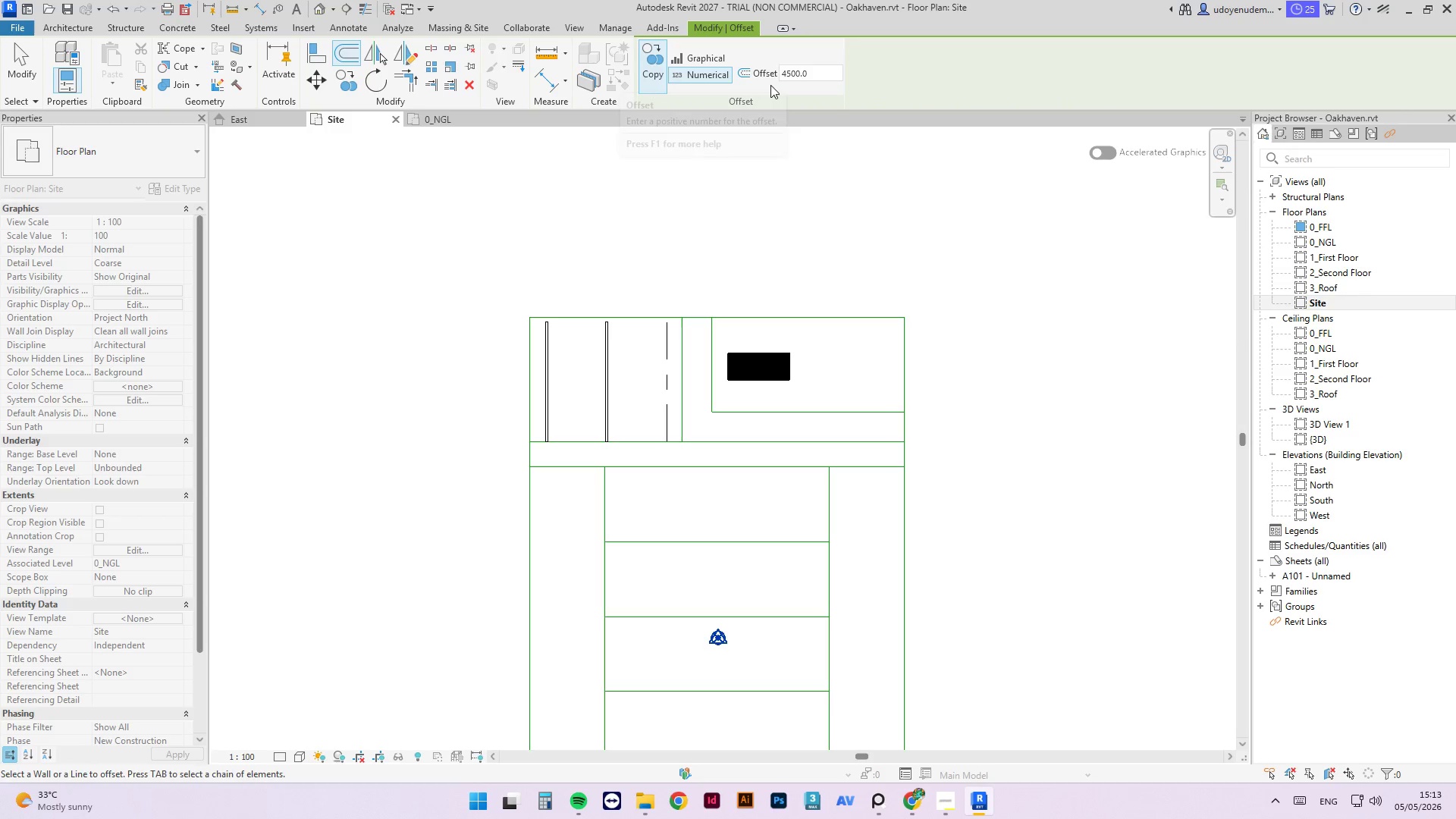 
double_click([782, 79])
 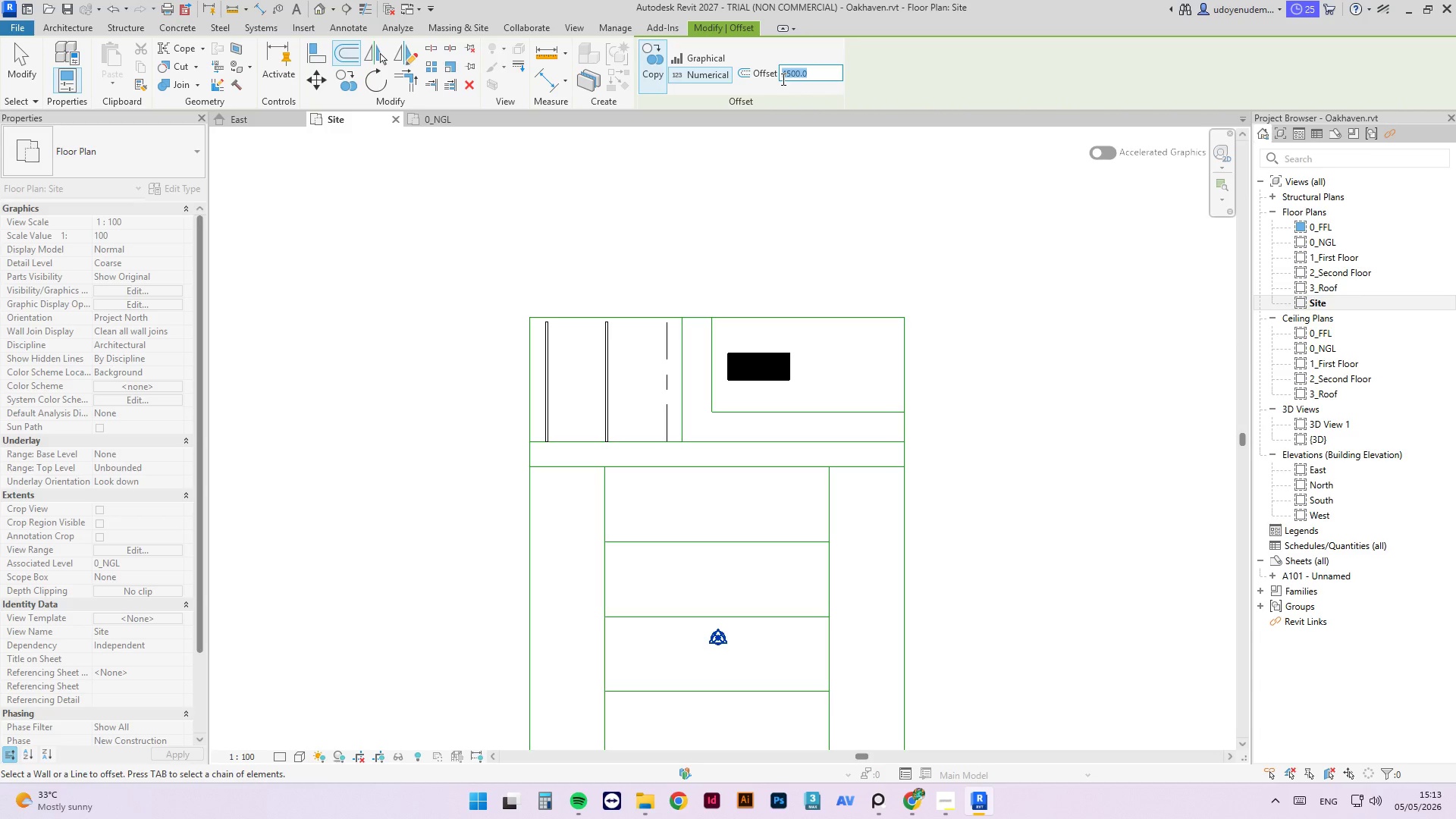 
key(Numpad1)
 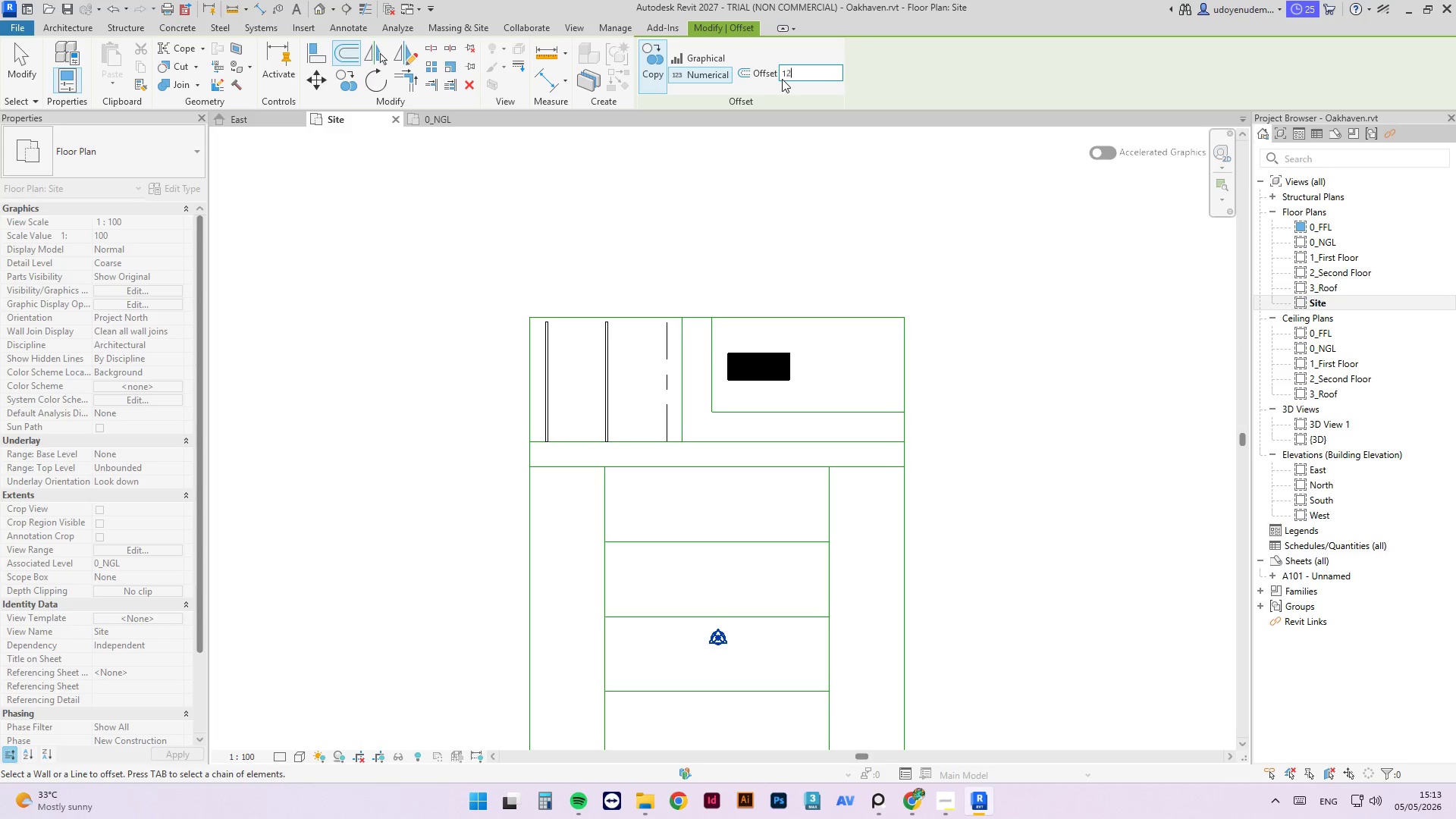 
key(Numpad2)
 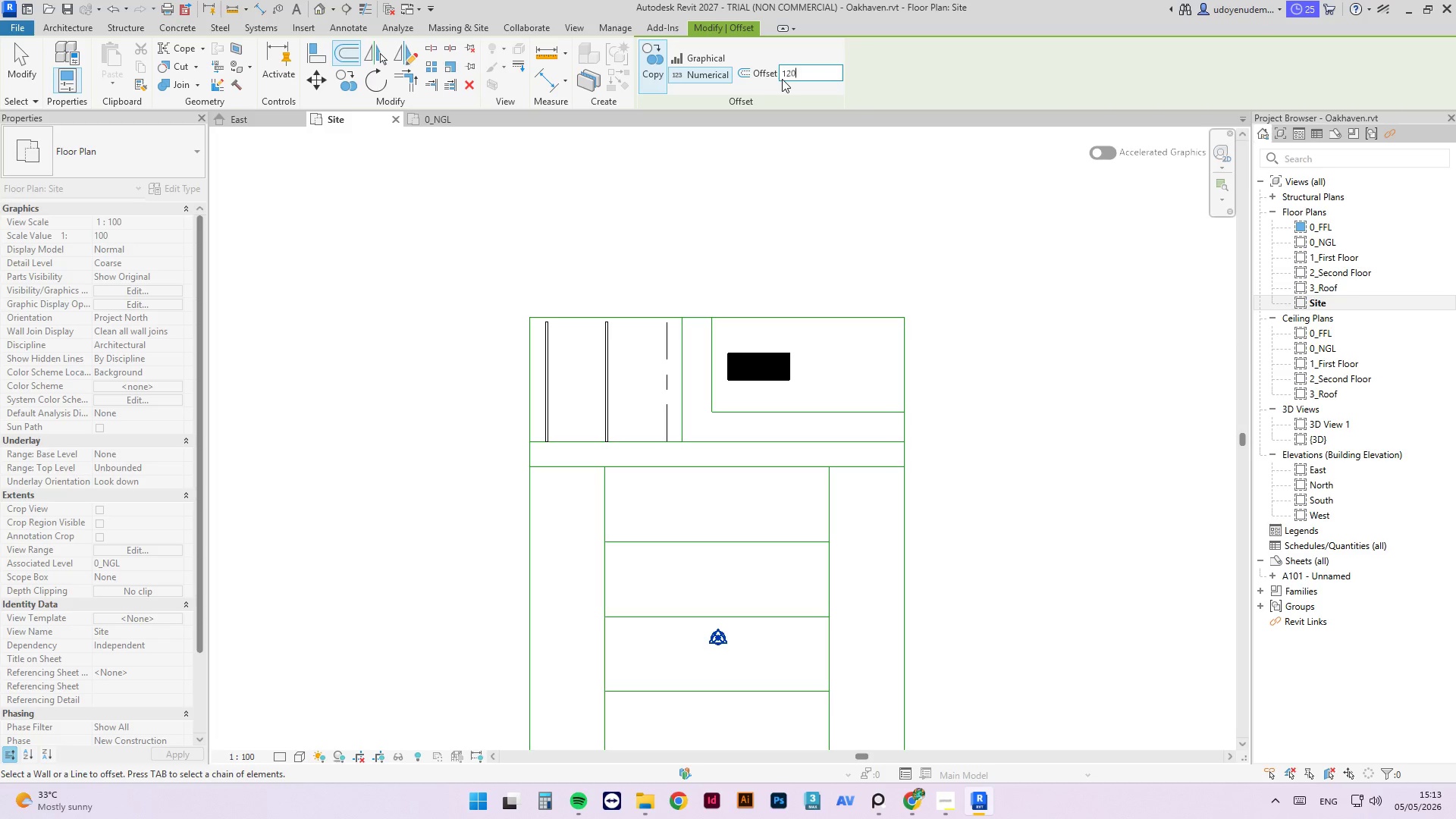 
key(Numpad0)
 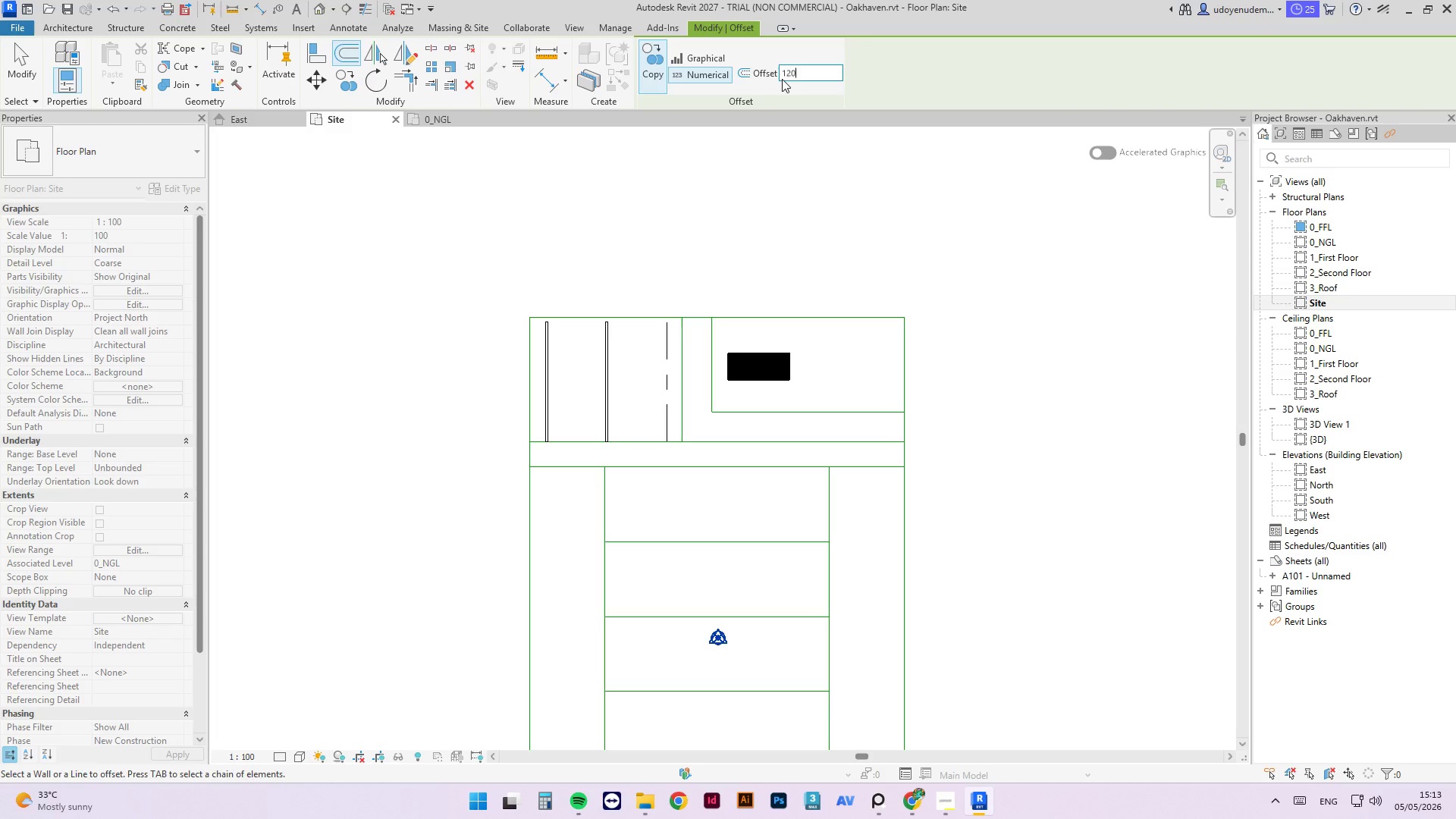 
key(Numpad0)
 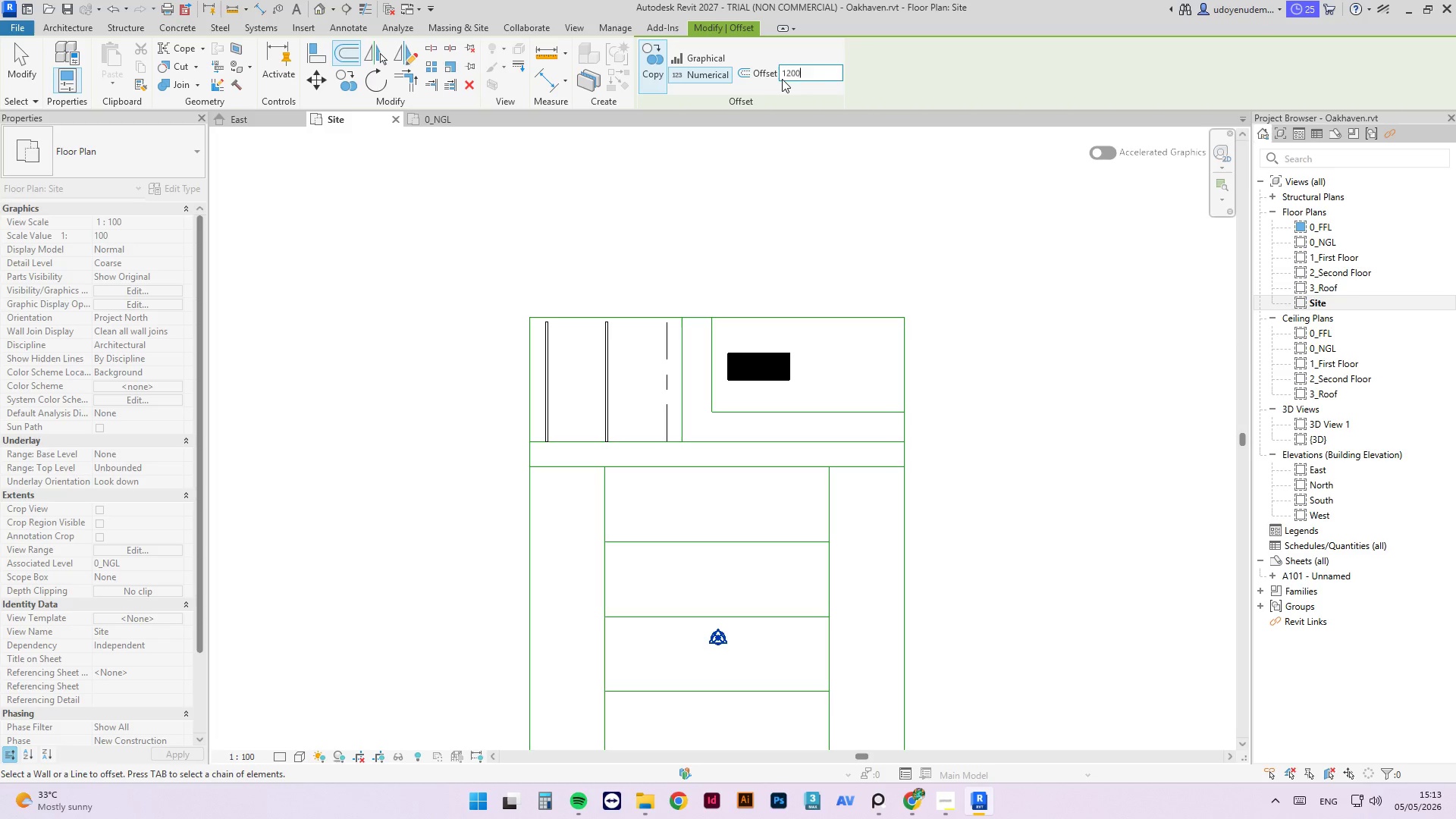 
key(NumpadEnter)
 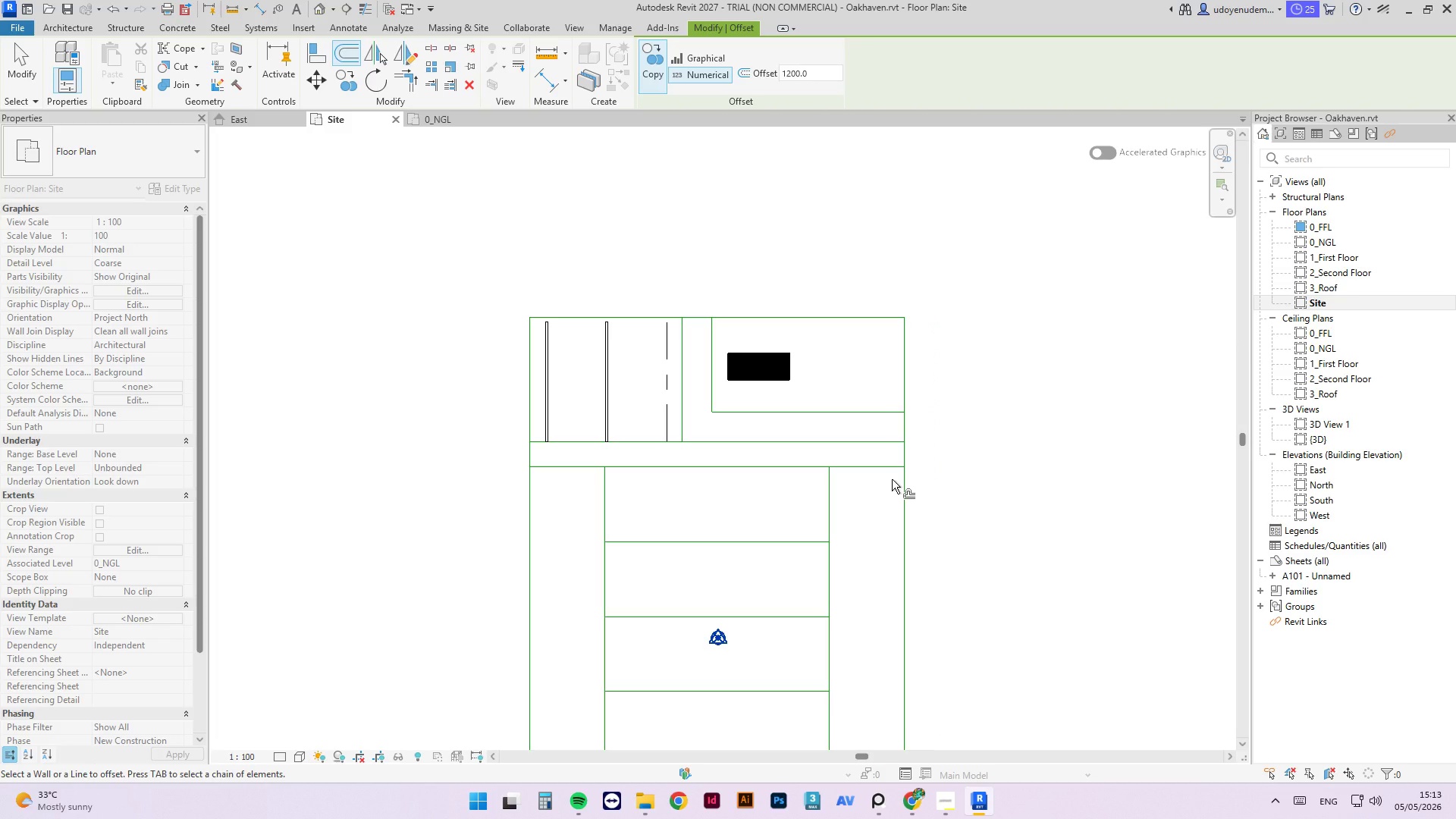 
left_click([900, 480])
 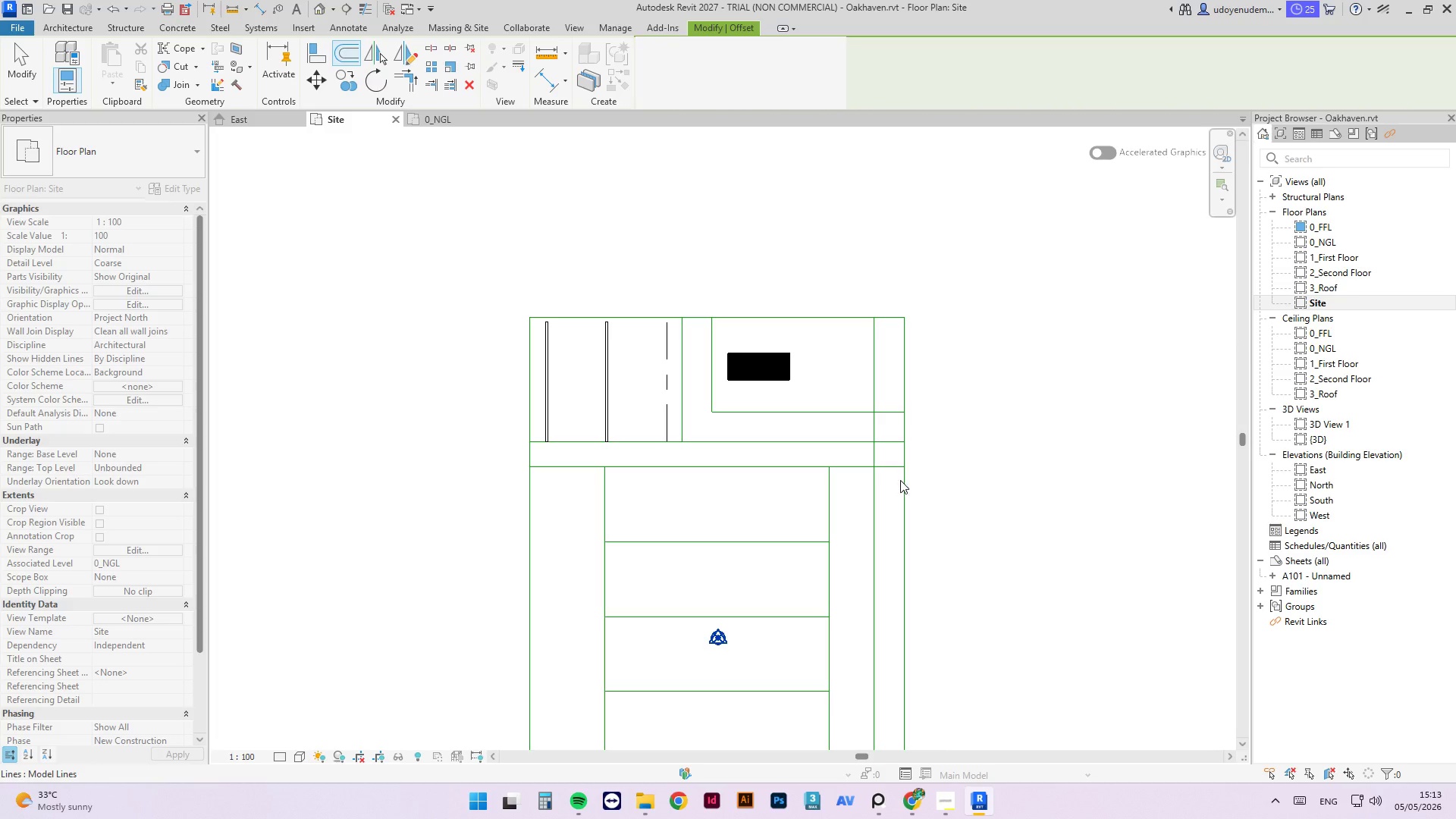 
key(Escape)
 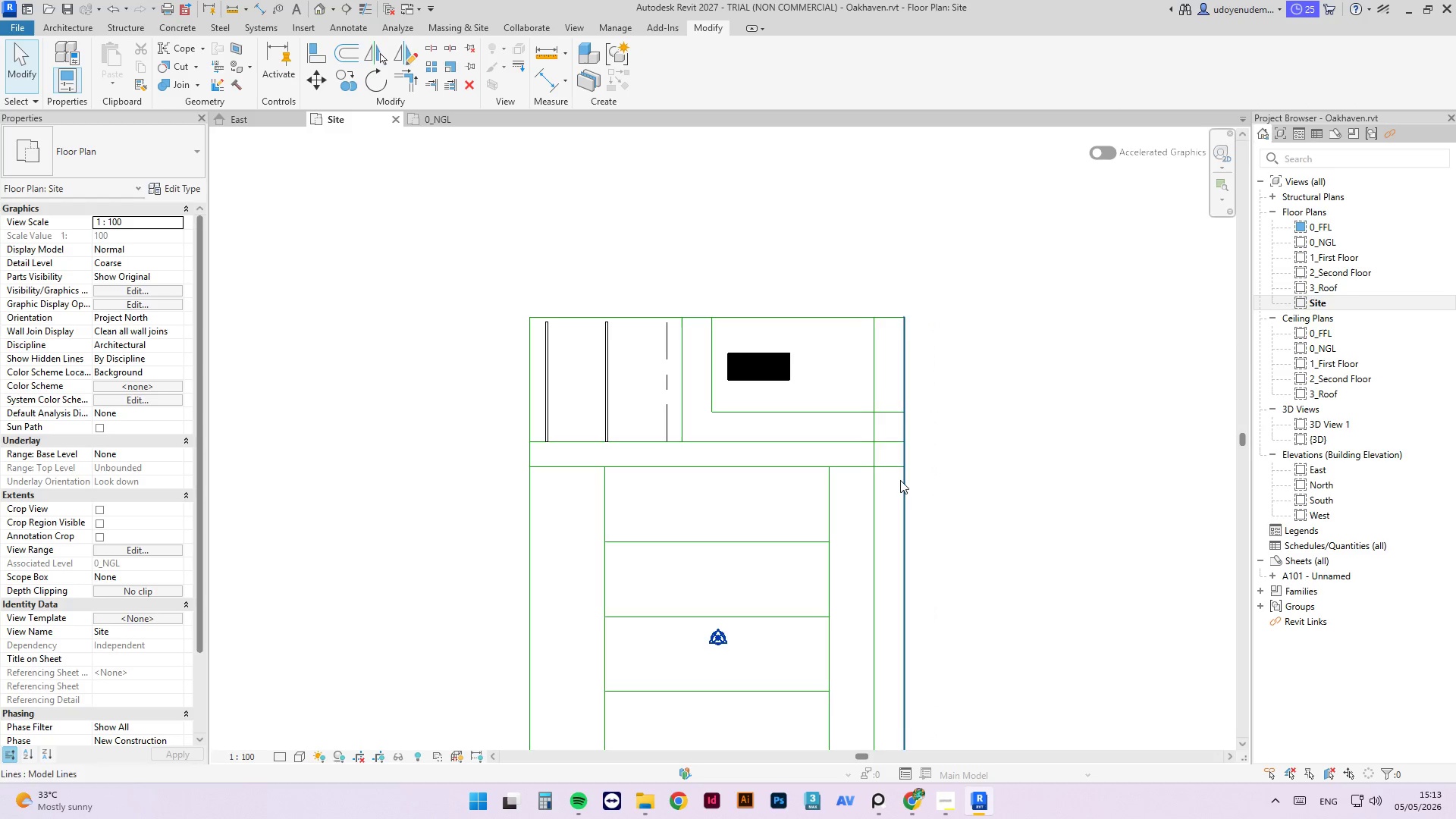 
type(tr)
key(Escape)
key(Escape)
key(Escape)
 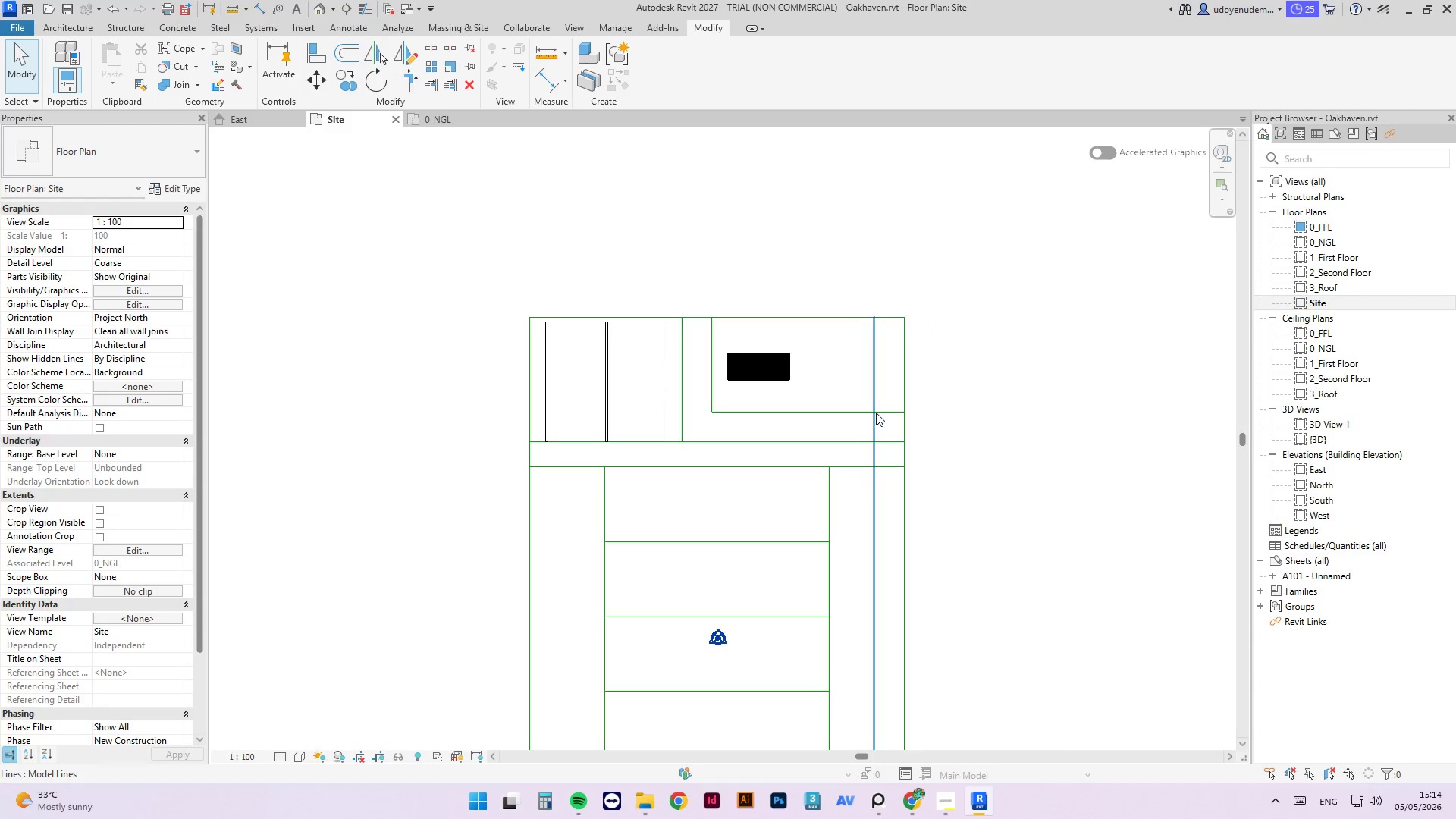 
left_click([876, 413])
 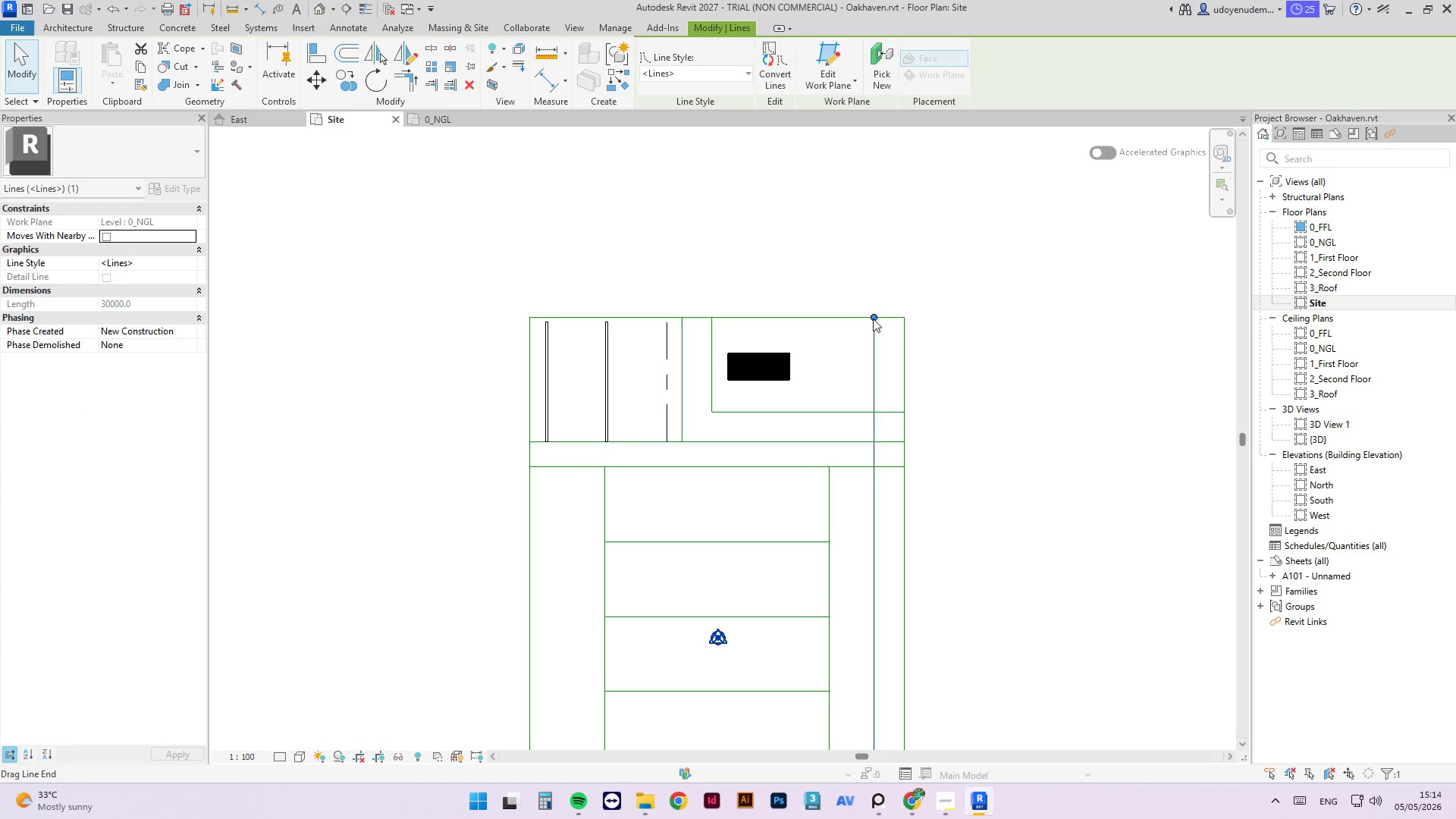 
left_click_drag(start_coordinate=[873, 318], to_coordinate=[878, 443])
 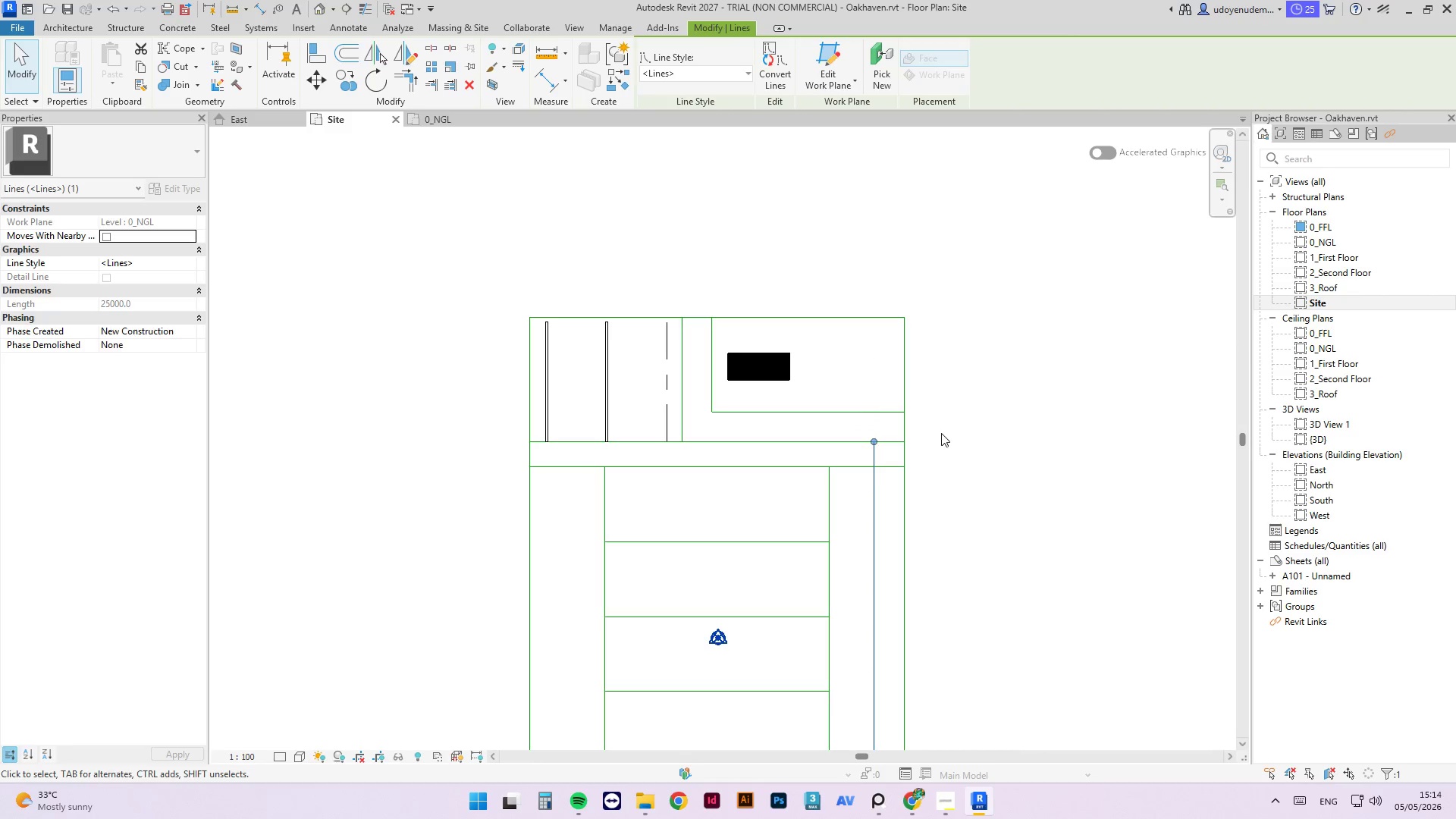 
left_click([941, 433])
 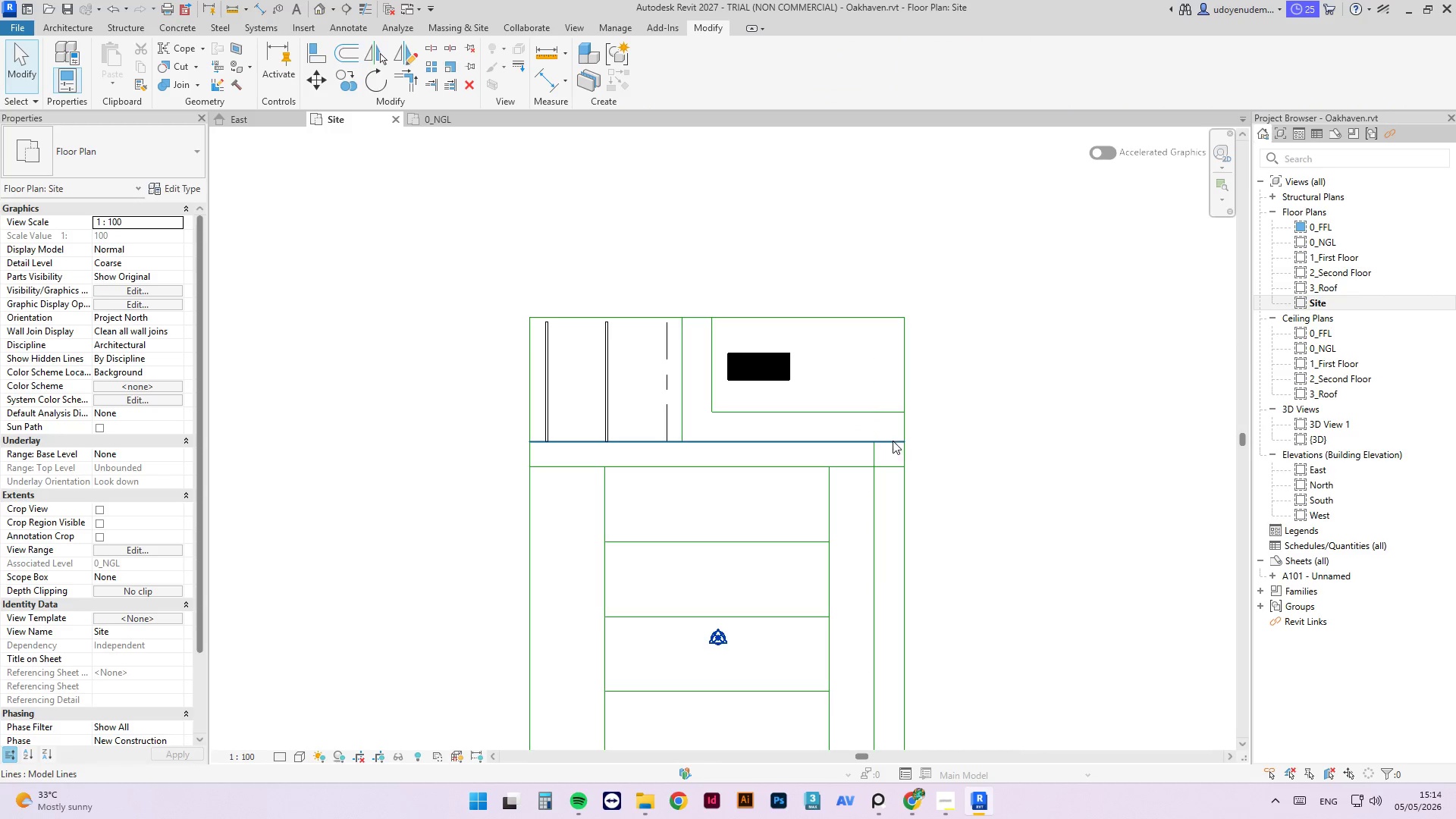 
left_click([893, 441])
 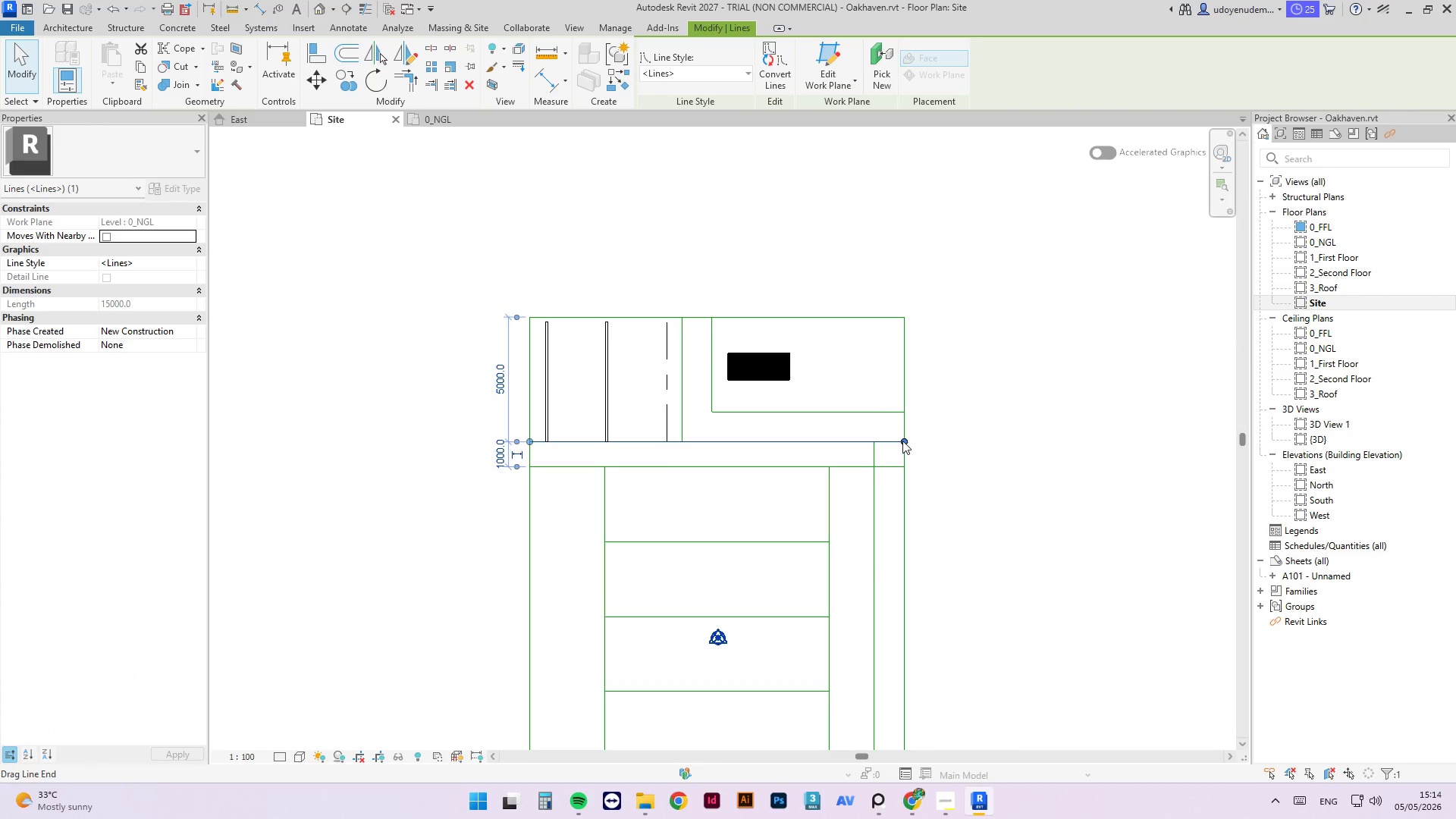 
left_click_drag(start_coordinate=[902, 441], to_coordinate=[877, 444])
 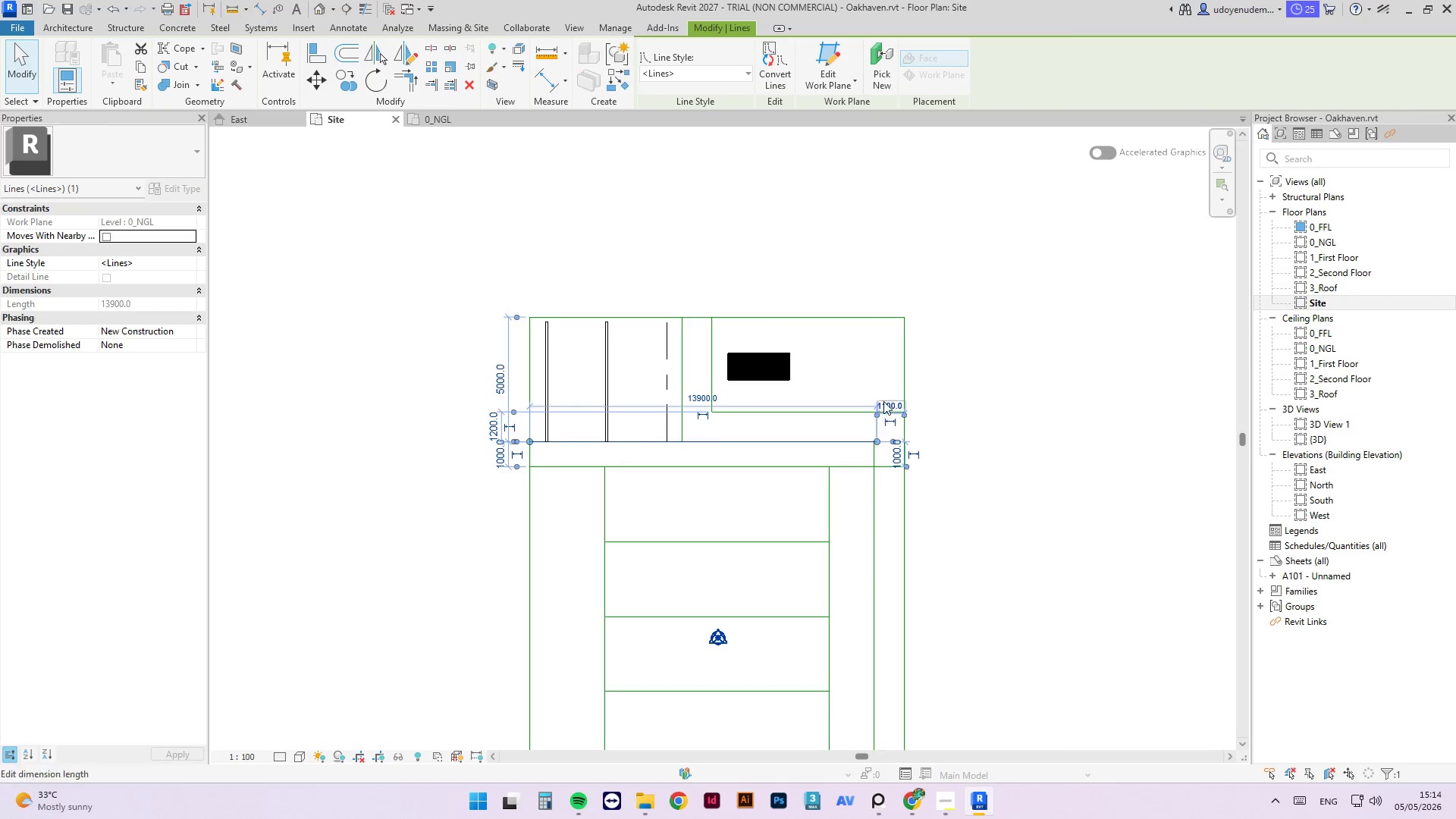 
key(Escape)
 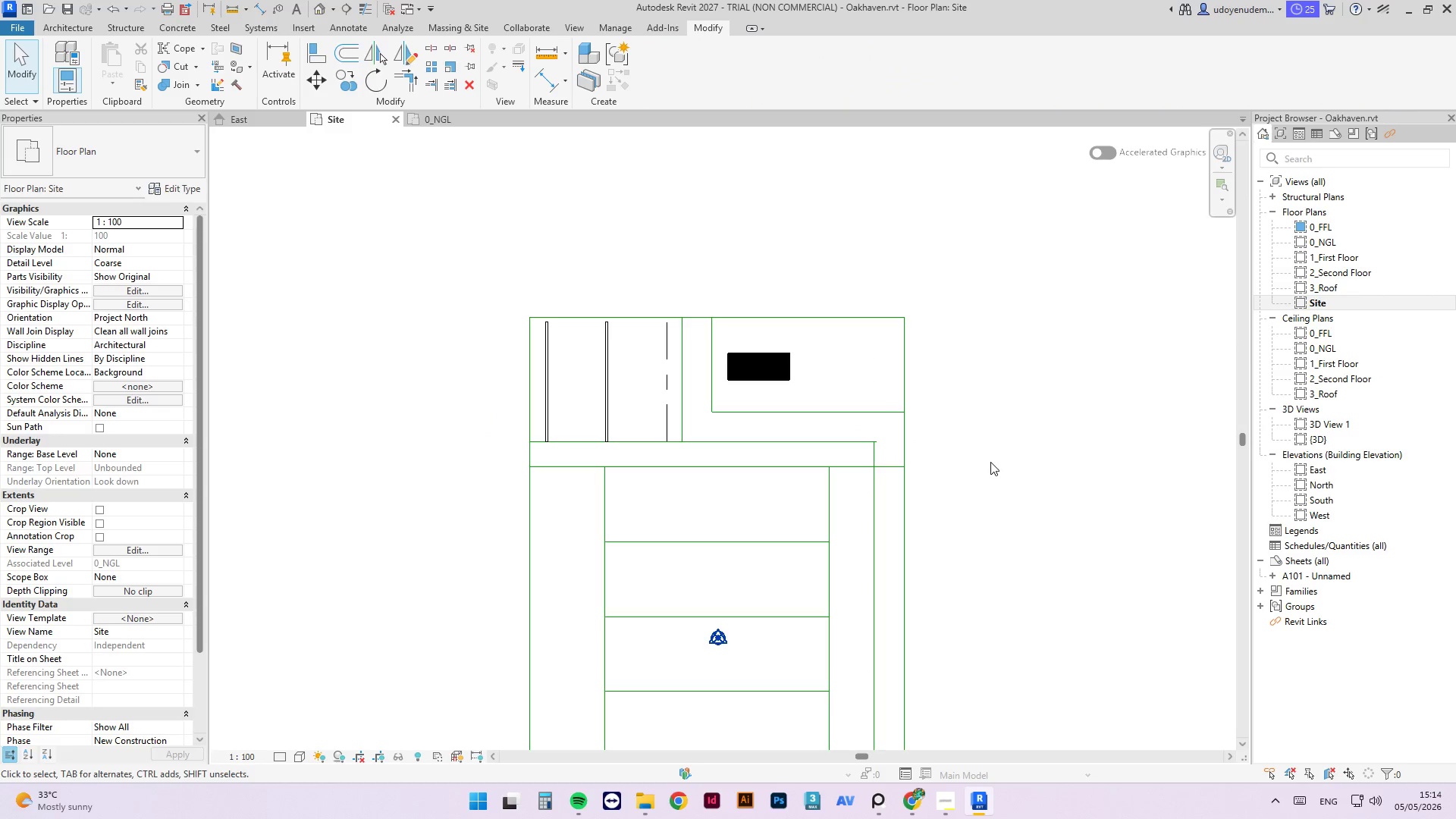 
left_click_drag(start_coordinate=[990, 462], to_coordinate=[987, 462])
 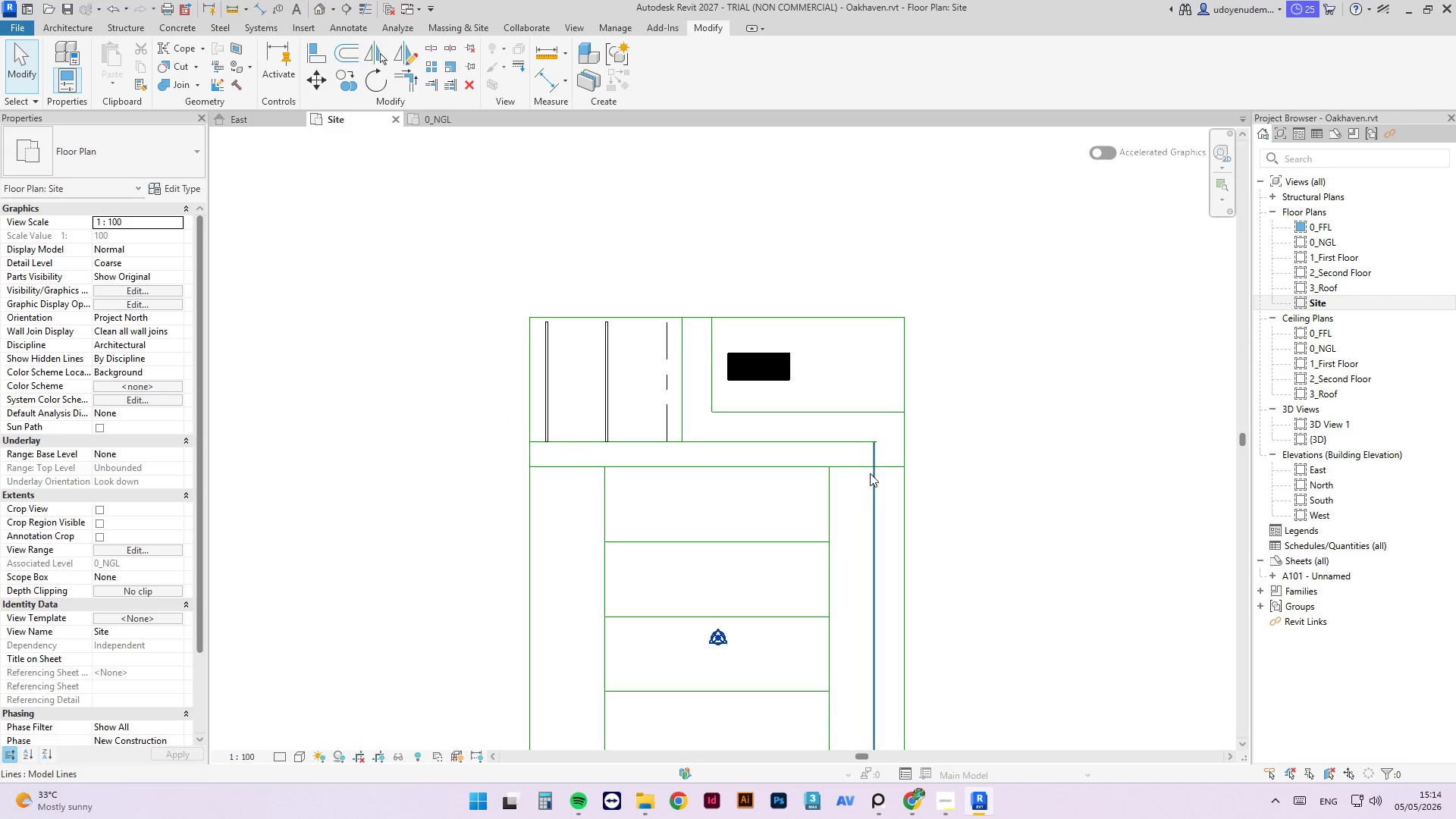 
left_click([861, 470])
 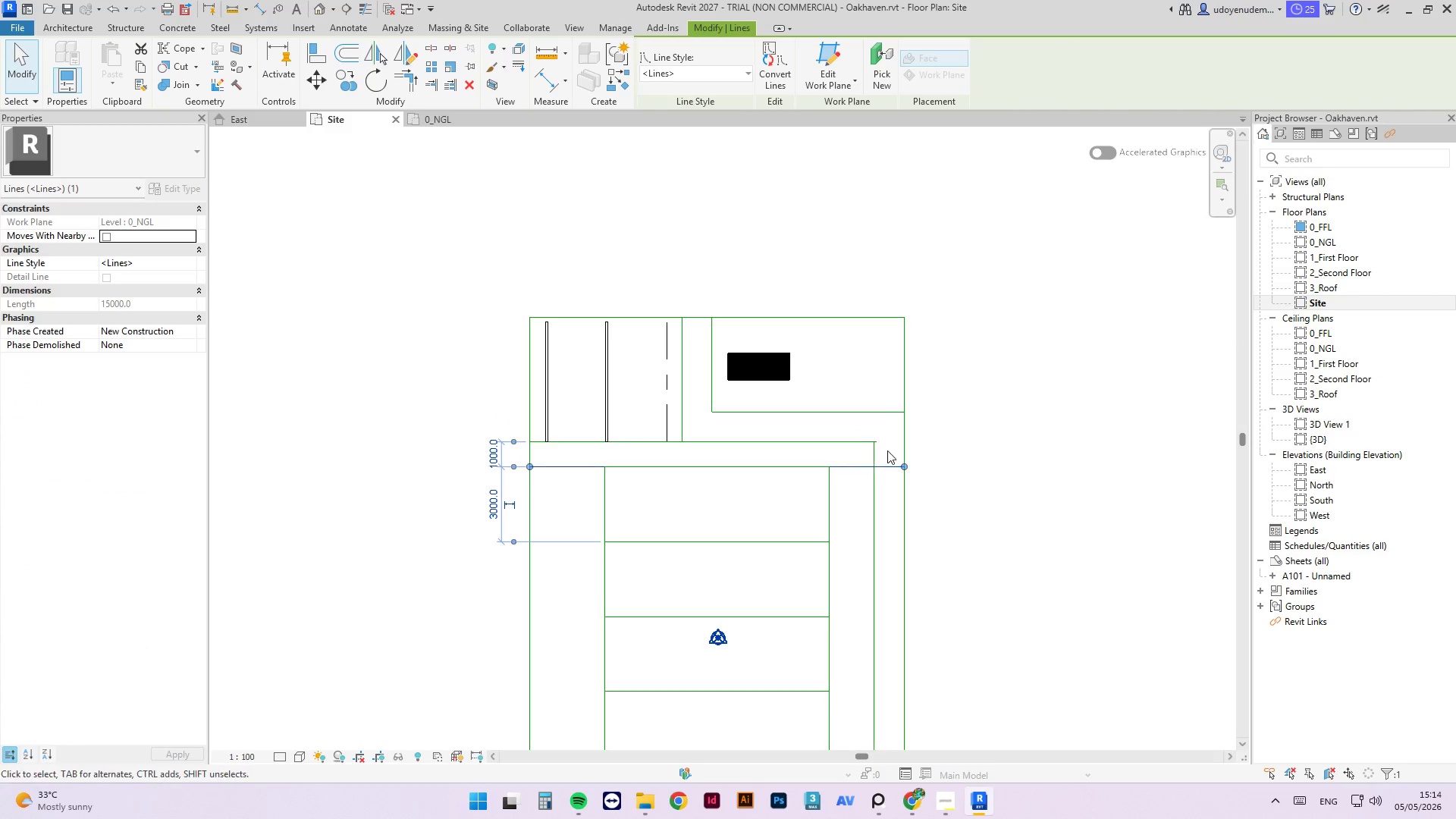 
left_click([870, 452])
 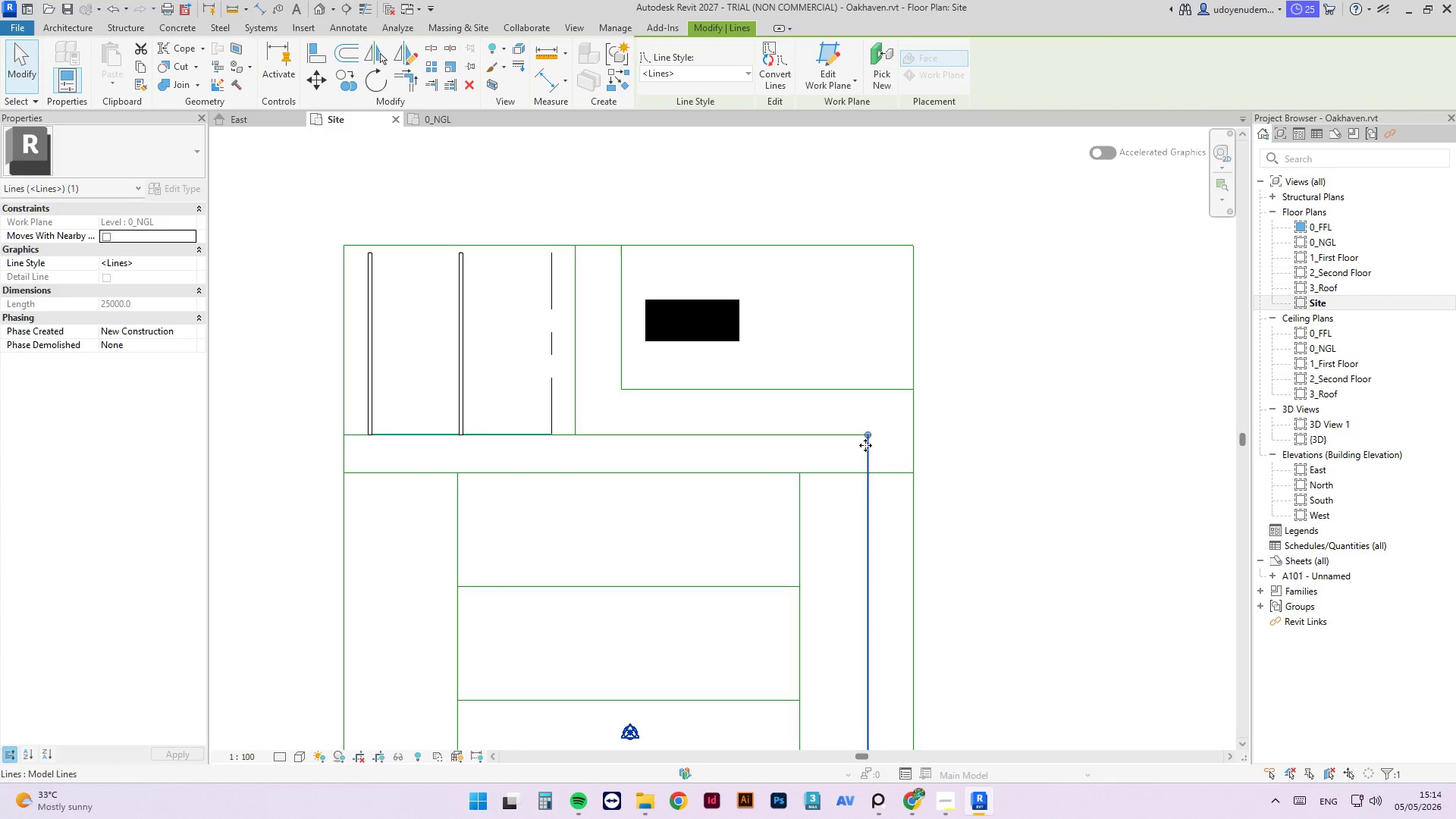 
scroll: coordinate [886, 458], scroll_direction: up, amount: 3.0
 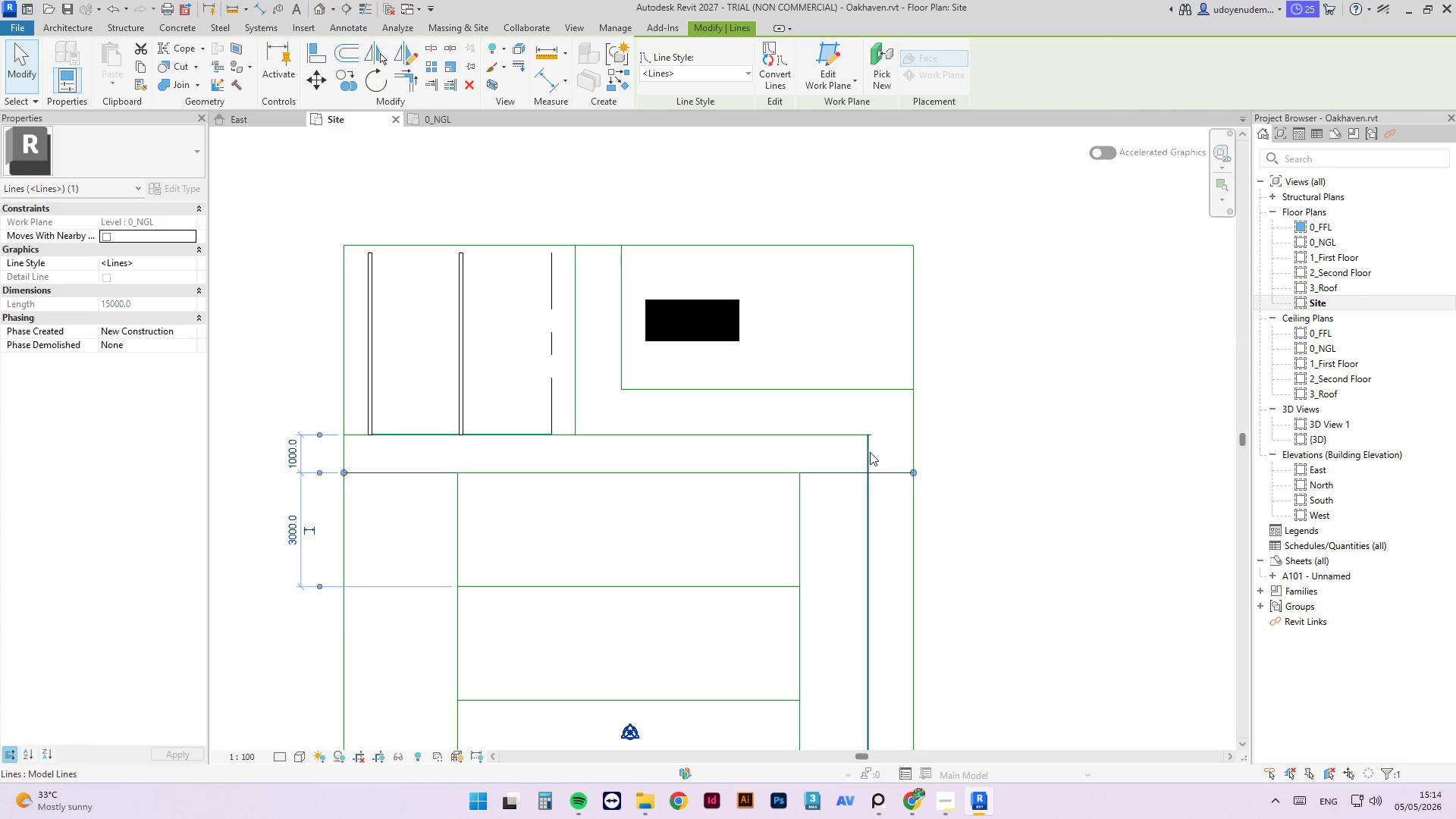 
left_click([839, 427])
 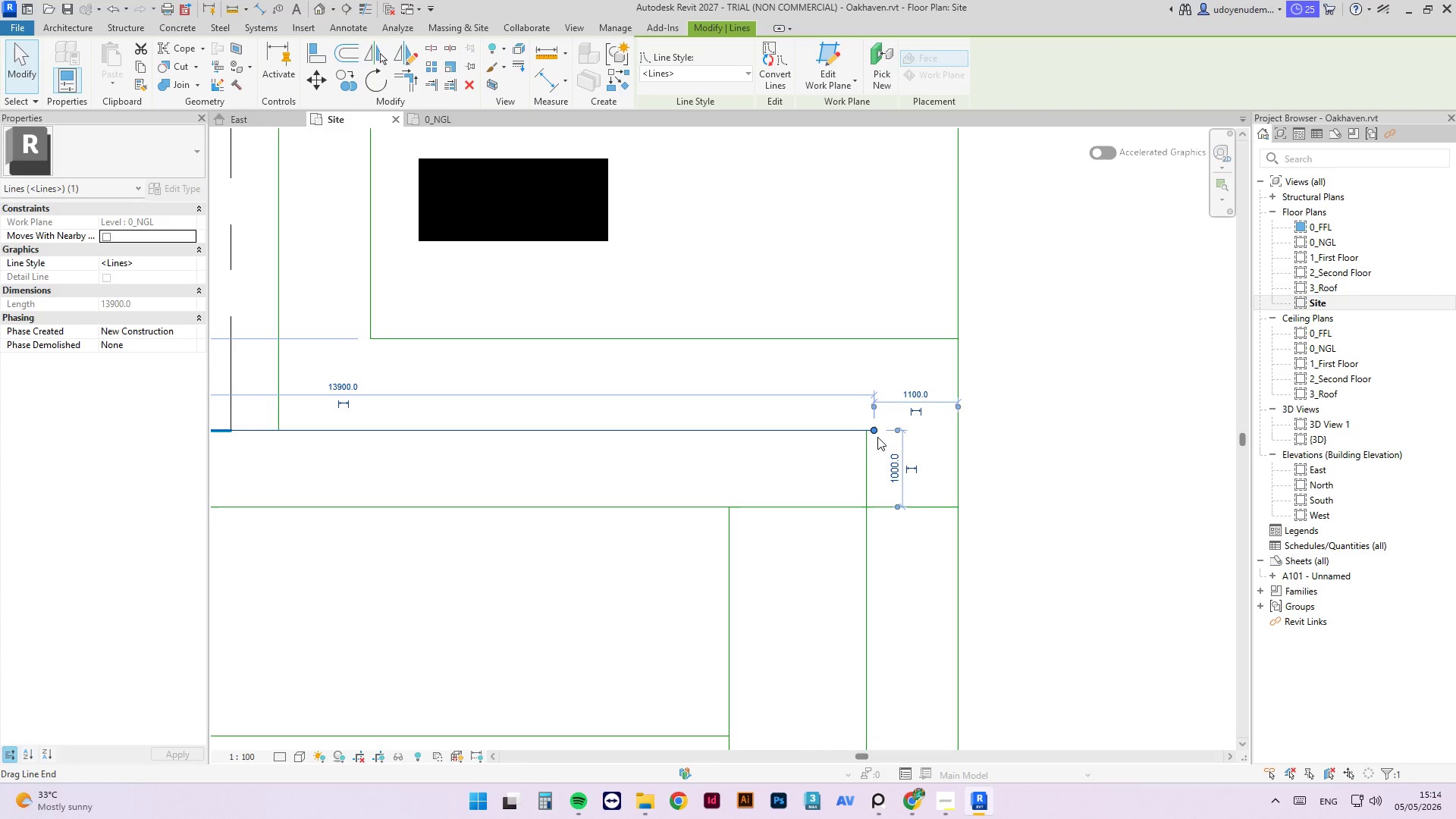 
scroll: coordinate [874, 426], scroll_direction: up, amount: 5.0
 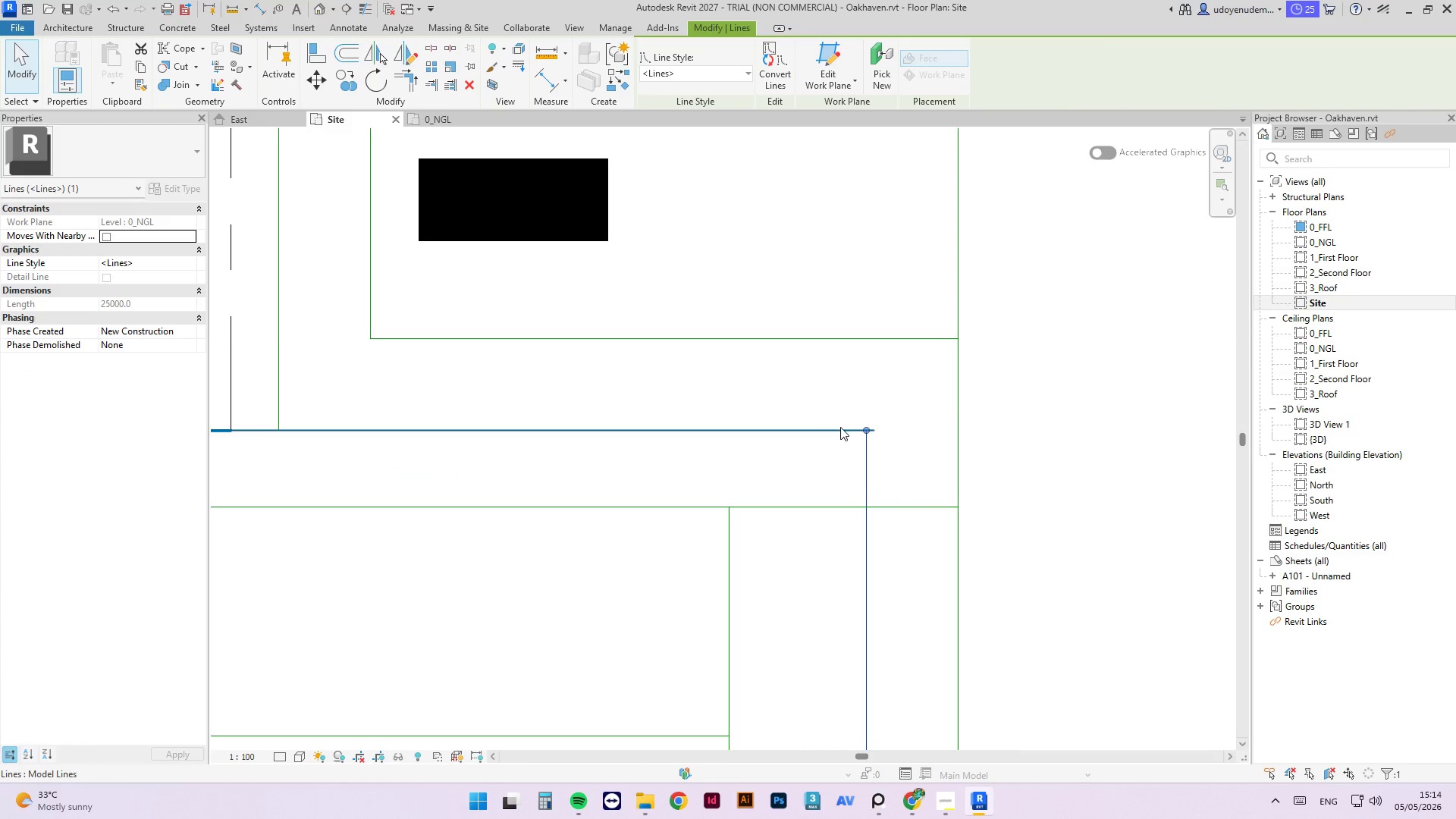 
left_click_drag(start_coordinate=[871, 432], to_coordinate=[867, 431])
 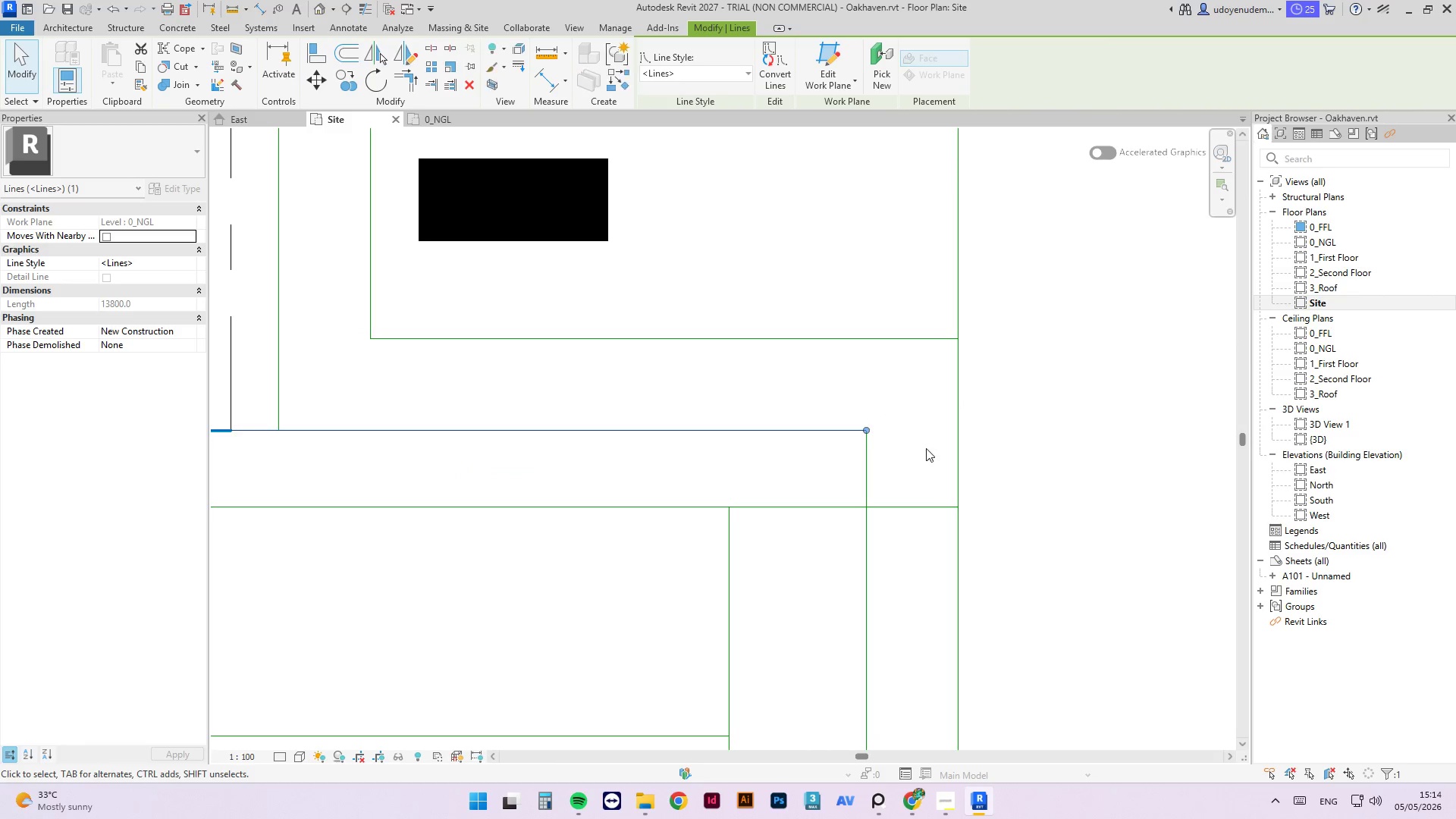 
left_click([926, 448])
 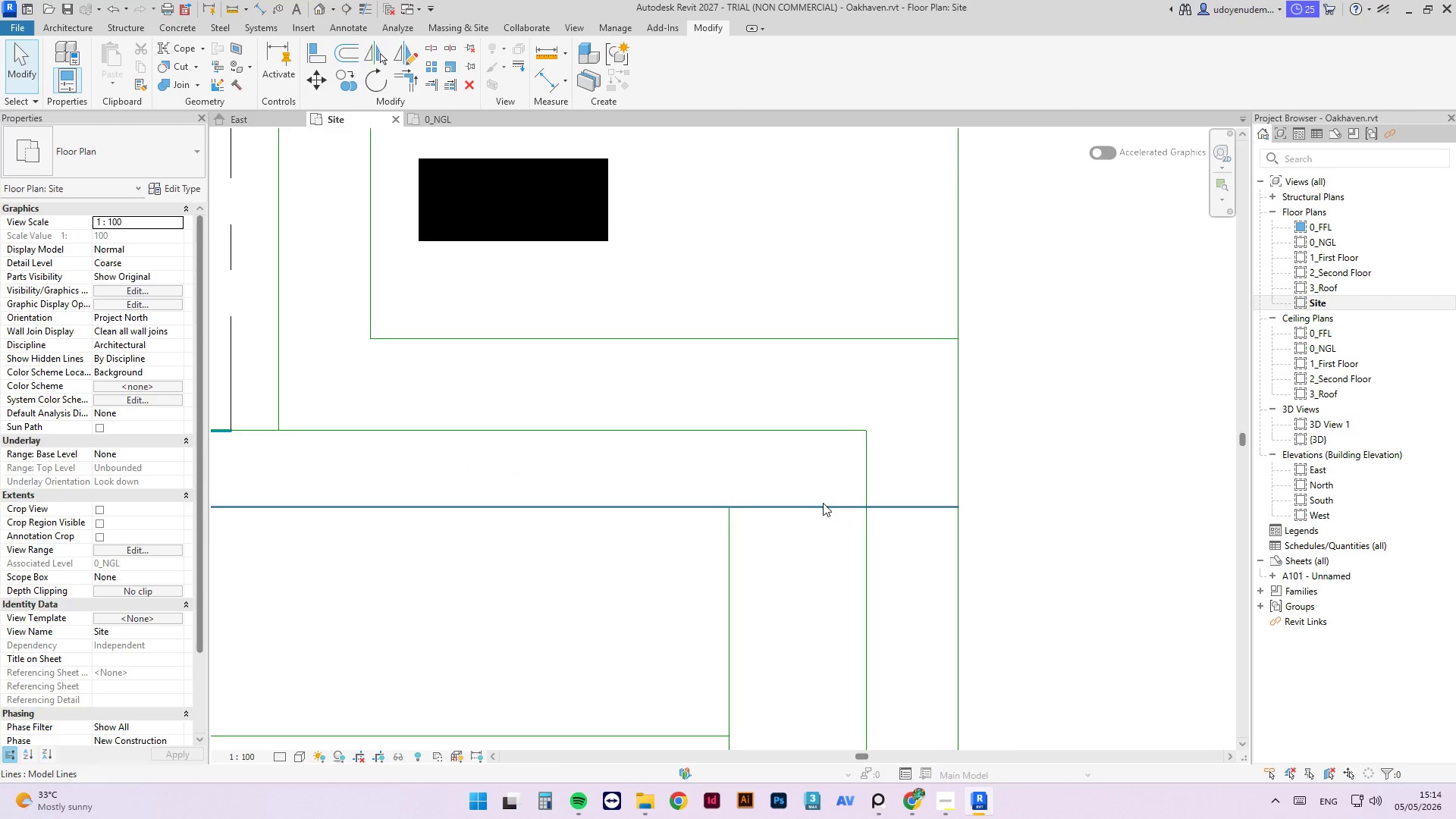 
left_click([821, 511])
 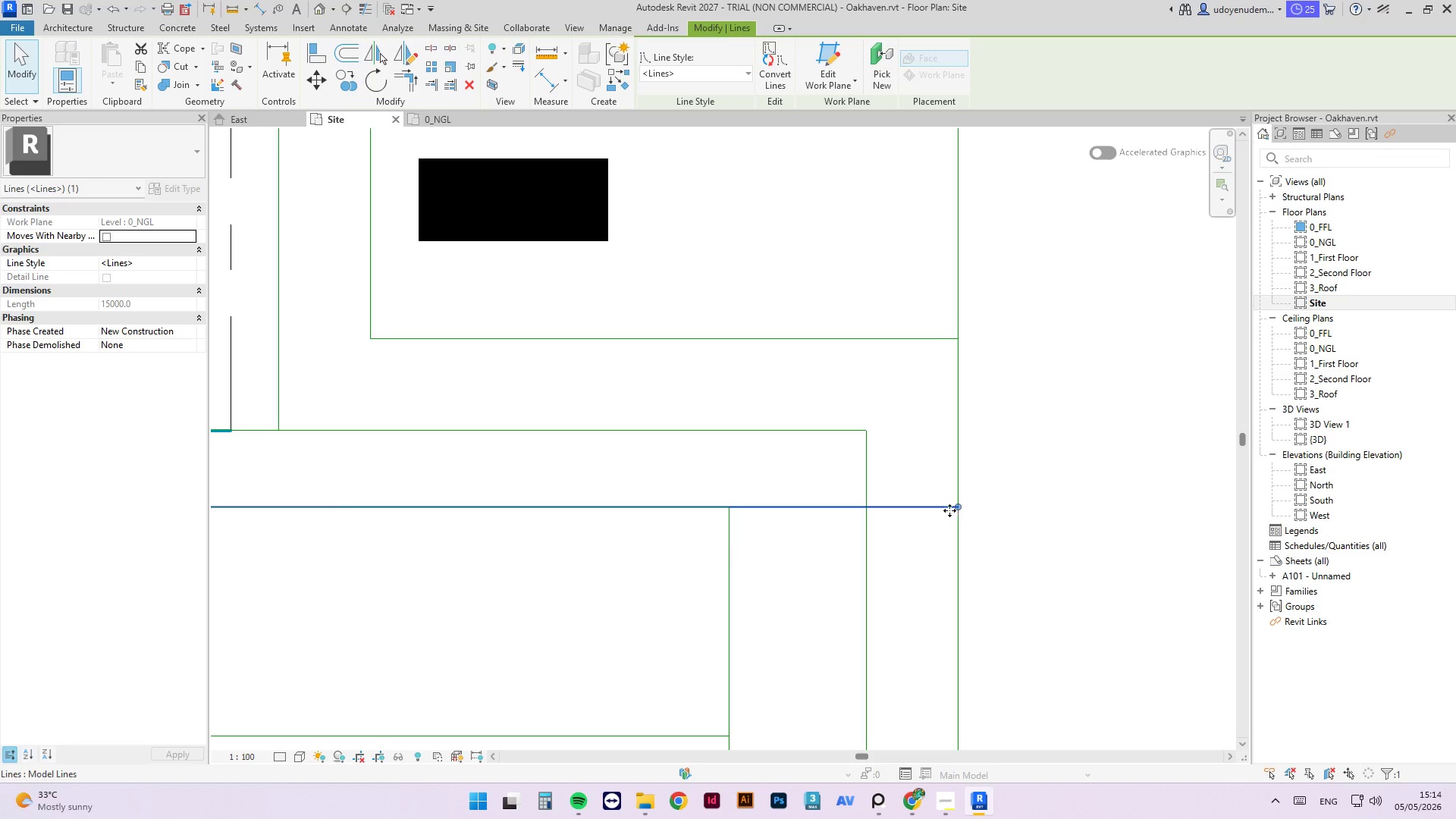 
left_click_drag(start_coordinate=[954, 510], to_coordinate=[868, 511])
 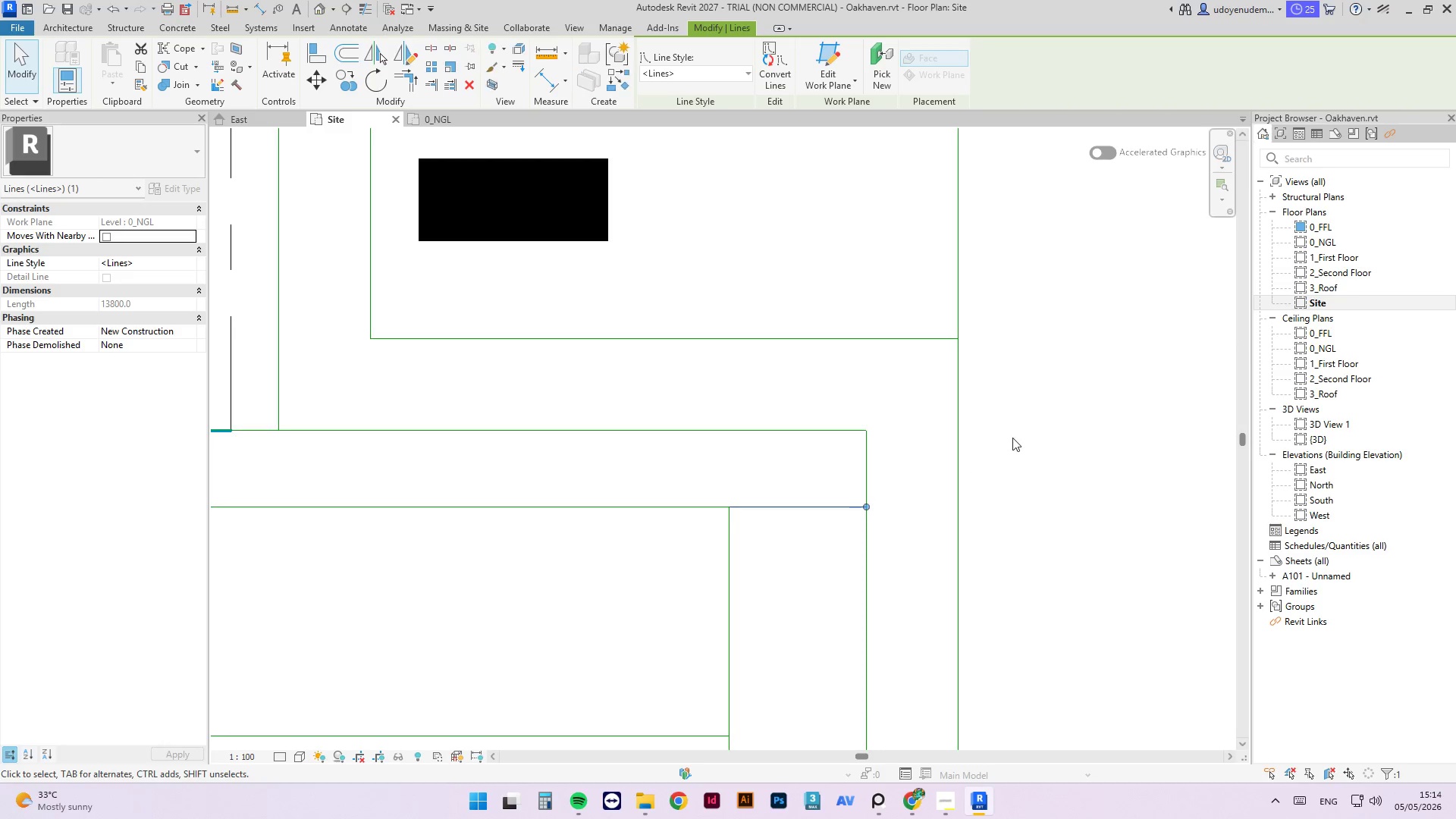 
scroll: coordinate [821, 288], scroll_direction: down, amount: 10.0
 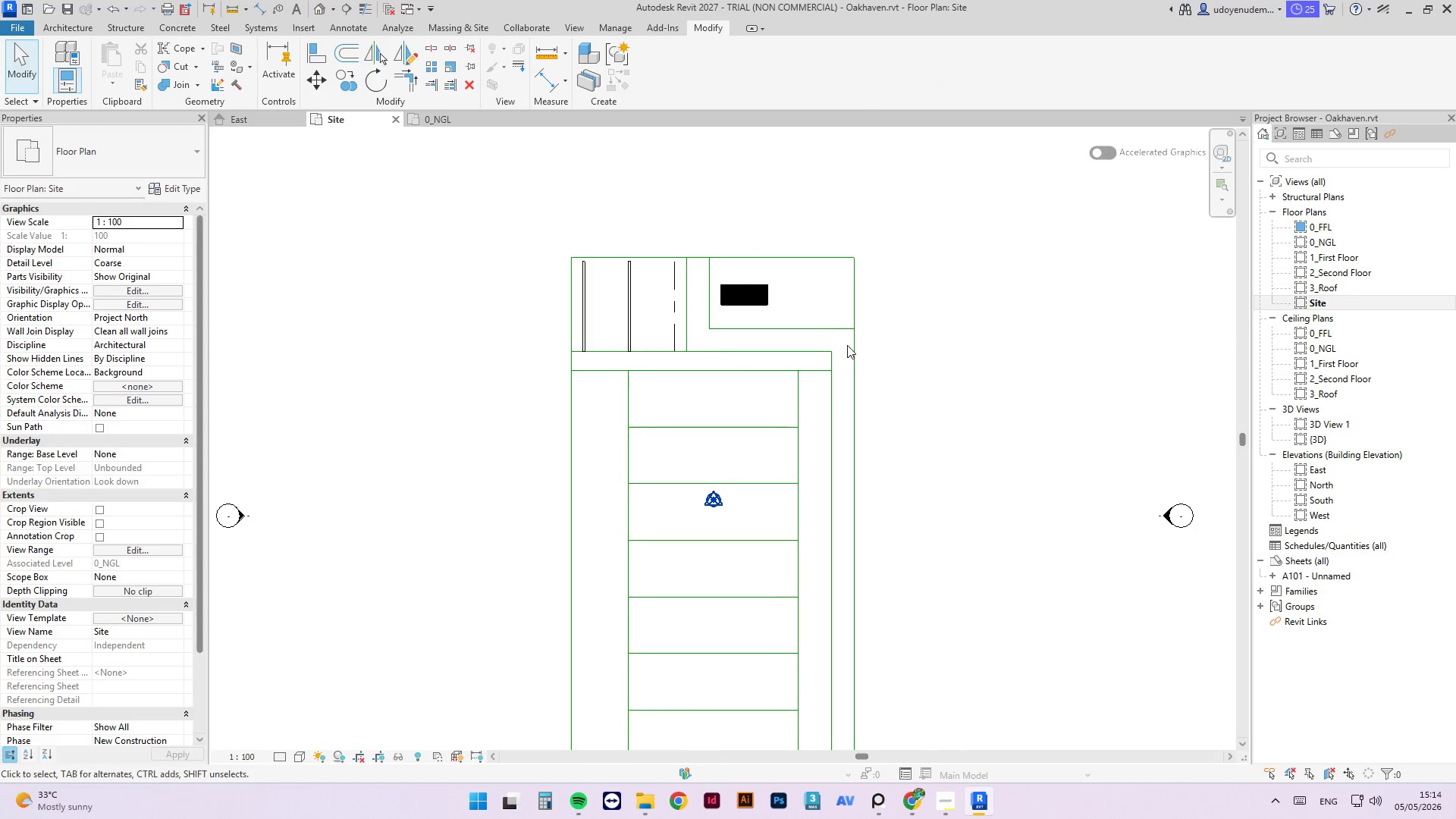 
left_click([765, 290])
 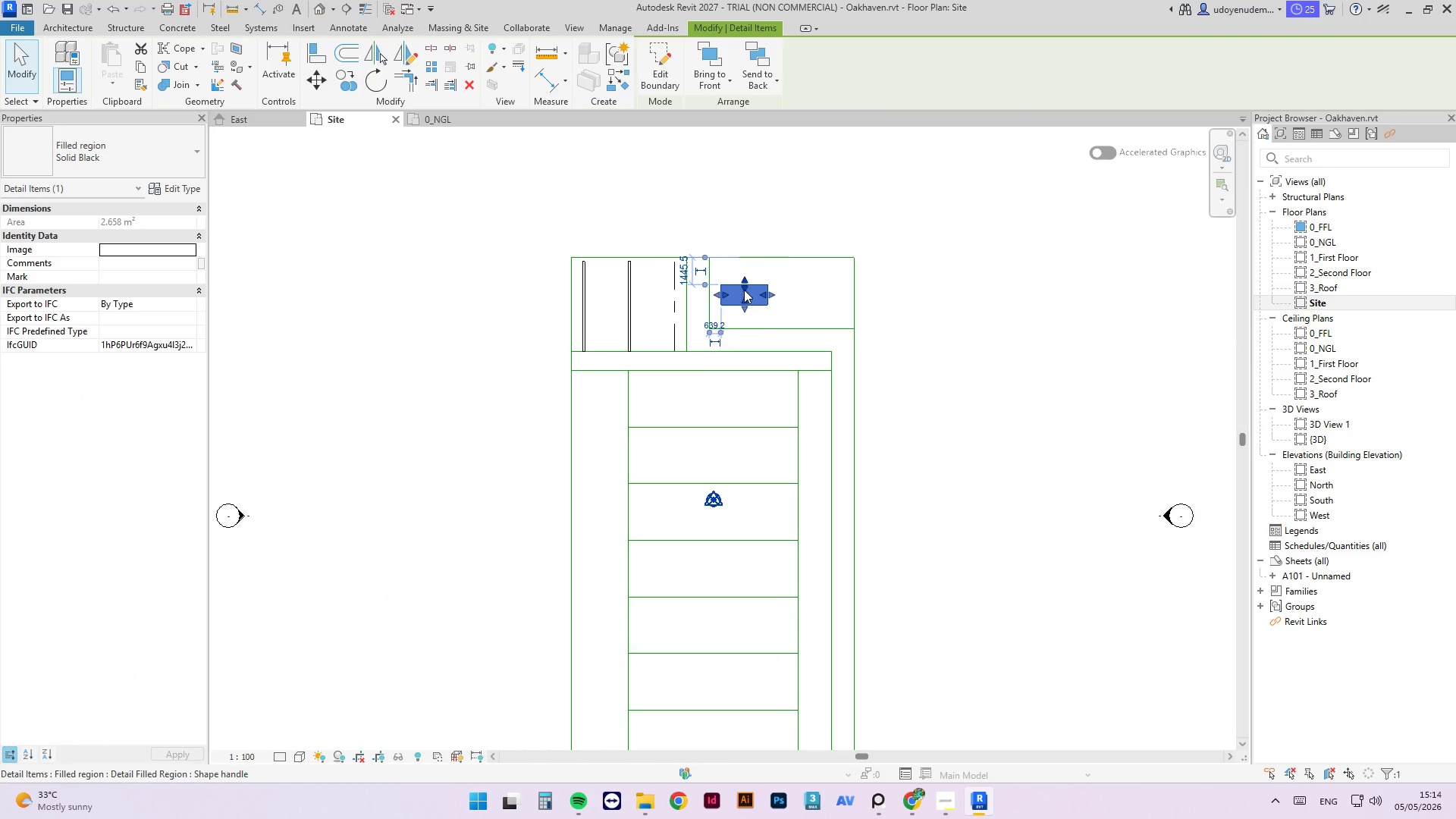 
scroll: coordinate [744, 290], scroll_direction: up, amount: 3.0
 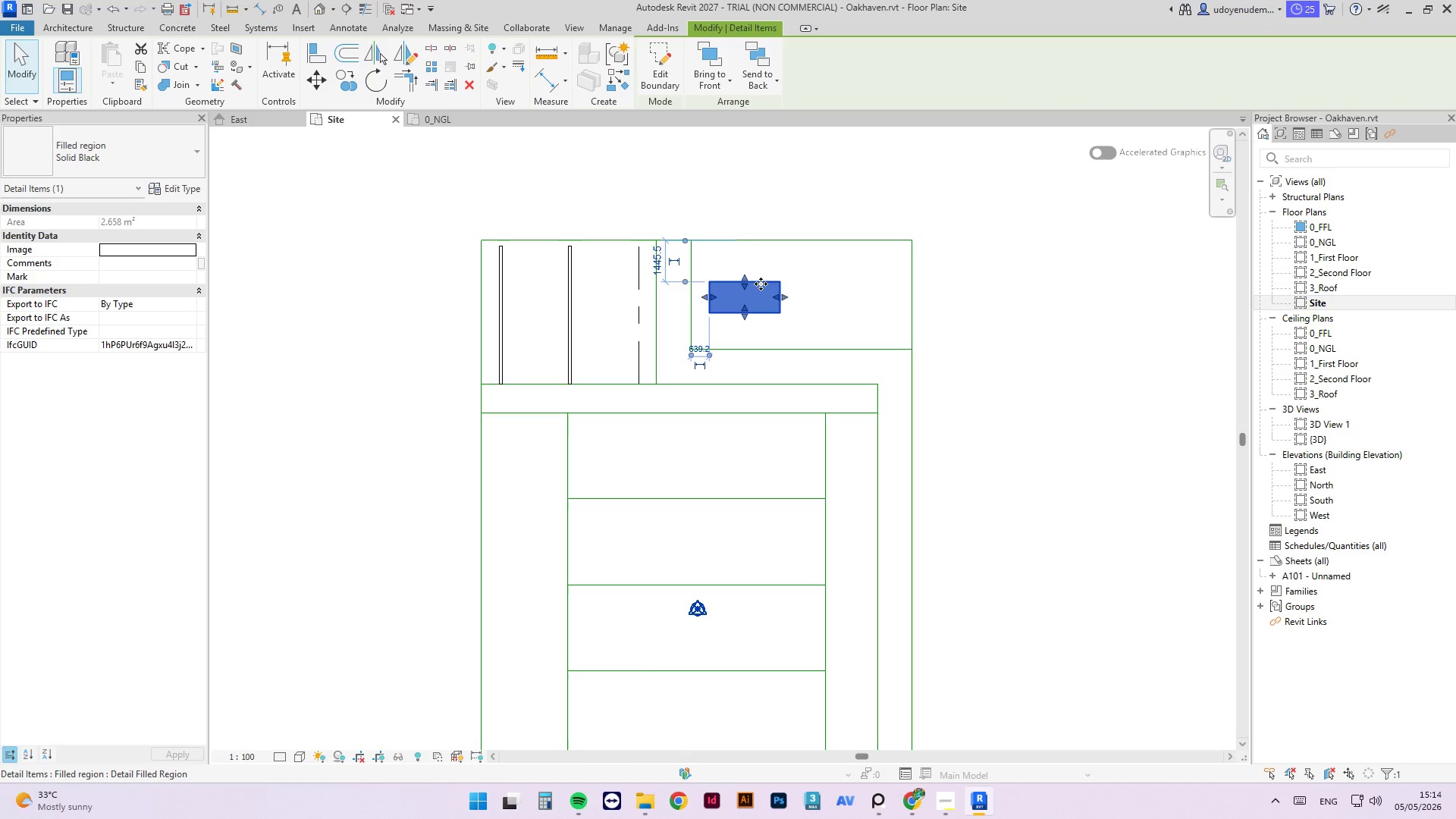 
left_click_drag(start_coordinate=[761, 284], to_coordinate=[782, 280])
 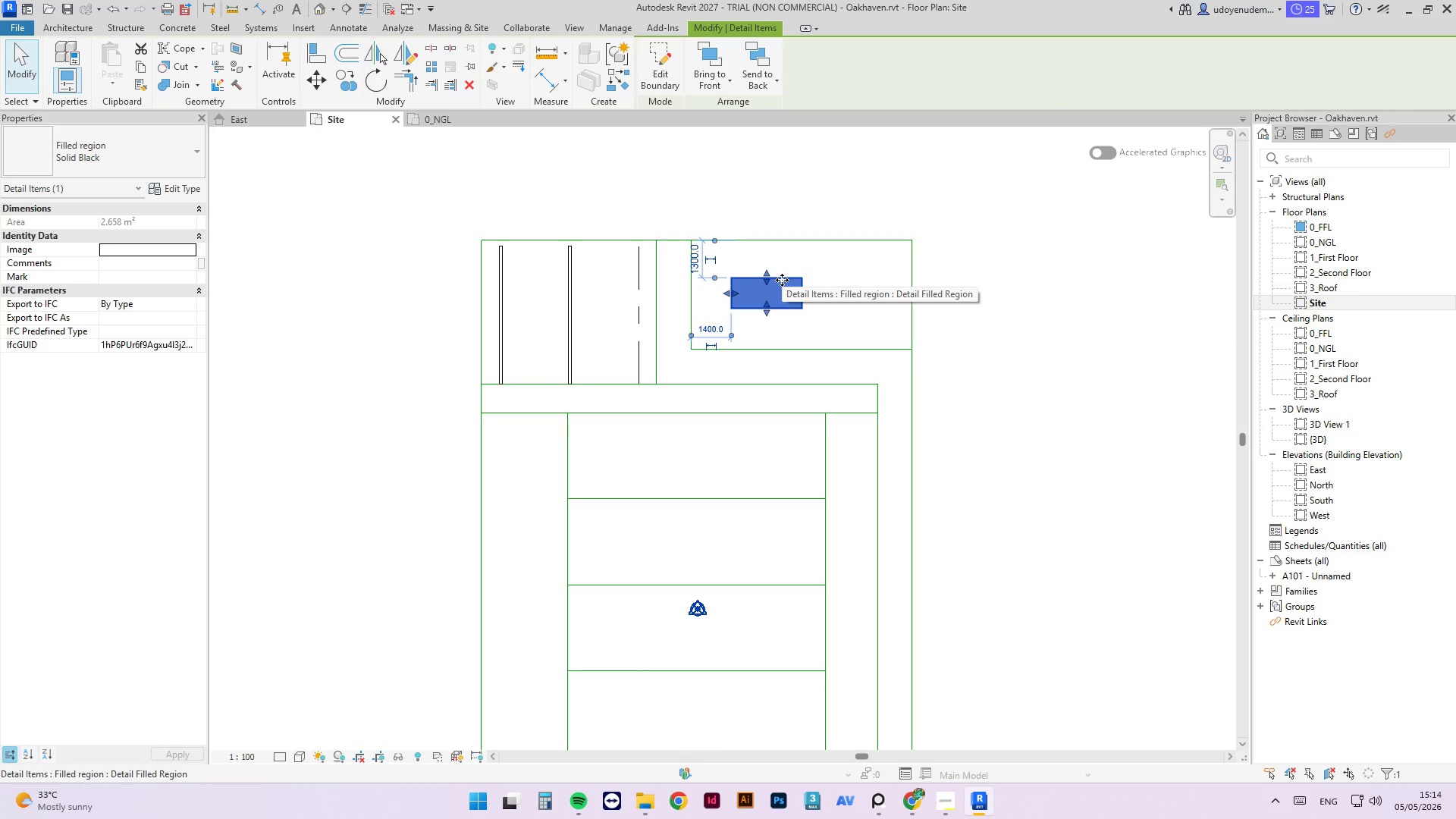 
wait(5.88)
 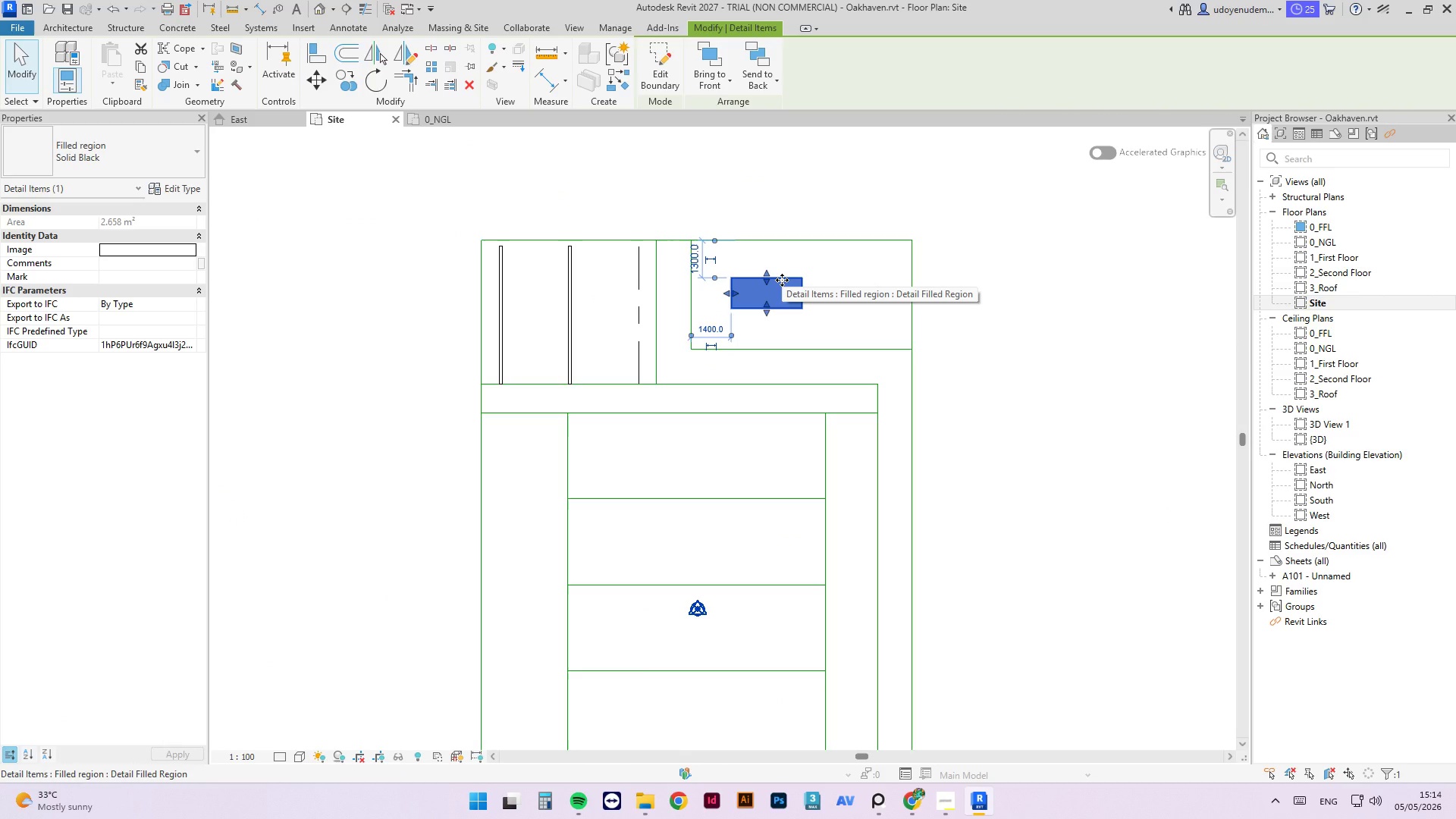 
left_click_drag(start_coordinate=[782, 280], to_coordinate=[876, 281])
 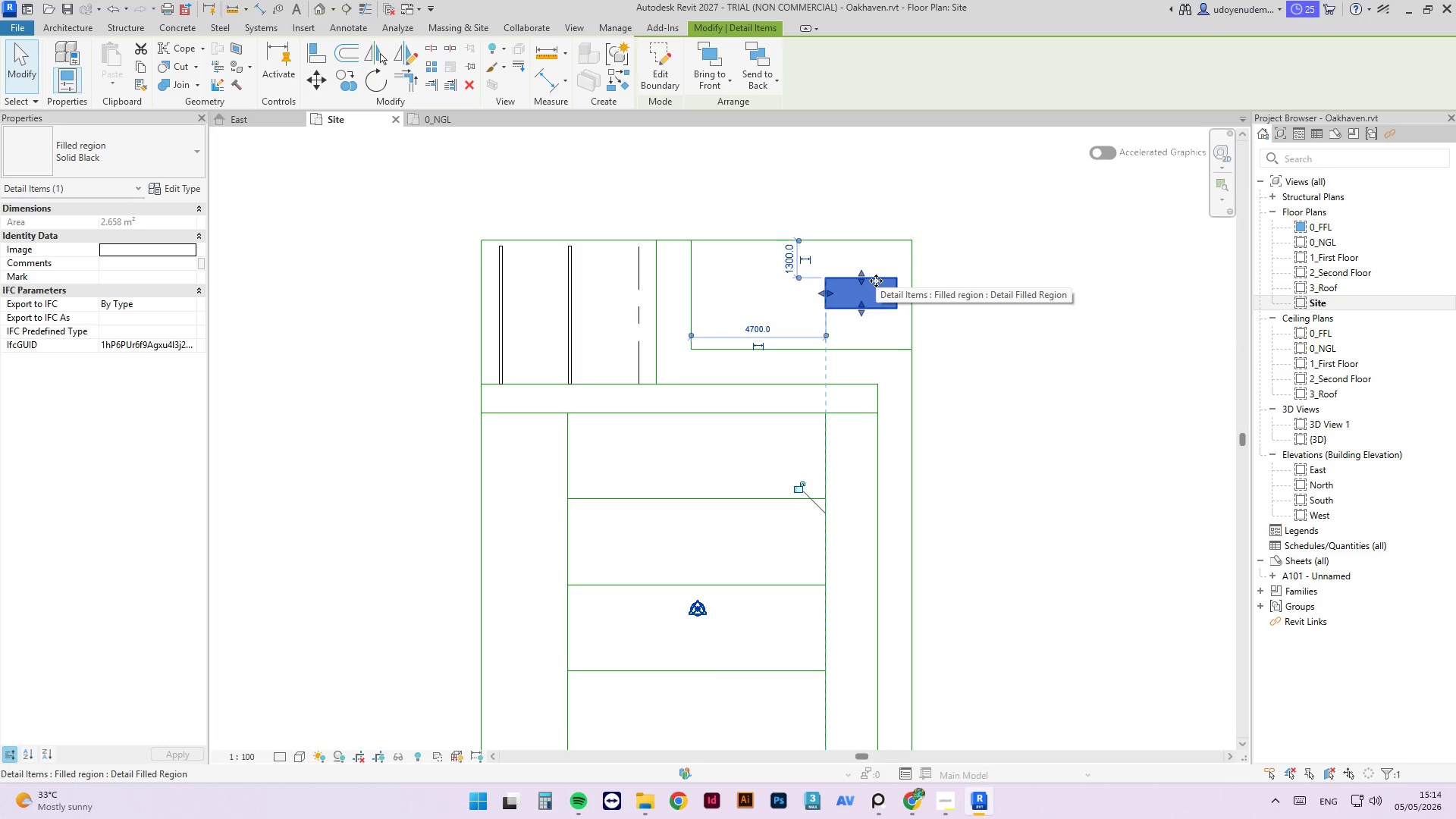 
type(ro)
 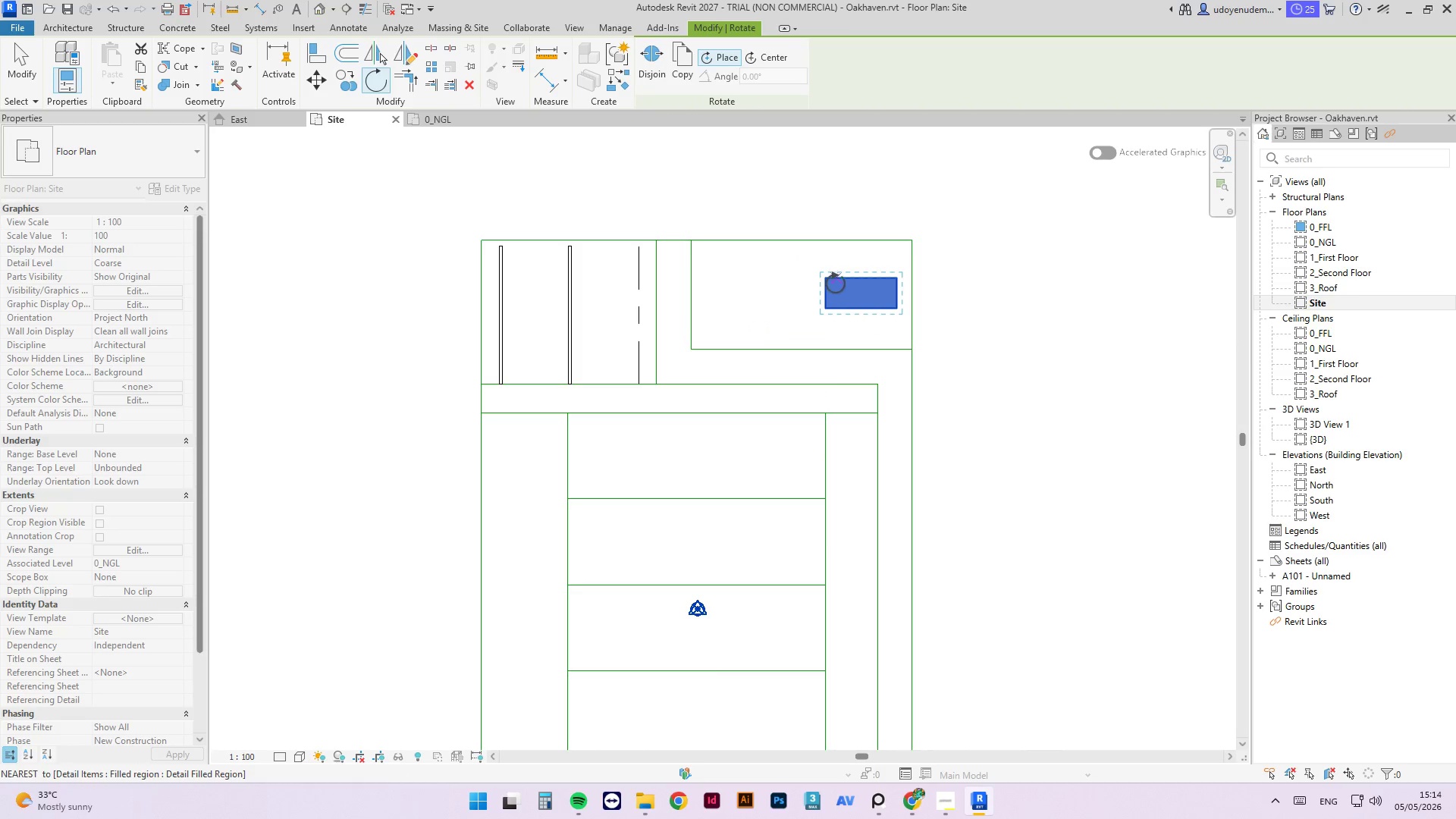 
left_click([825, 279])
 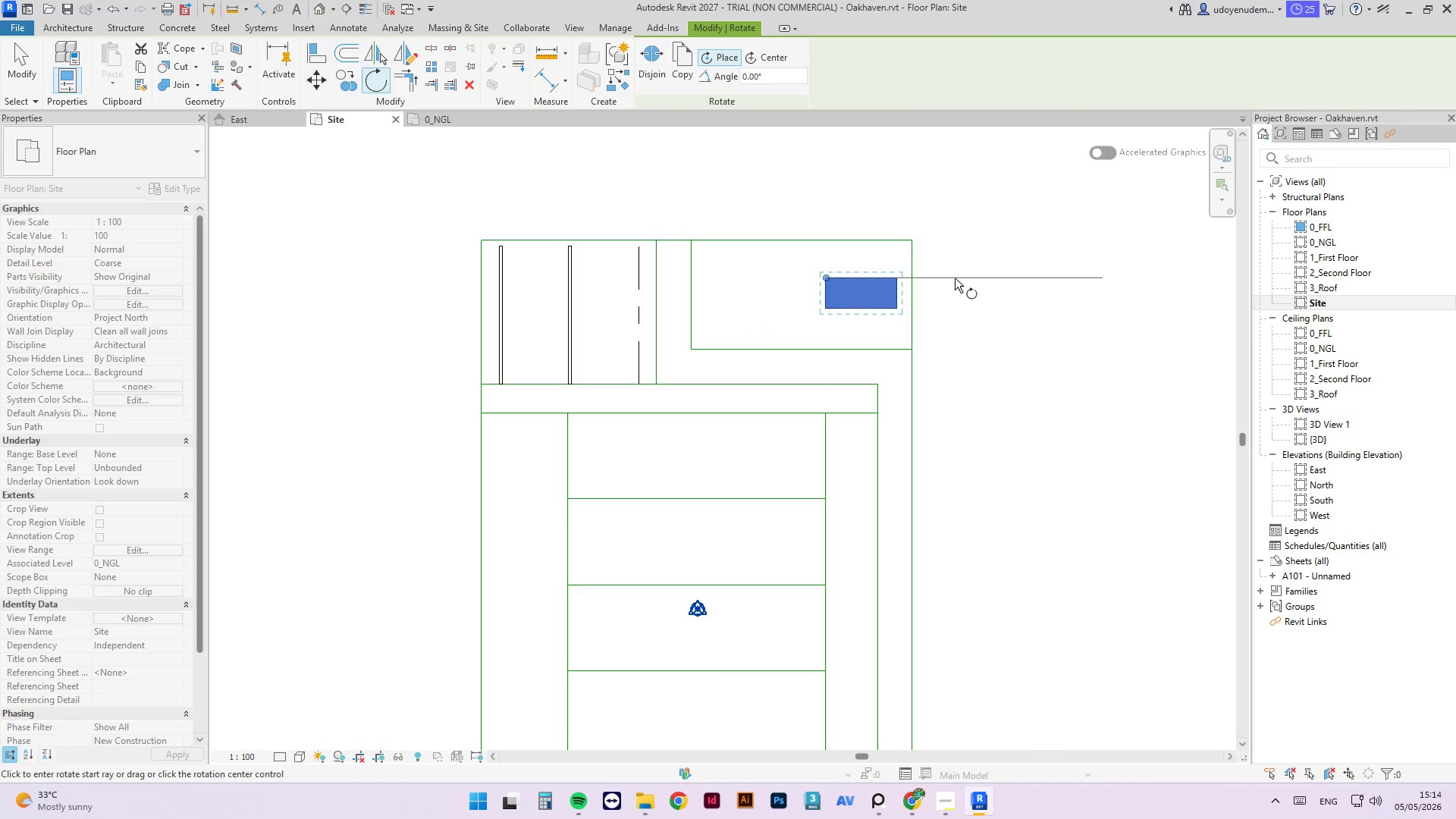 
left_click([946, 278])
 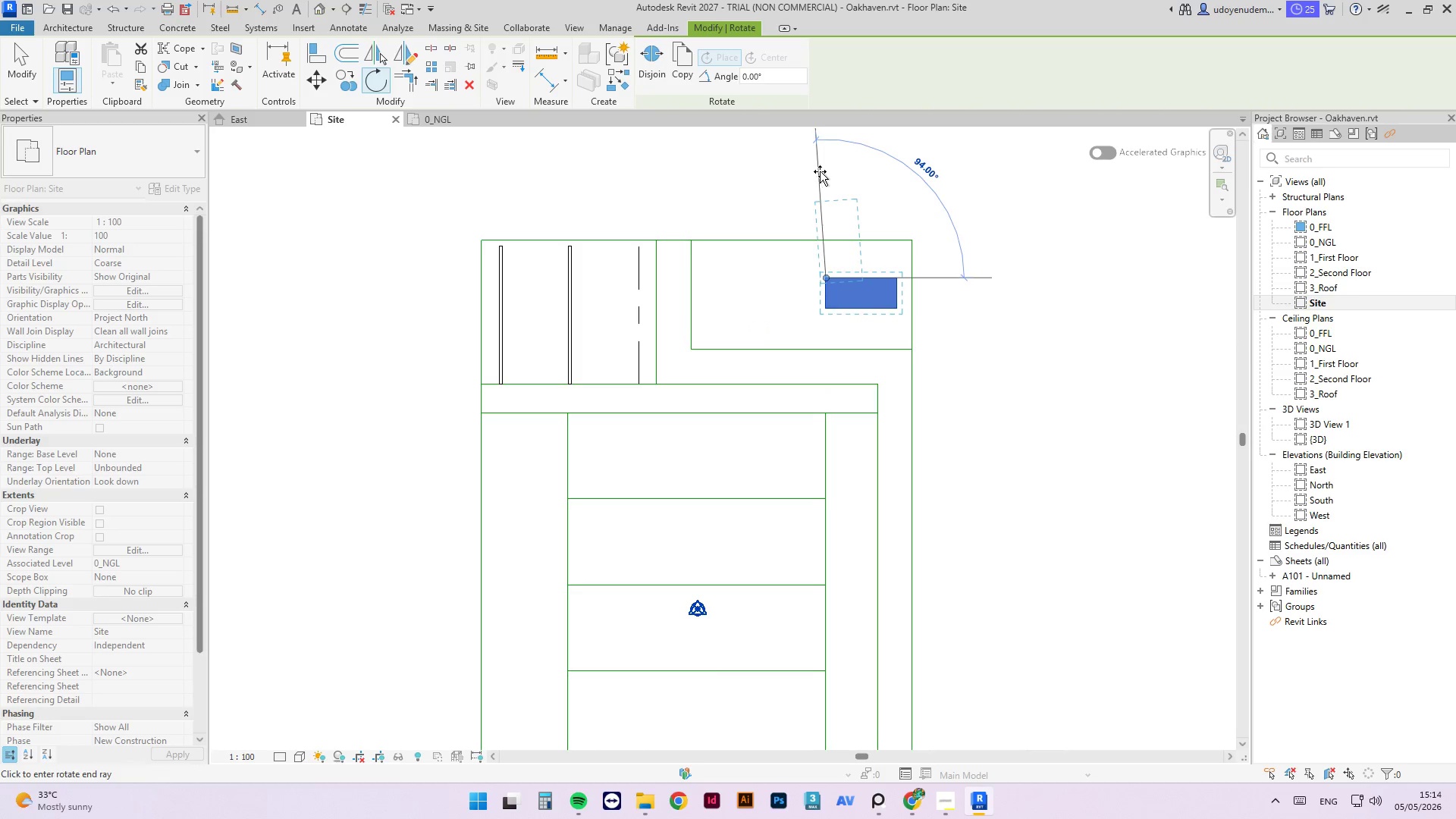 
left_click([827, 171])
 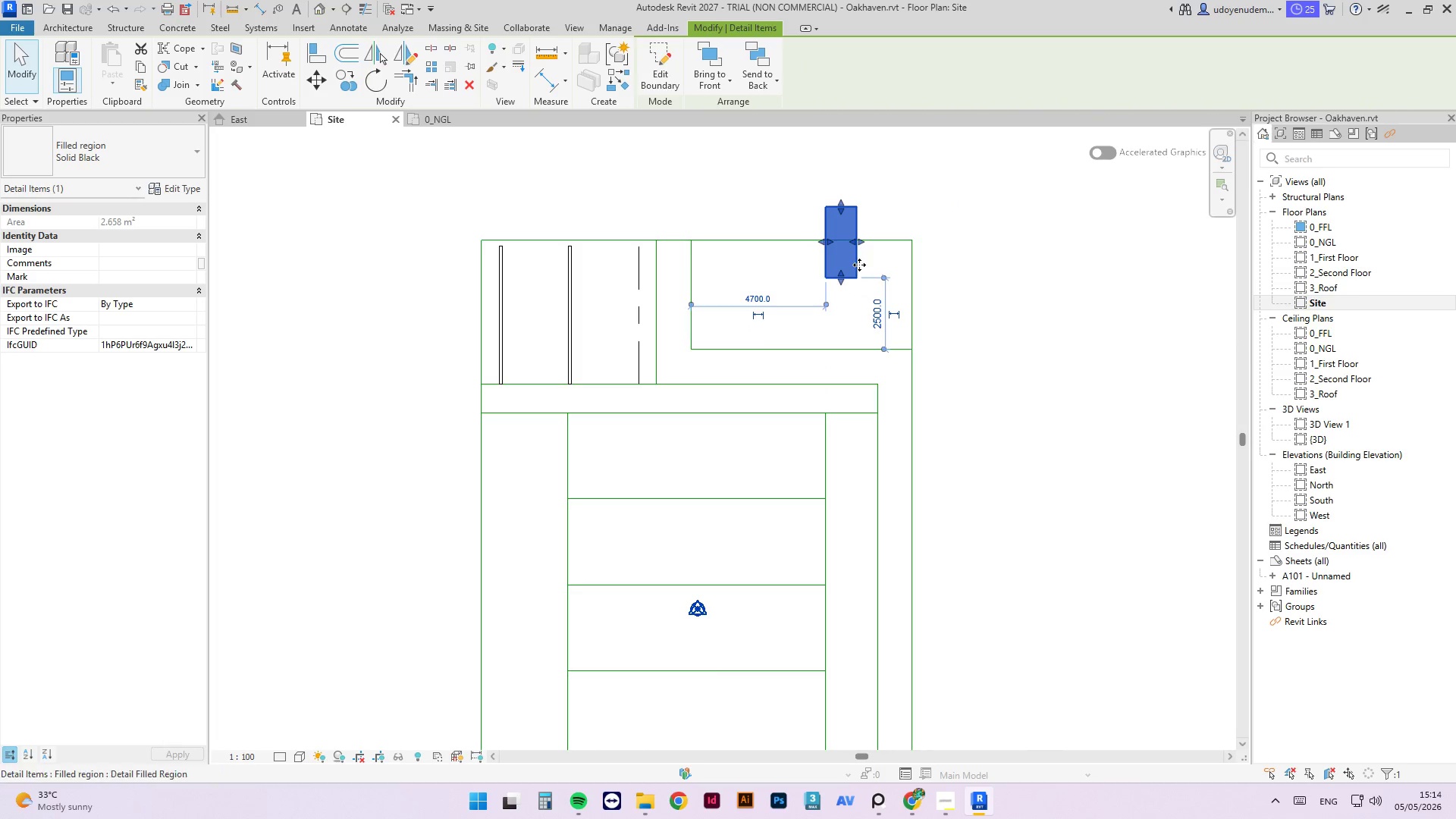 
left_click_drag(start_coordinate=[859, 264], to_coordinate=[887, 316])
 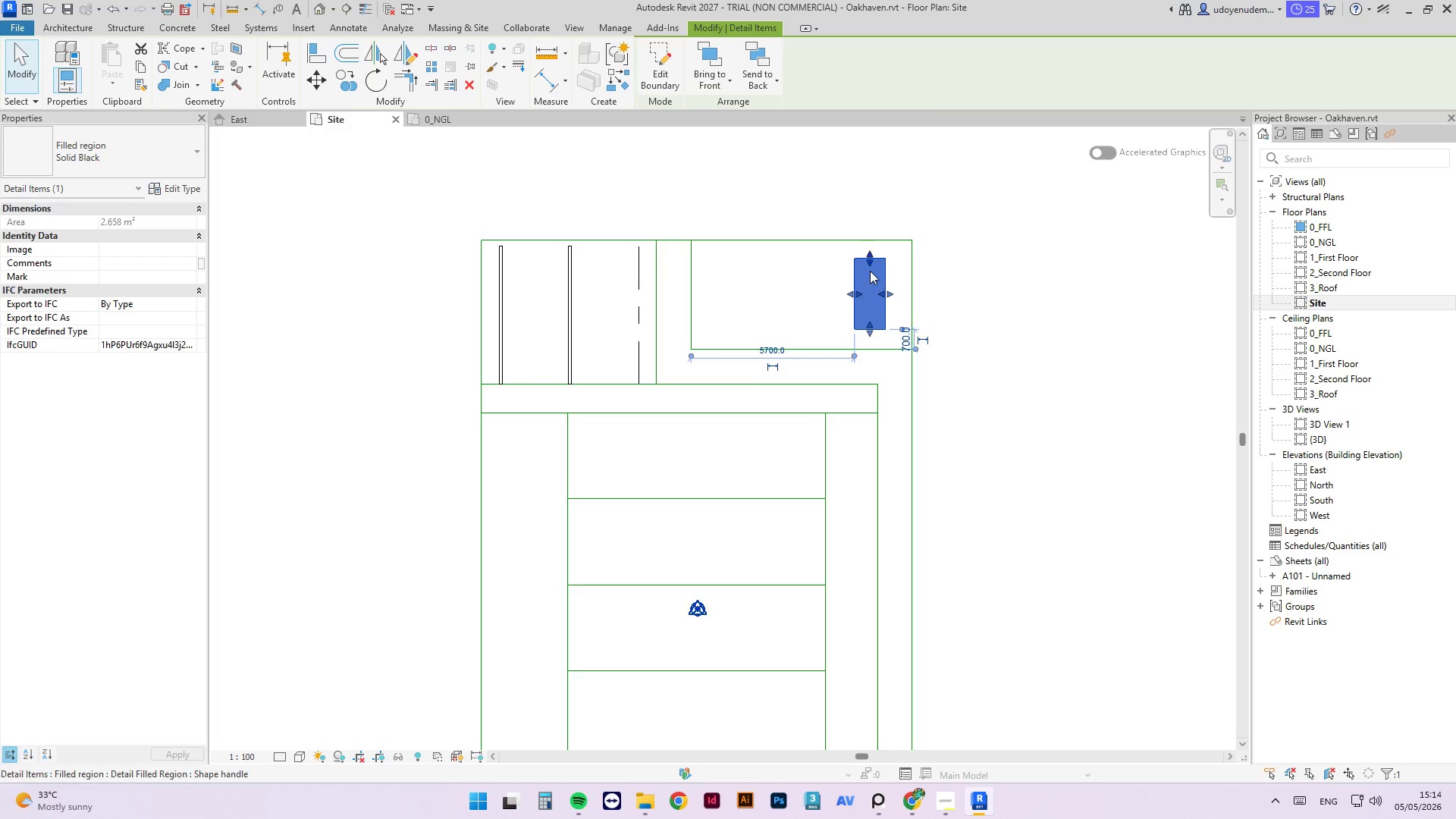 
scroll: coordinate [878, 274], scroll_direction: up, amount: 5.0
 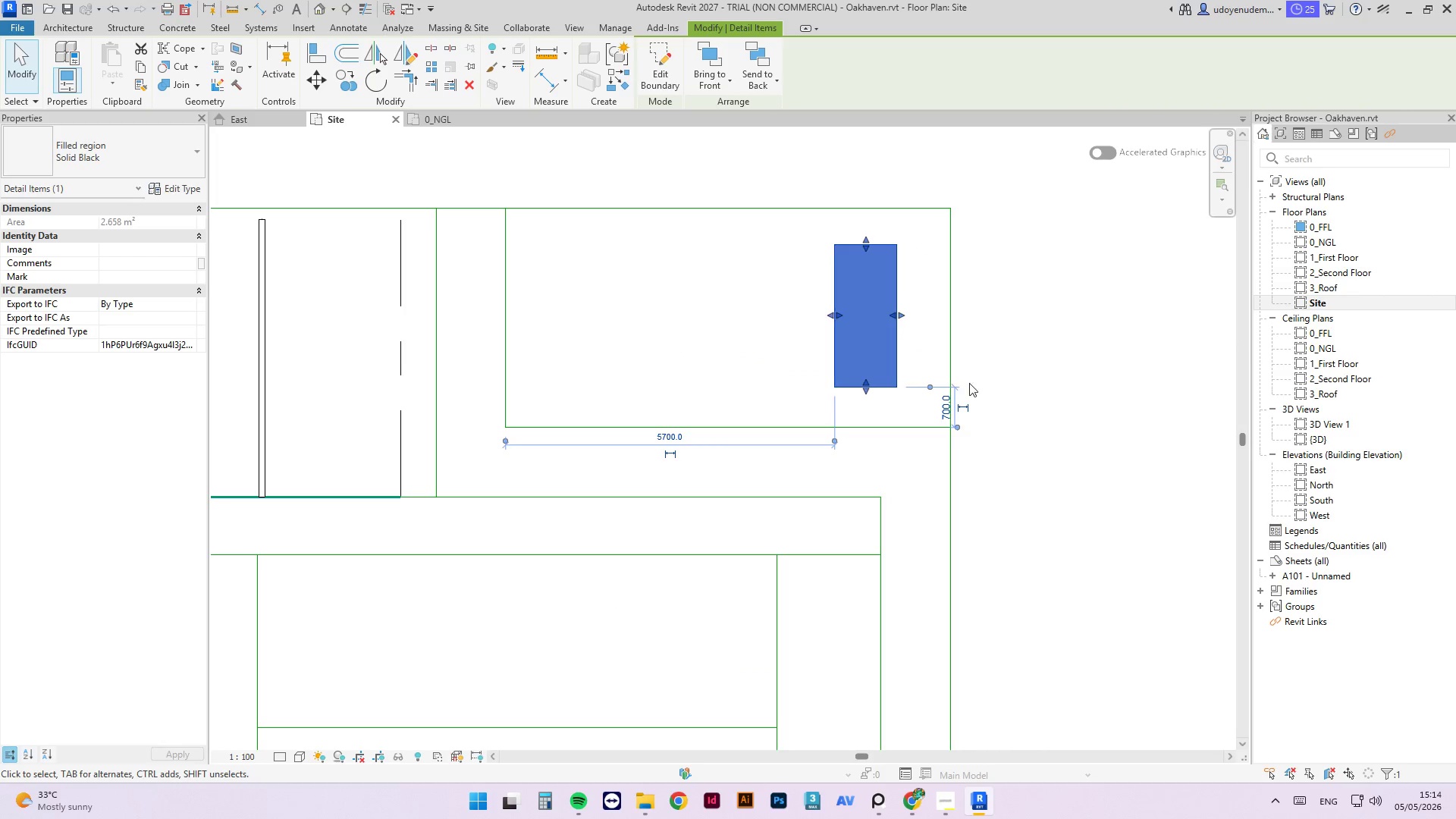 
left_click([940, 406])
 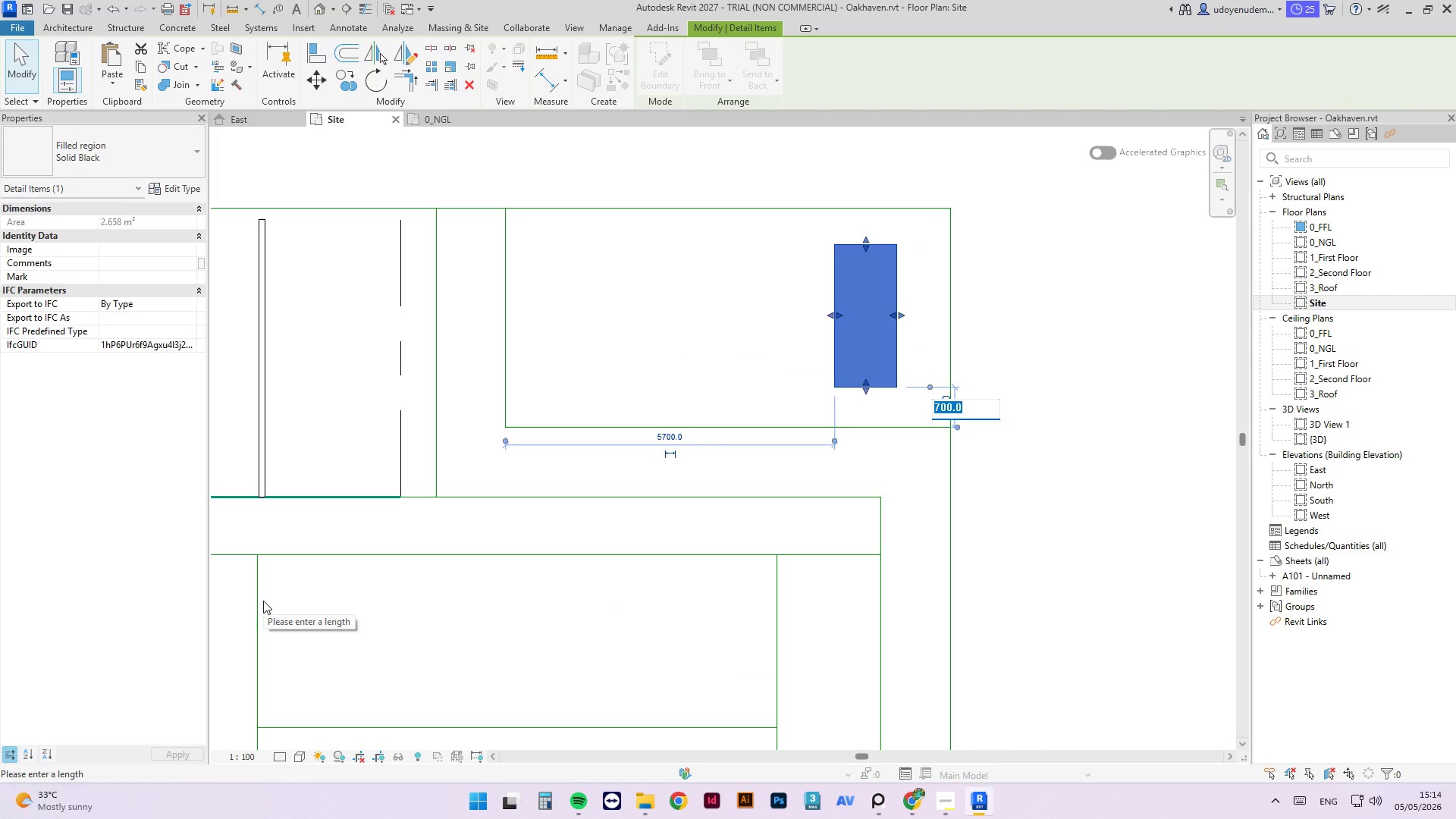 
key(Numpad1)
 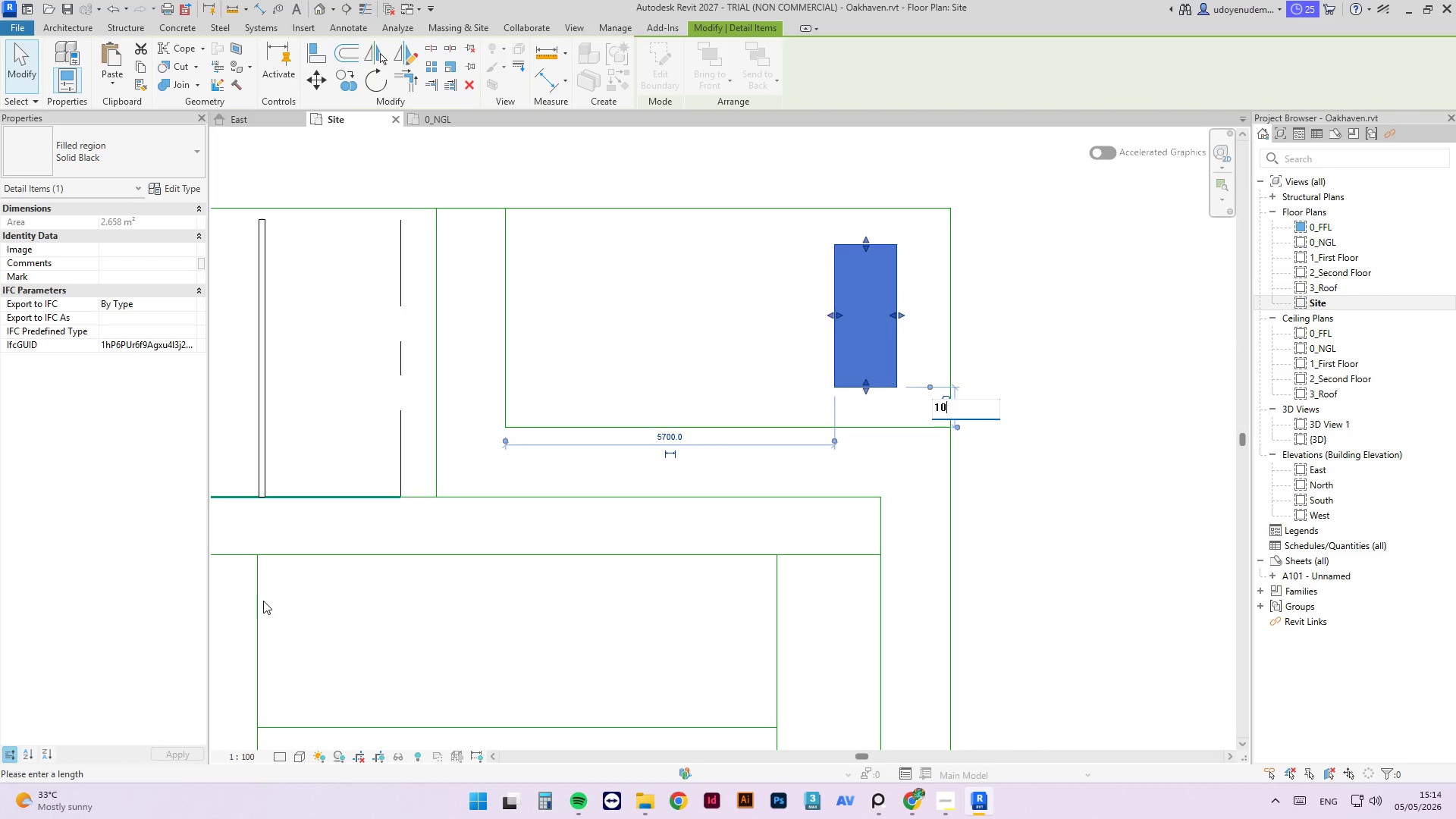 
key(Numpad0)
 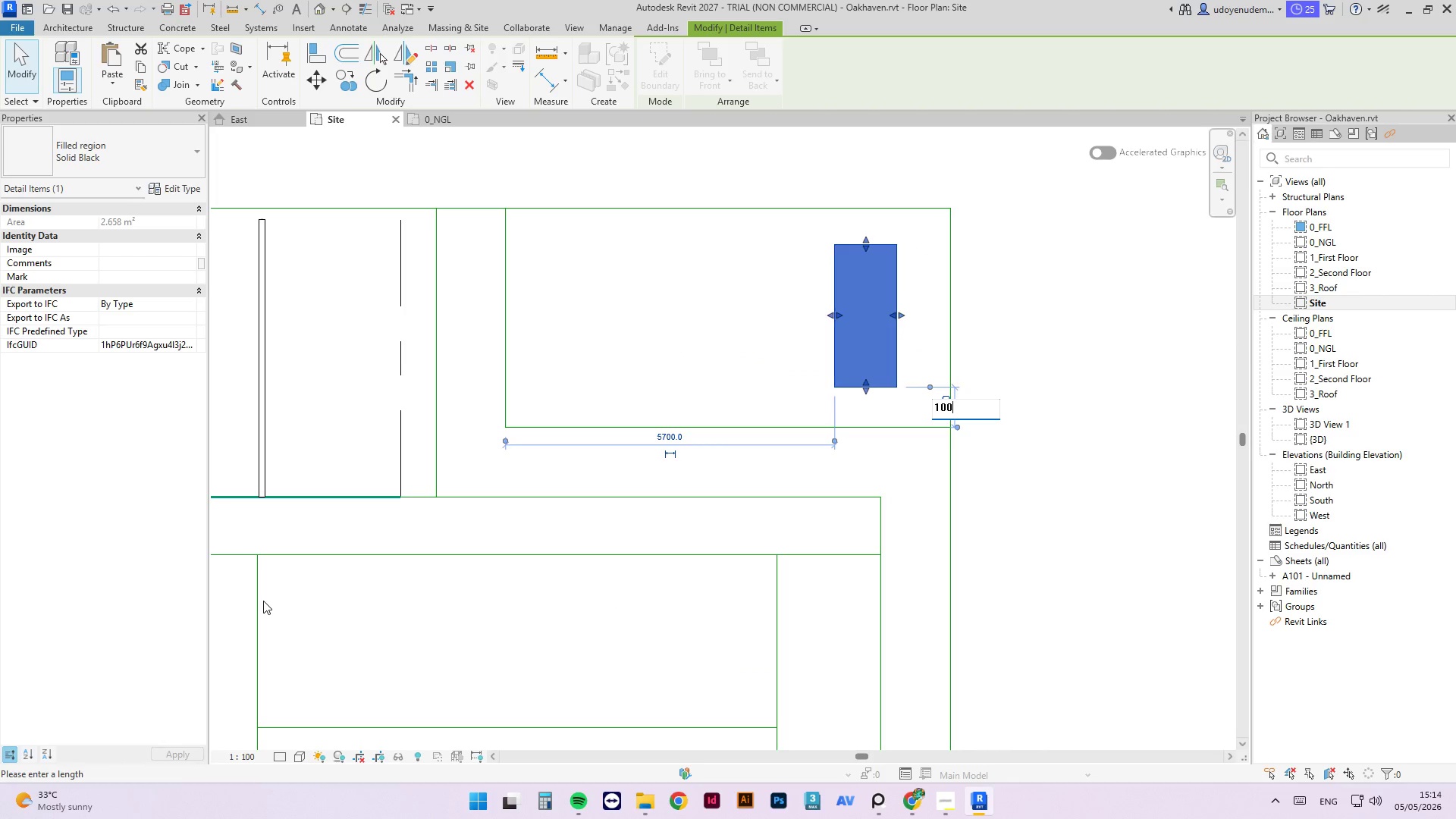 
key(Numpad0)
 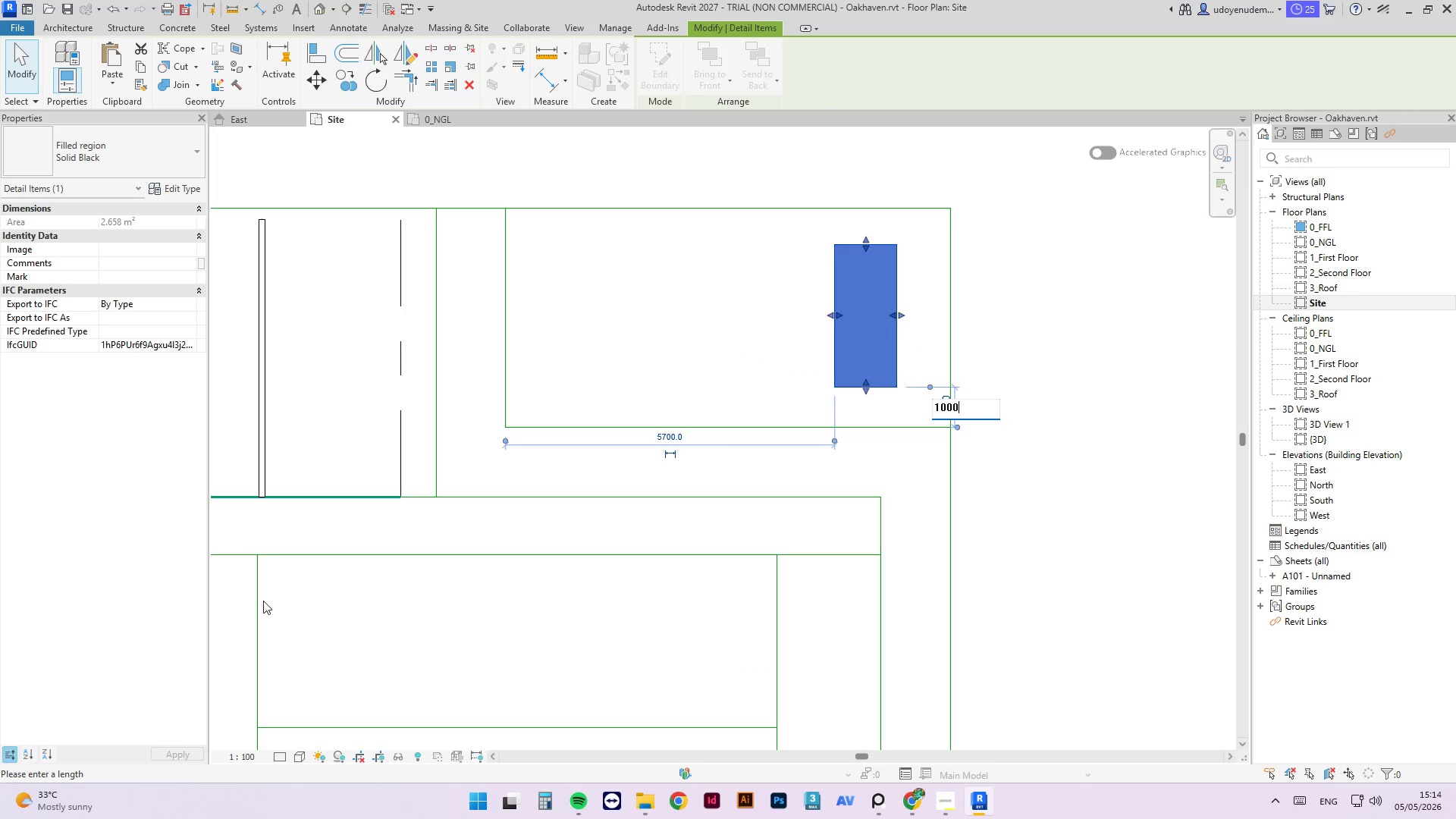 
key(Numpad0)
 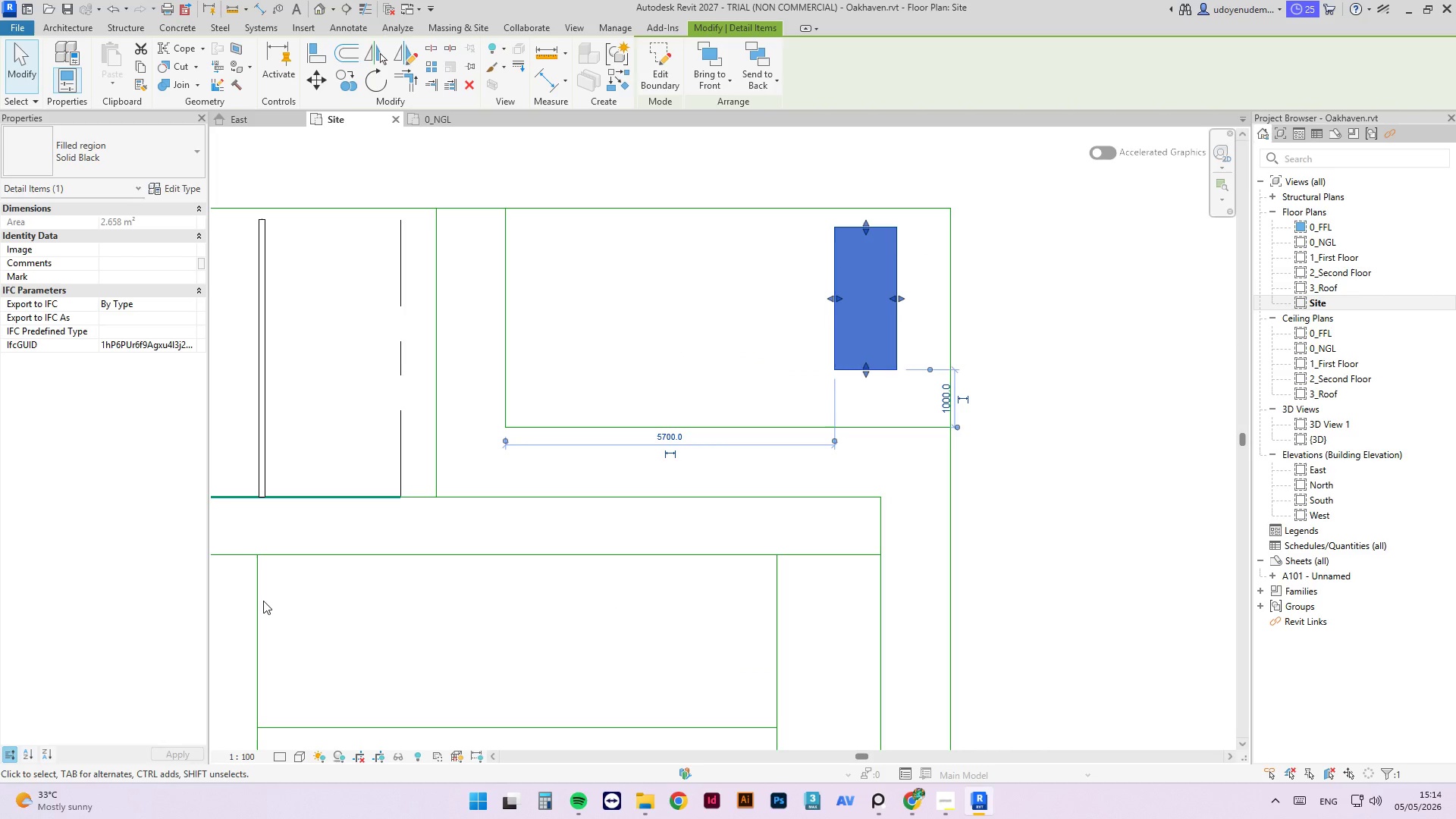 
key(NumpadEnter)
 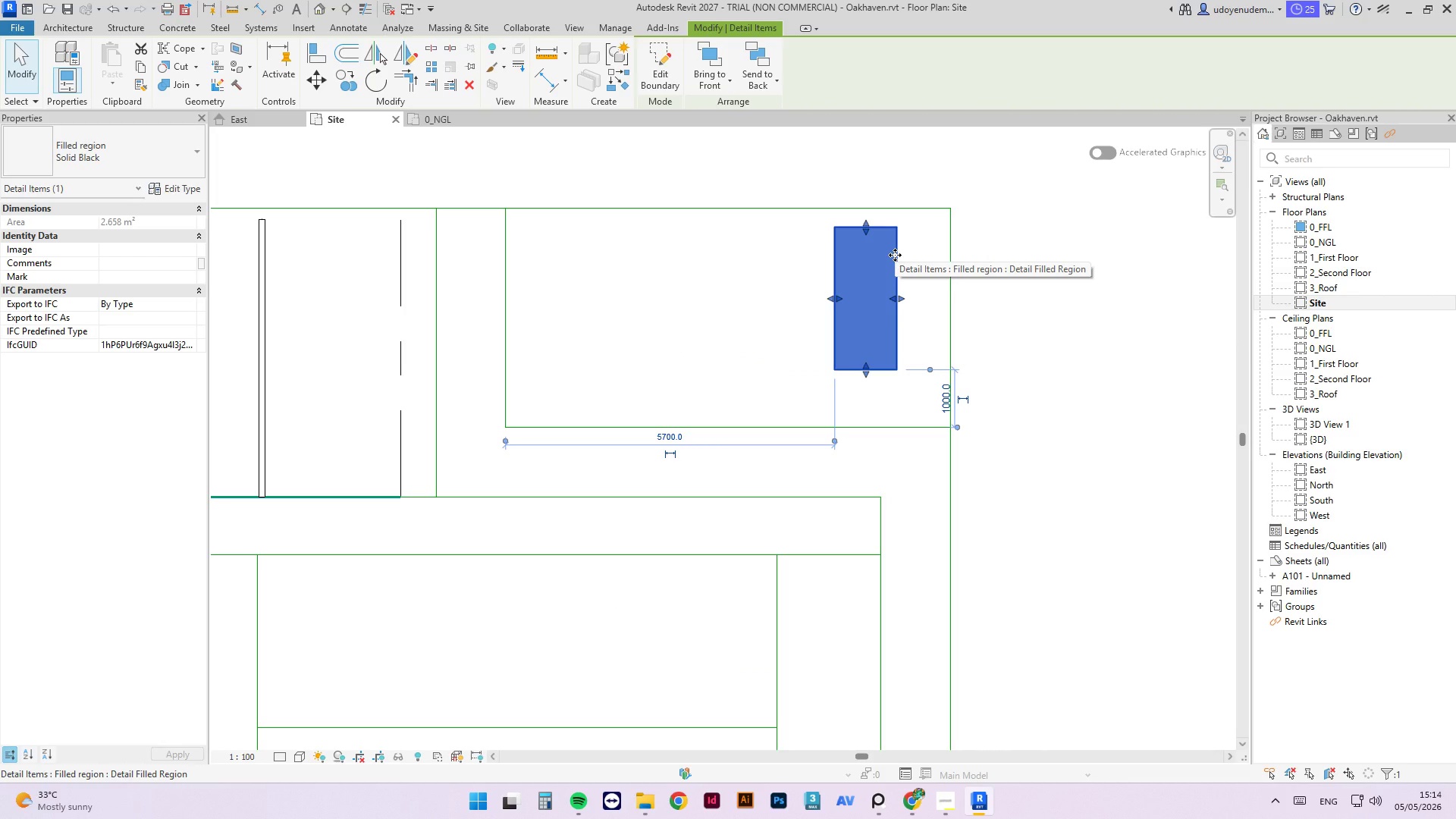 
wait(6.08)
 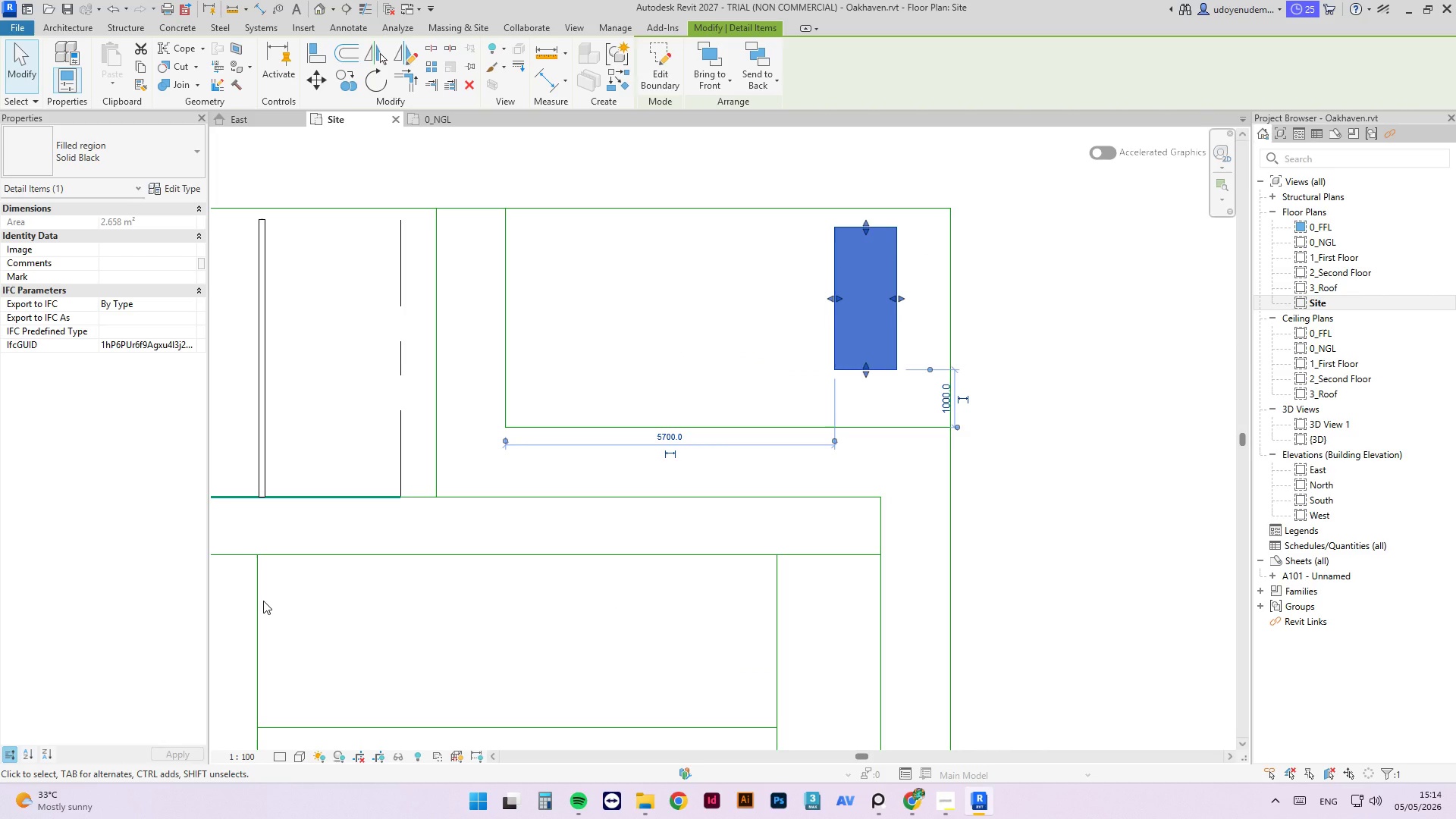 
type(ro)
 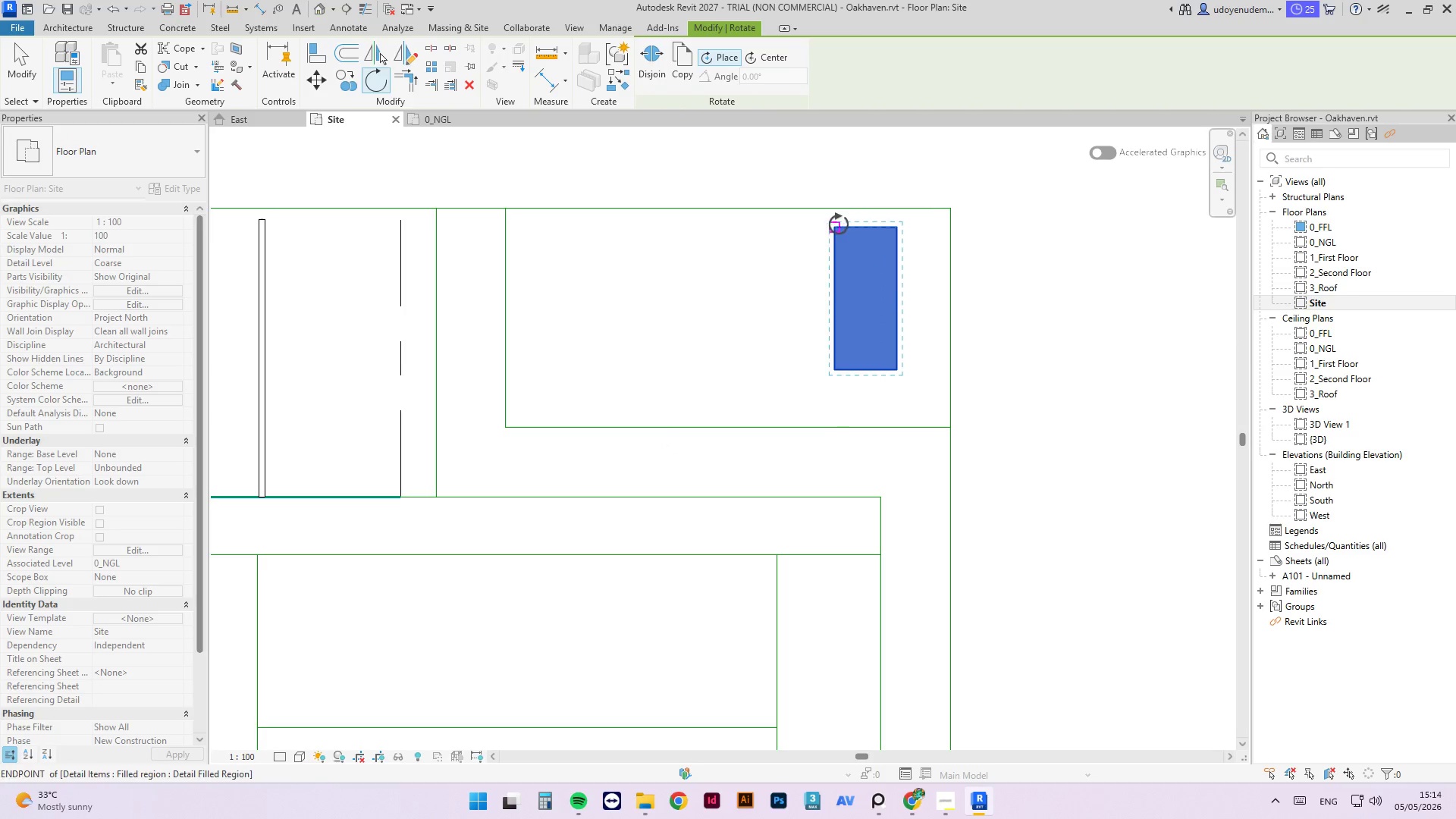 
left_click([834, 227])
 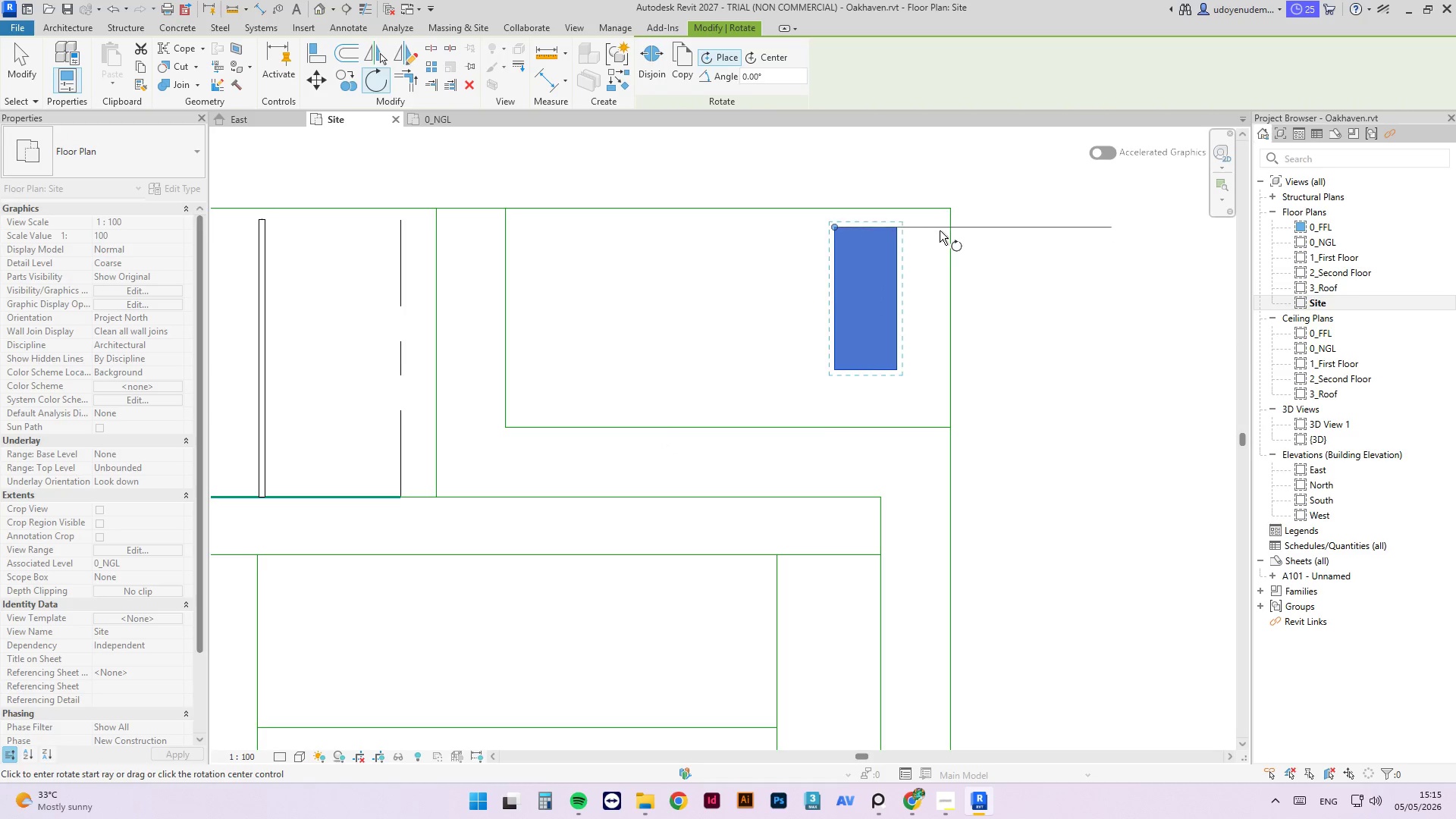 
left_click([940, 231])
 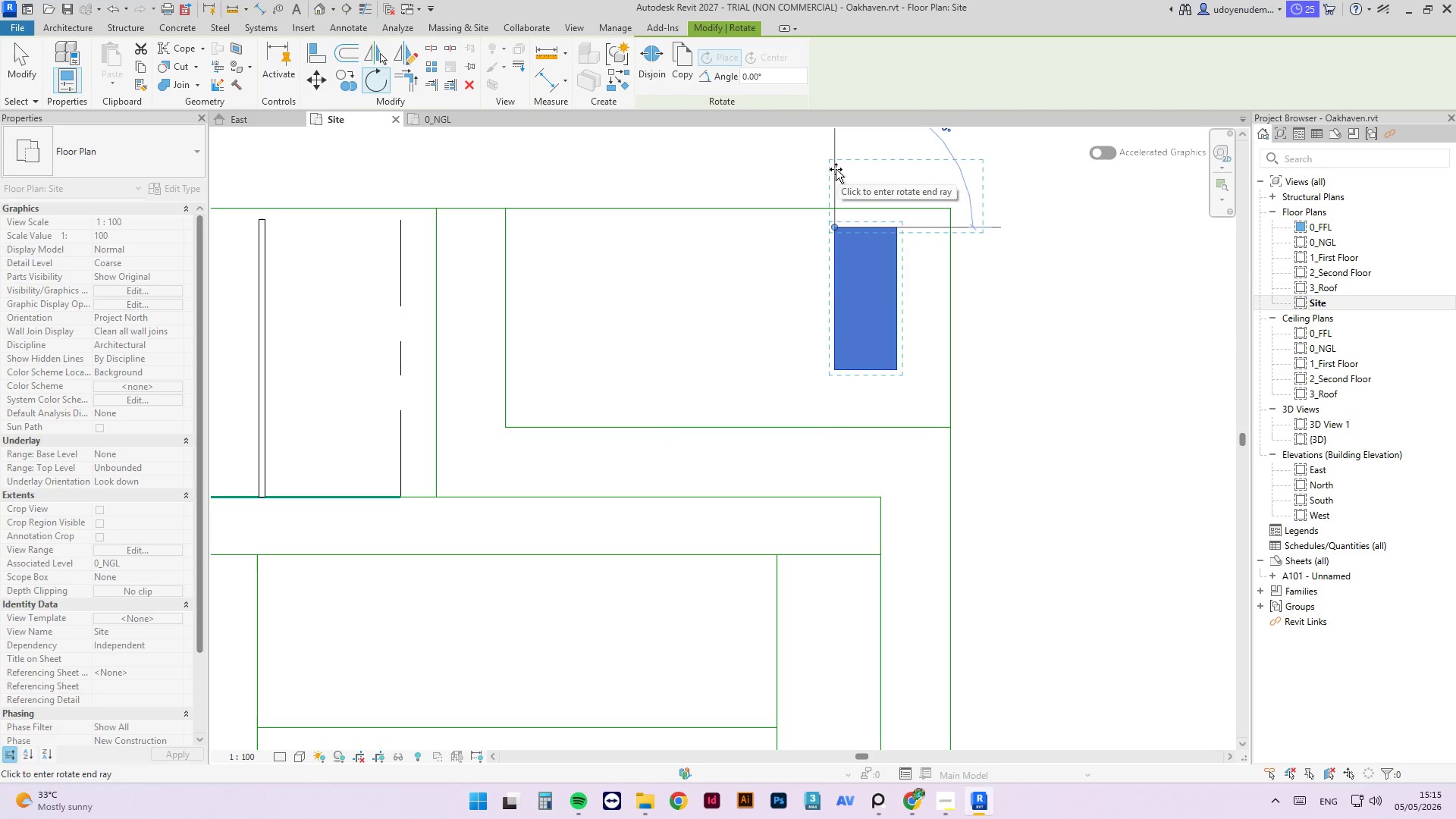 
left_click_drag(start_coordinate=[836, 169], to_coordinate=[836, 184])
 